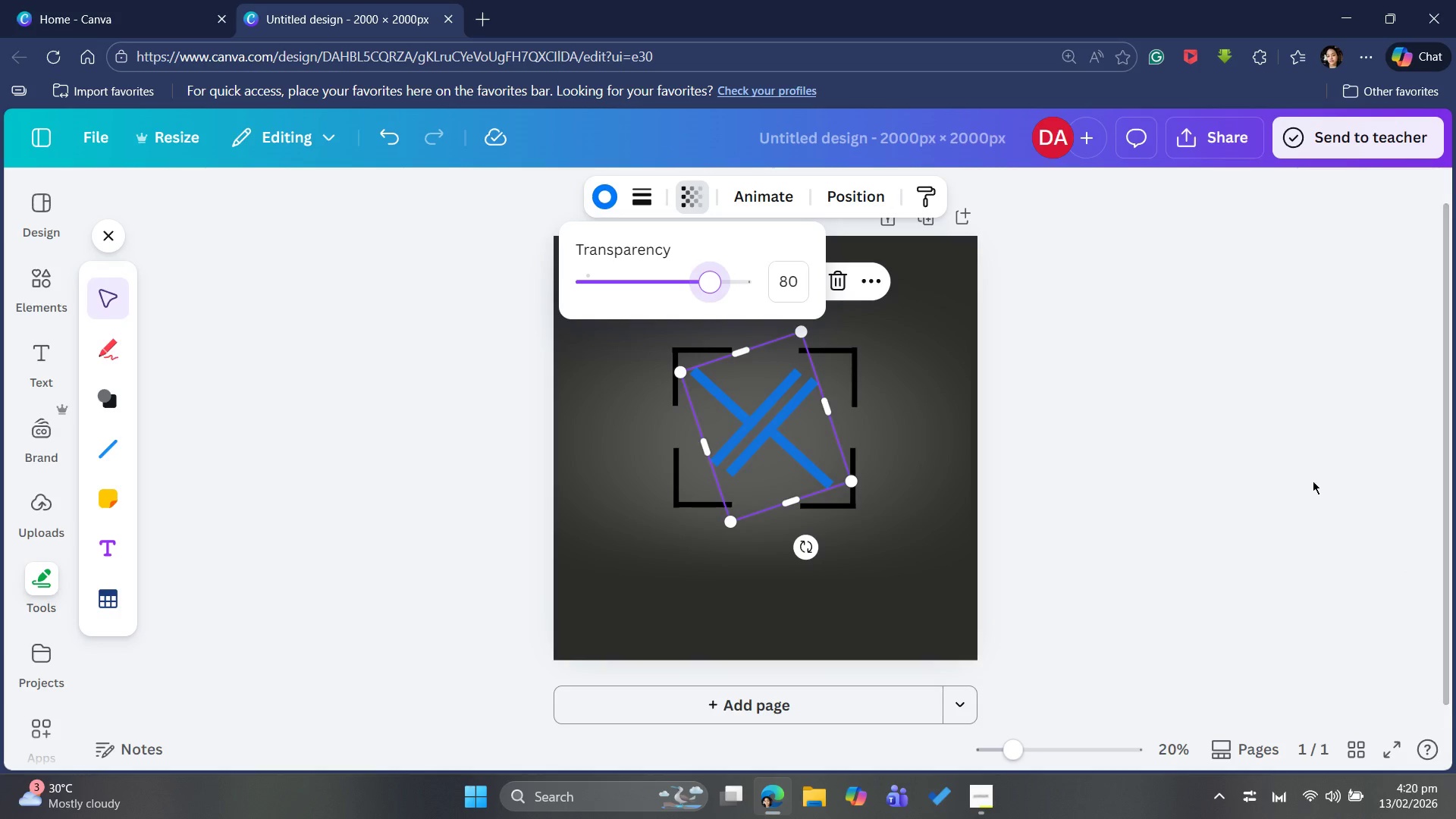 
left_click([1304, 473])
 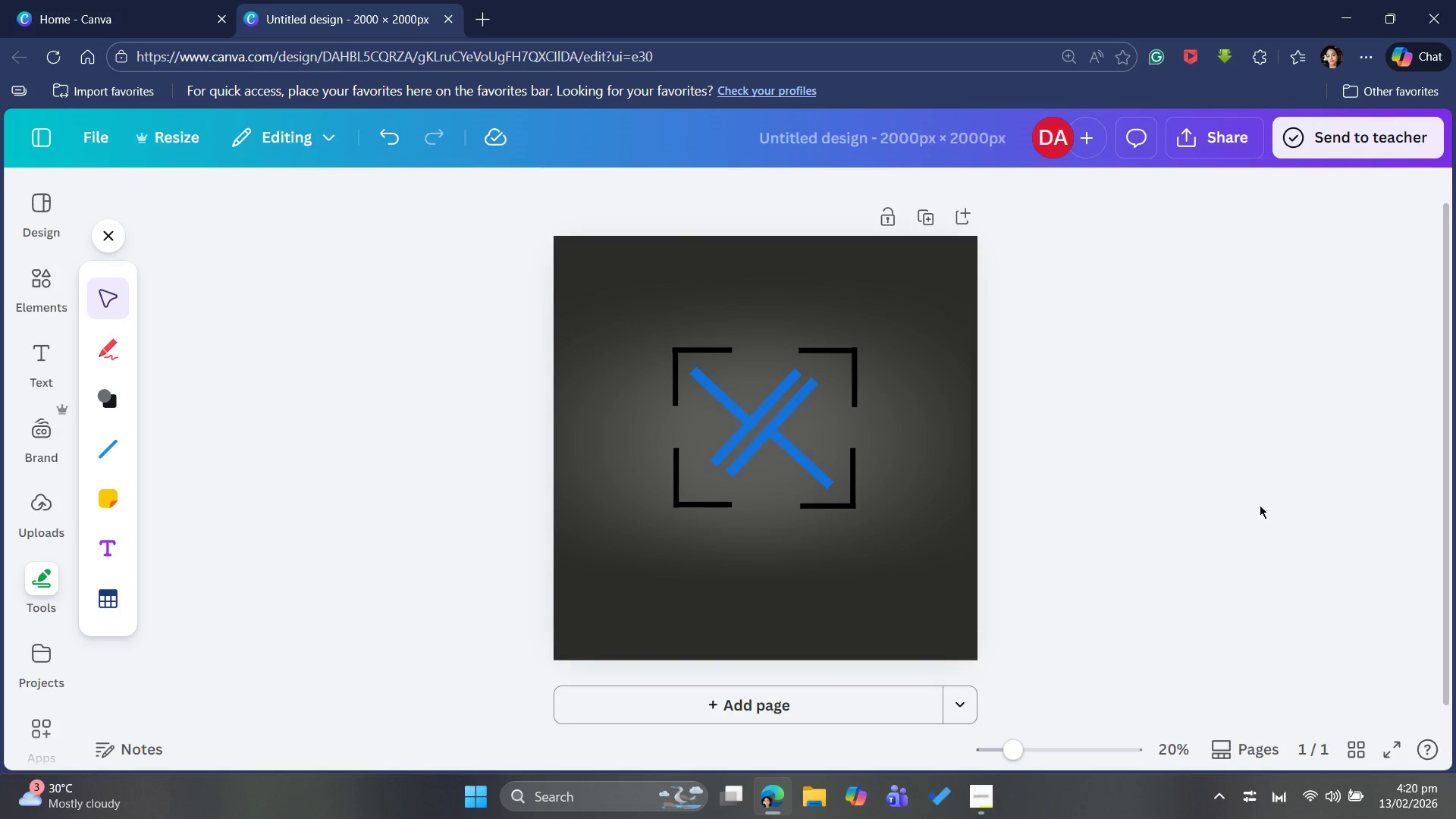 
wait(8.53)
 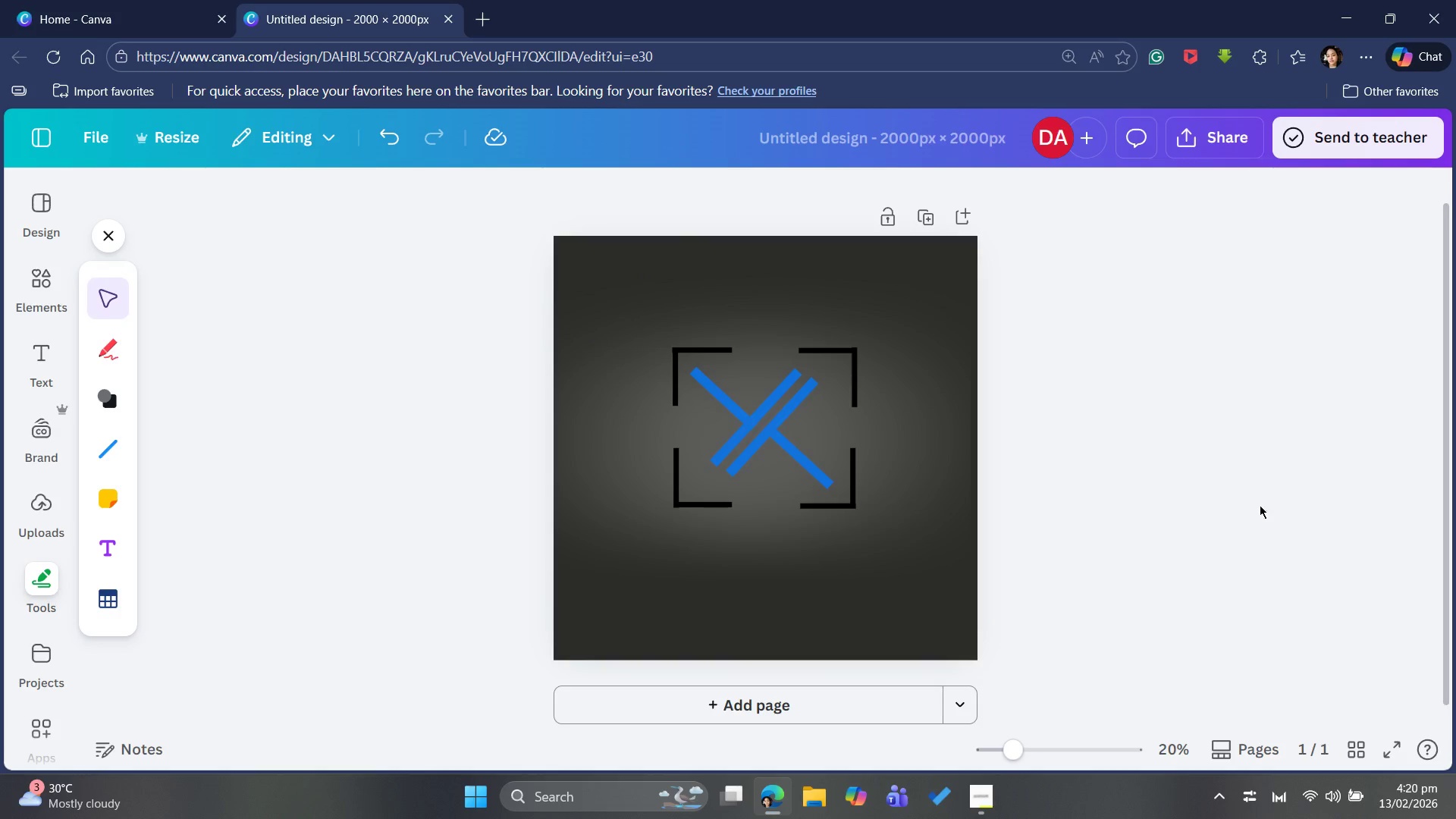 
left_click([691, 193])
 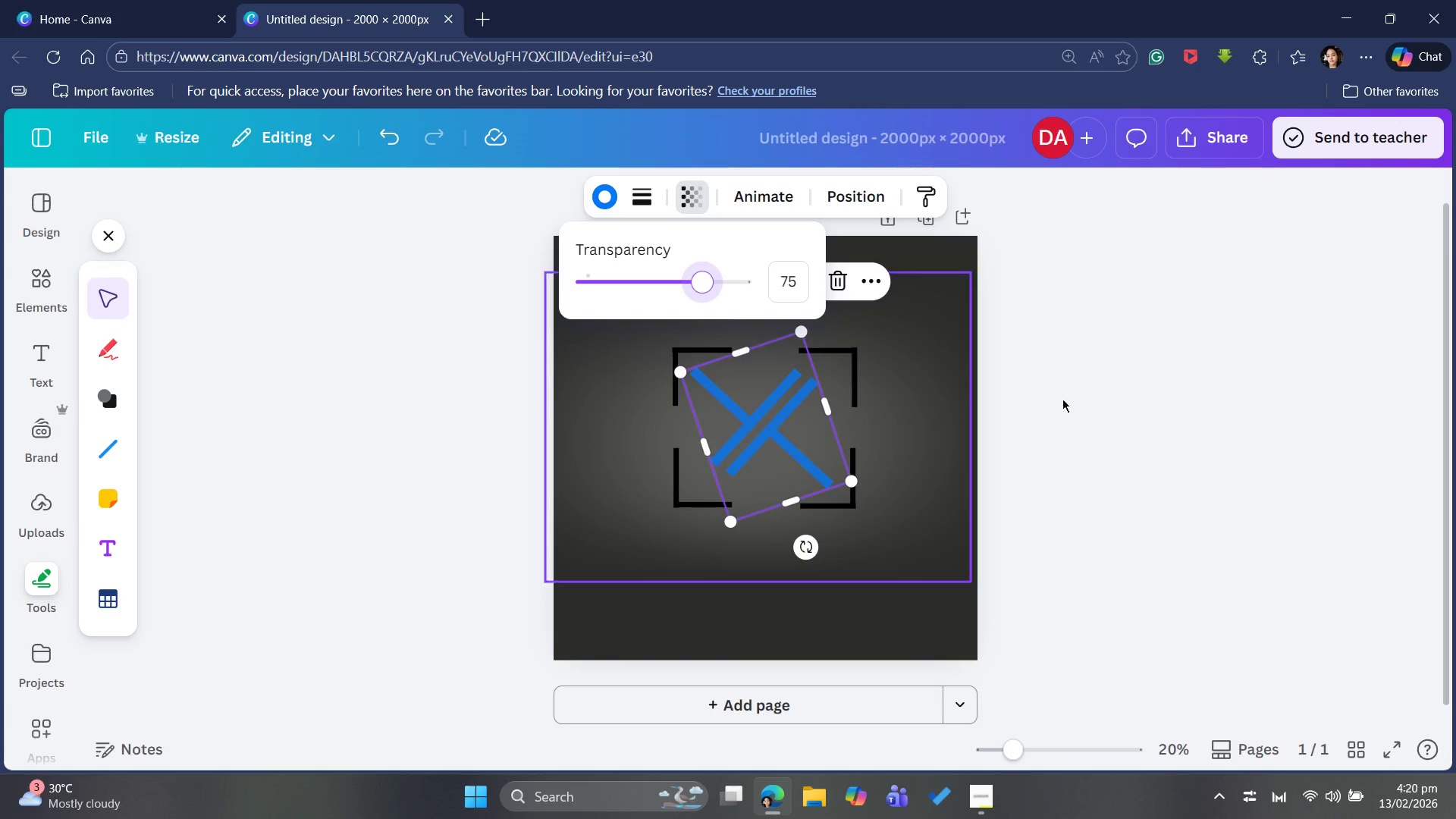 
left_click([1090, 413])
 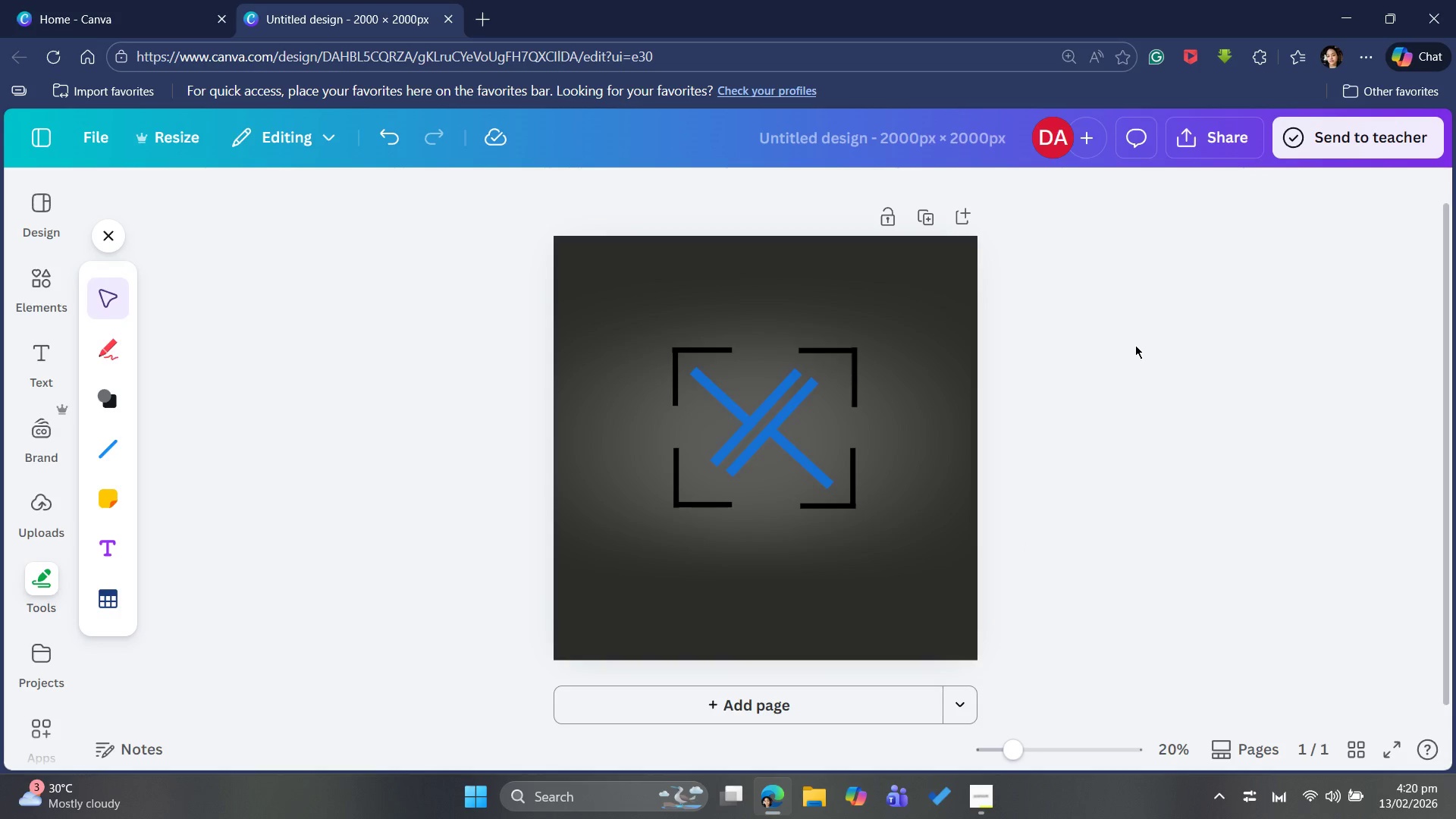 
wait(19.99)
 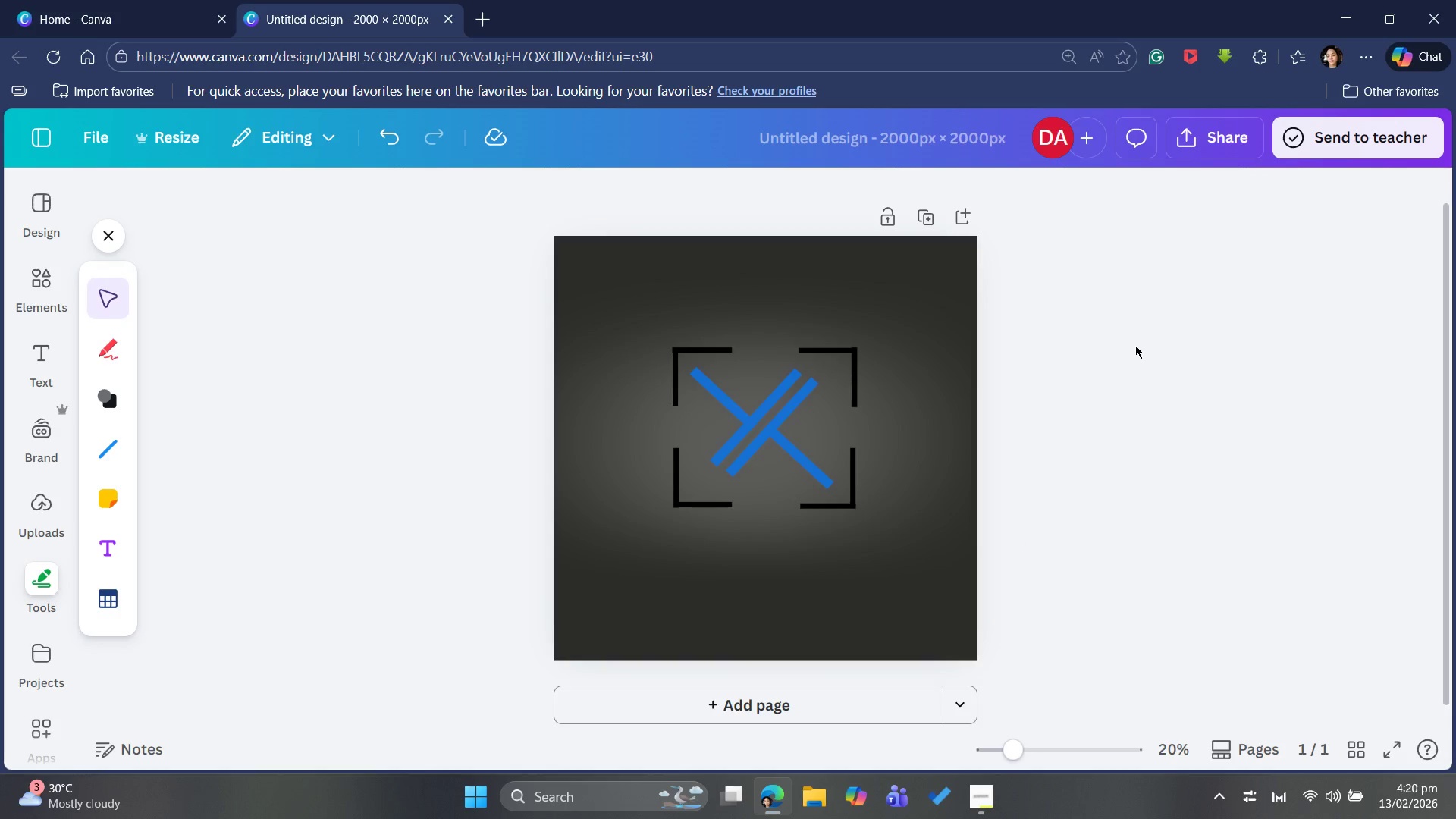 
left_click([21, 263])
 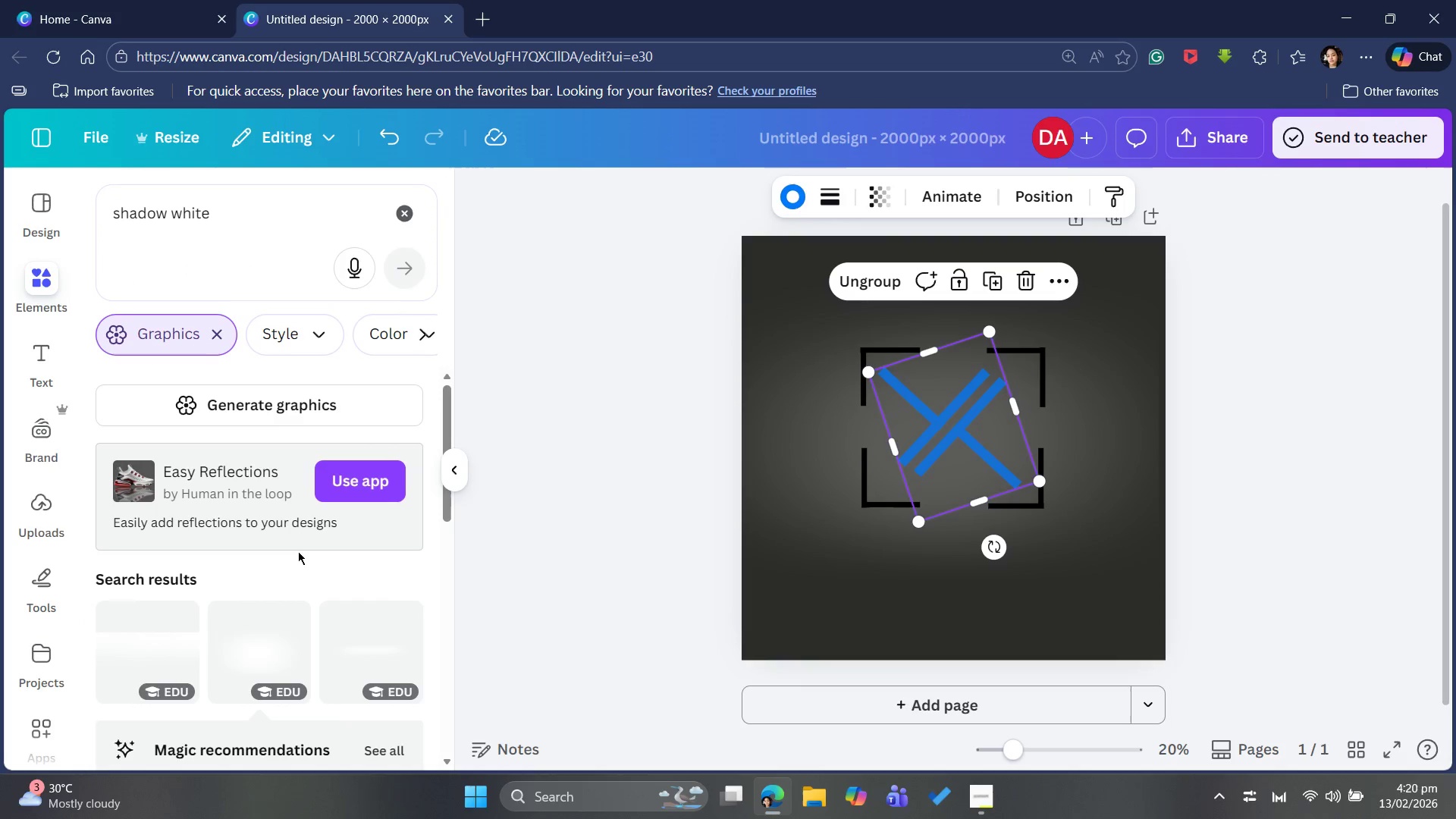 
wait(10.5)
 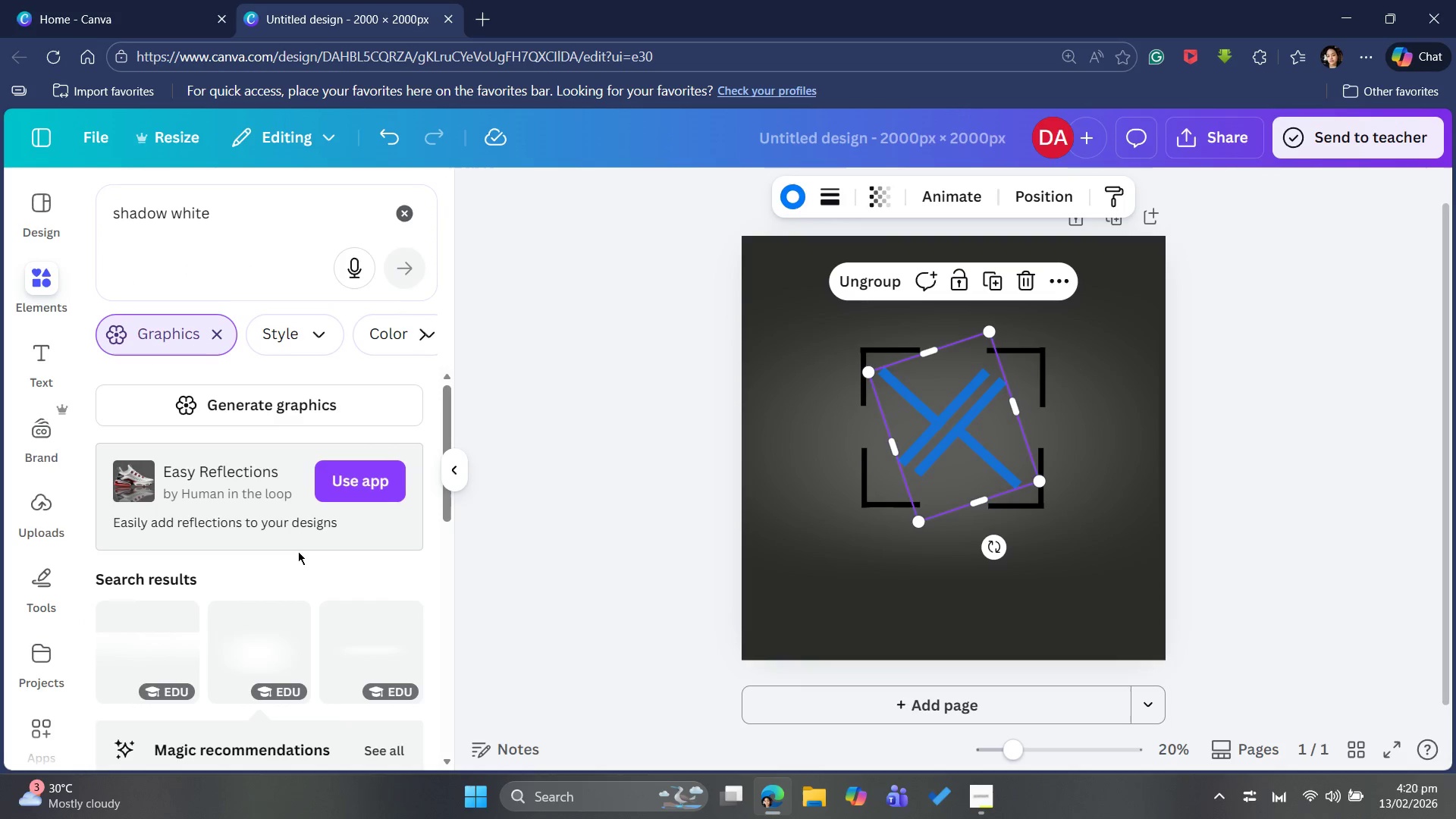 
scroll: coordinate [261, 639], scroll_direction: down, amount: 5.0
 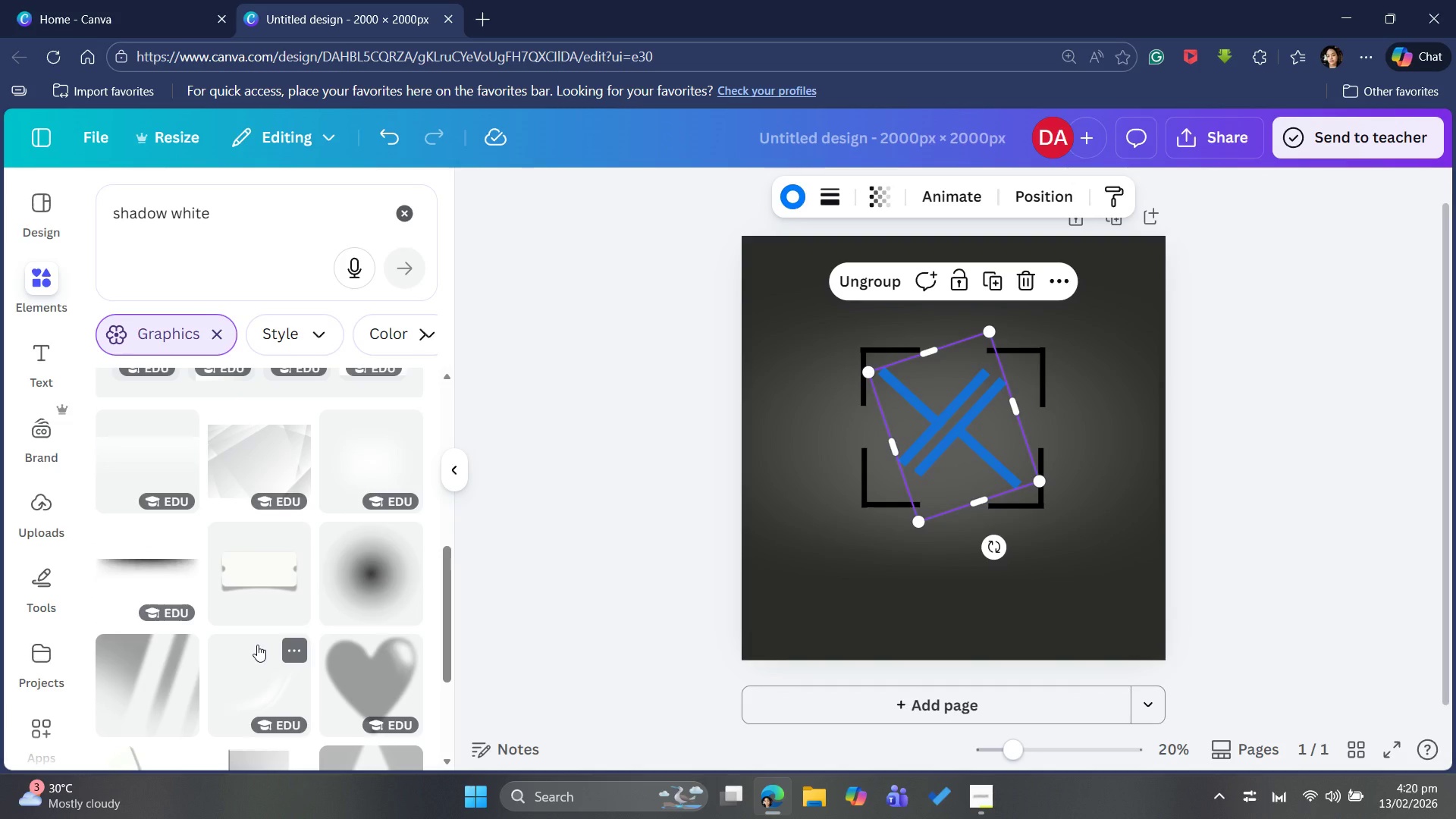 
wait(5.25)
 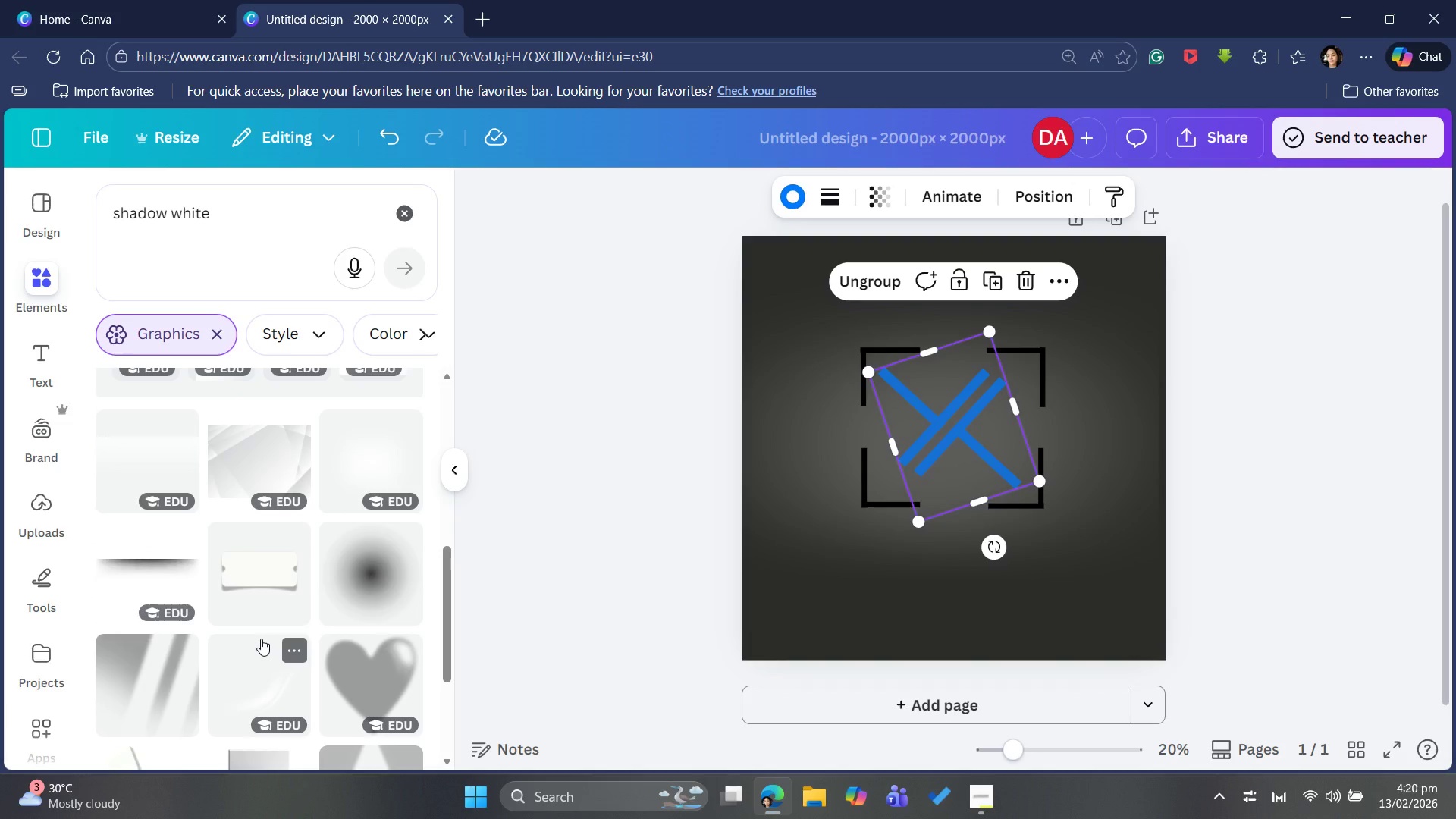 
left_click([142, 548])
 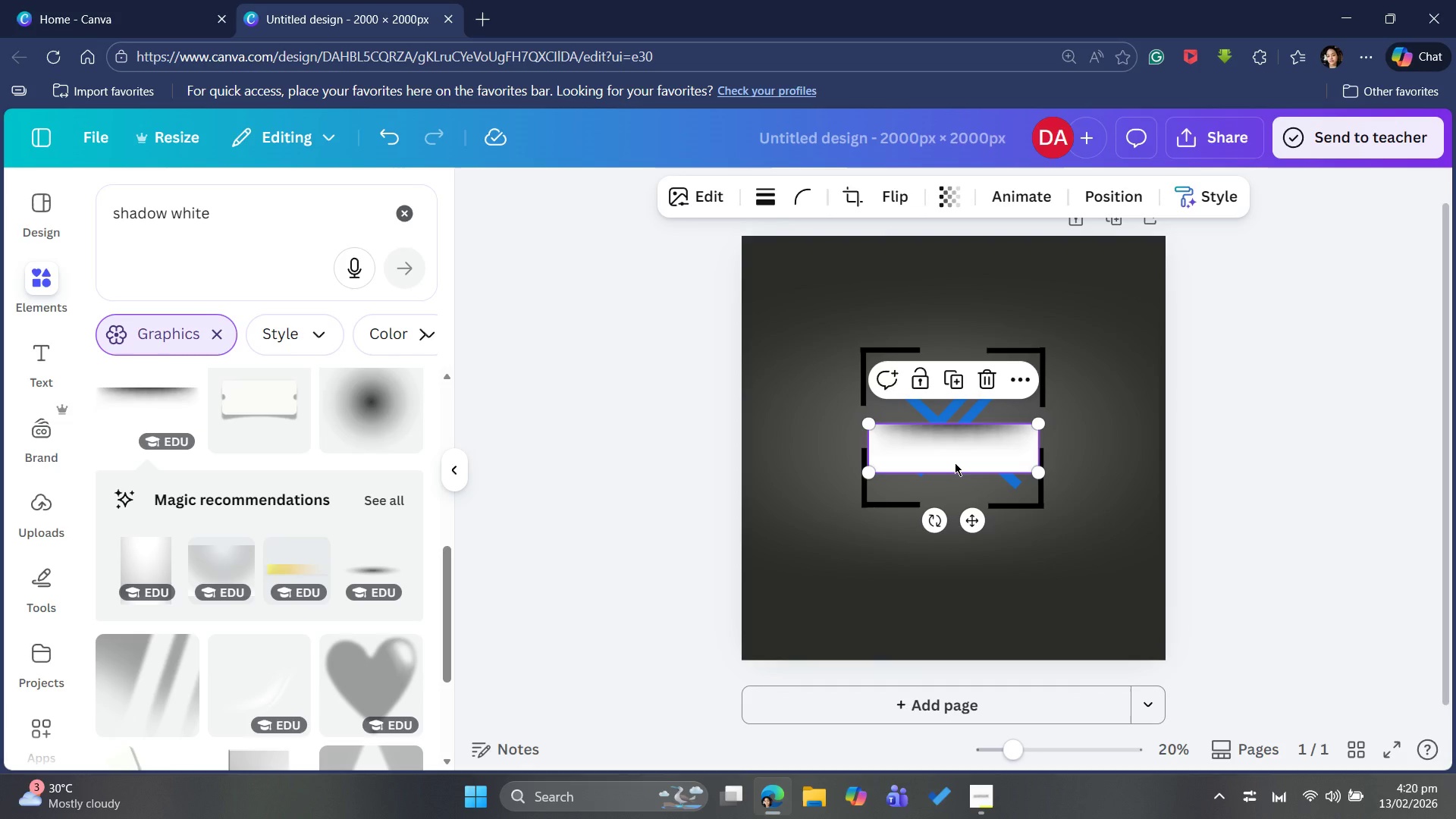 
key(Backspace)
 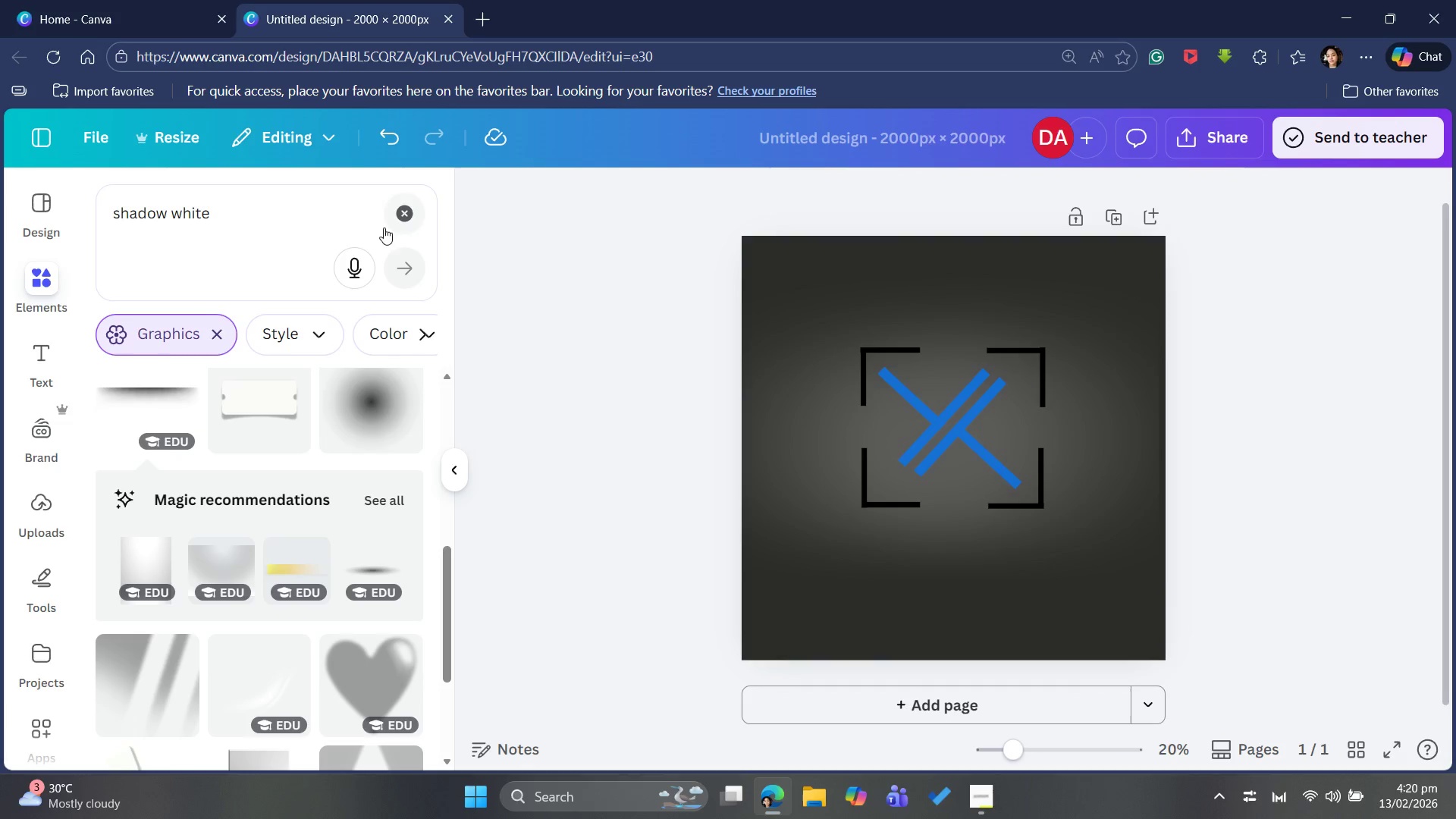 
left_click_drag(start_coordinate=[239, 201], to_coordinate=[166, 210])
 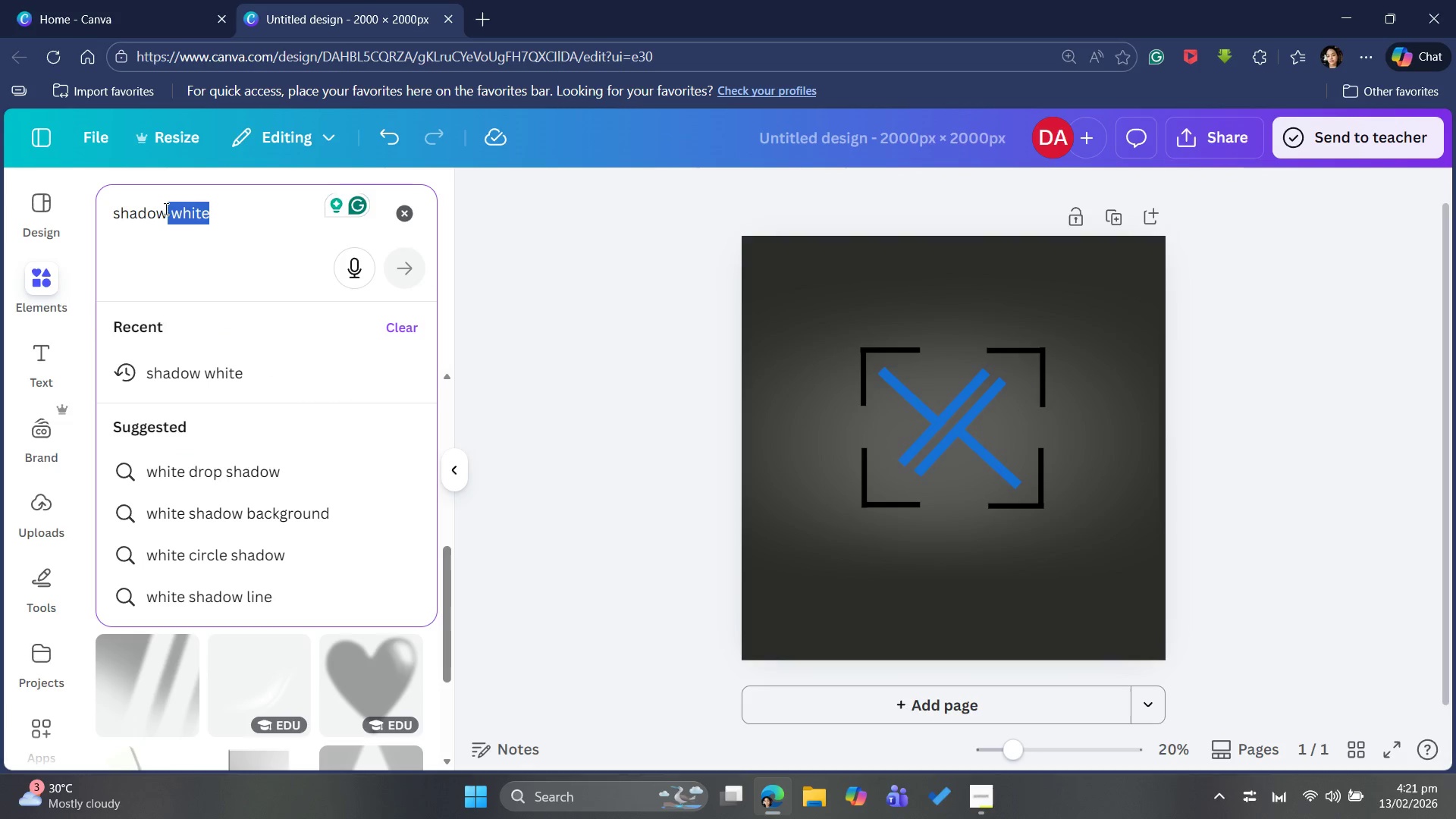 
key(Backspace)
 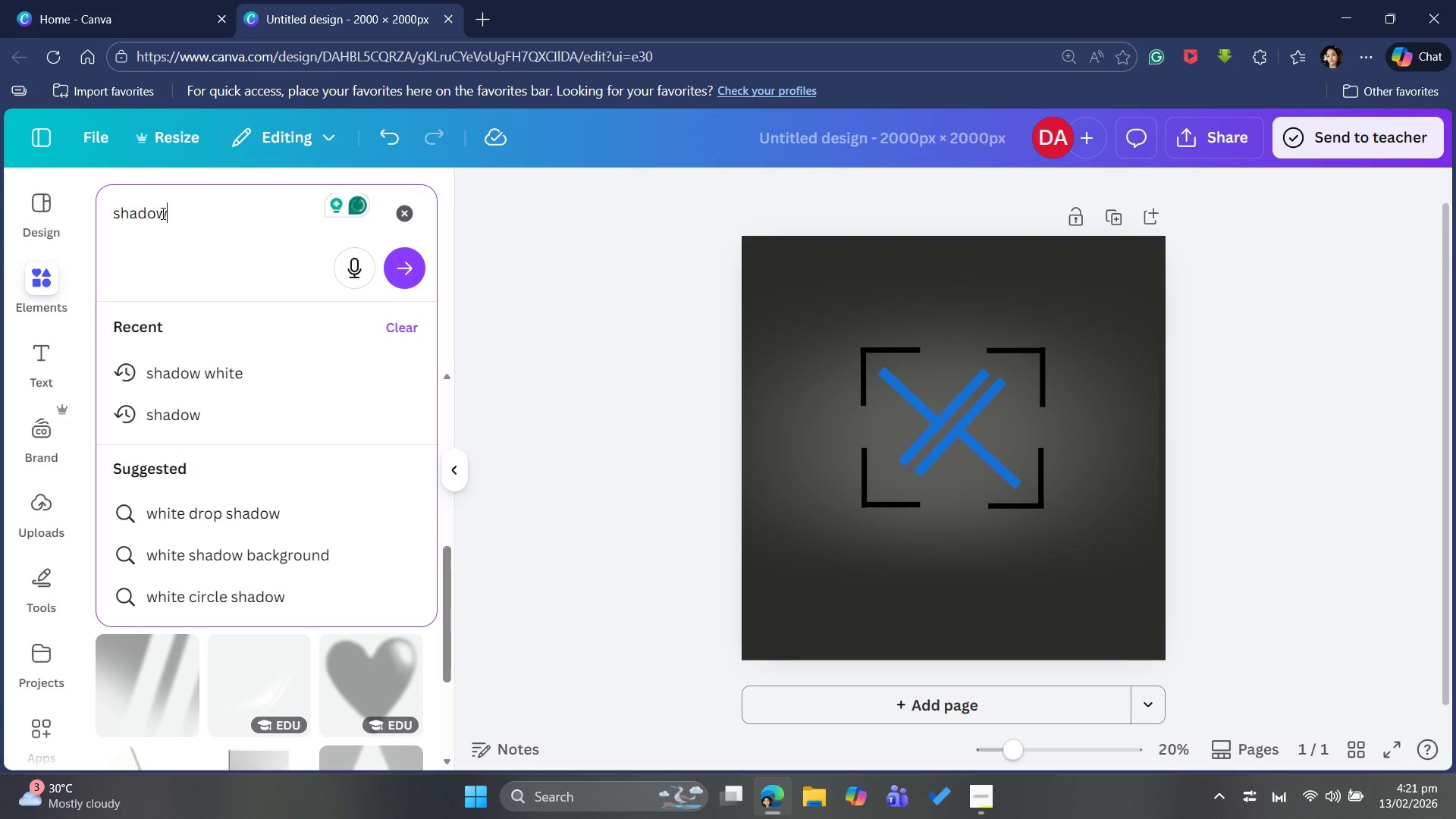 
key(Enter)
 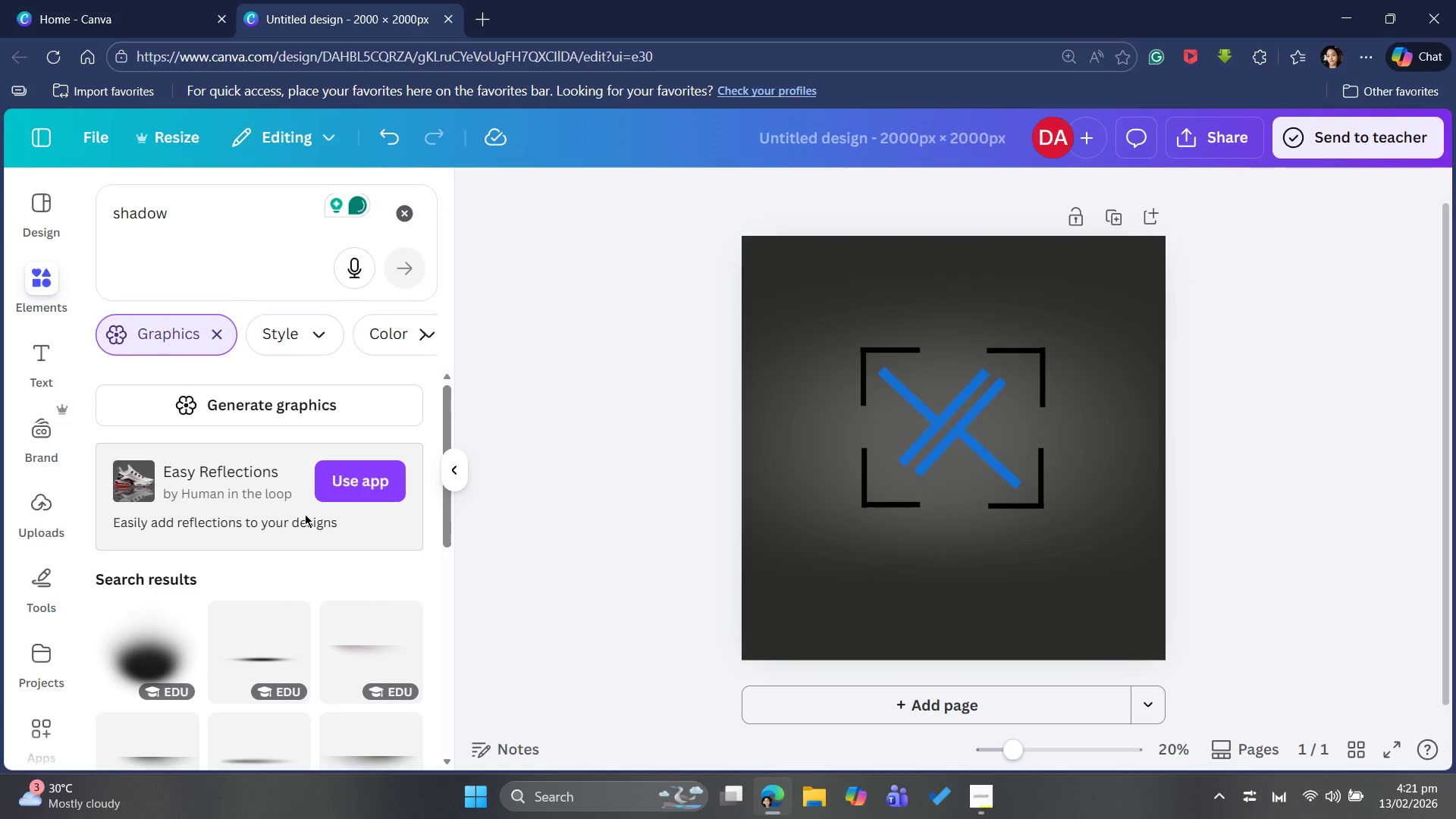 
scroll: coordinate [297, 545], scroll_direction: down, amount: 2.0
 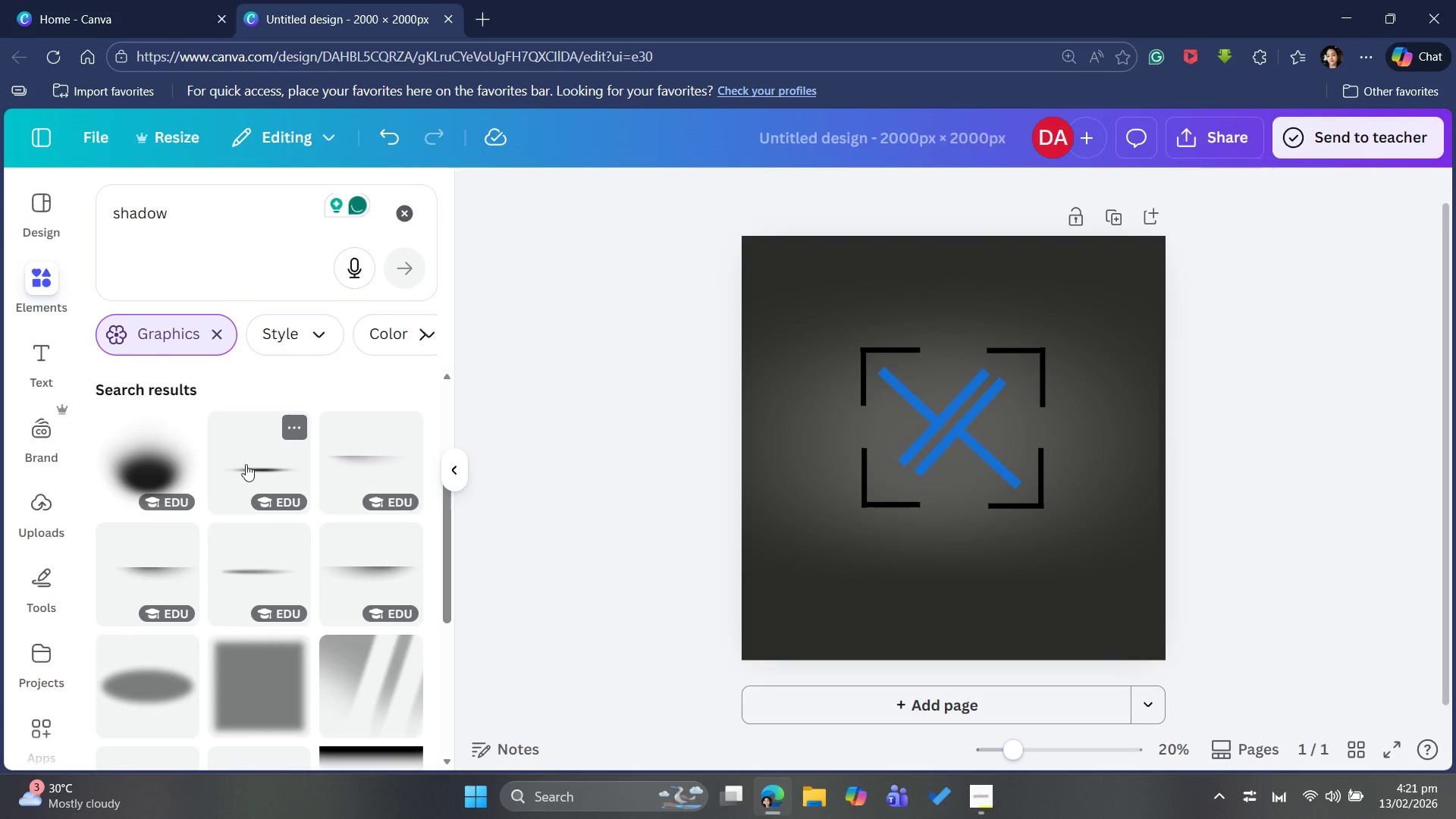 
left_click([246, 468])
 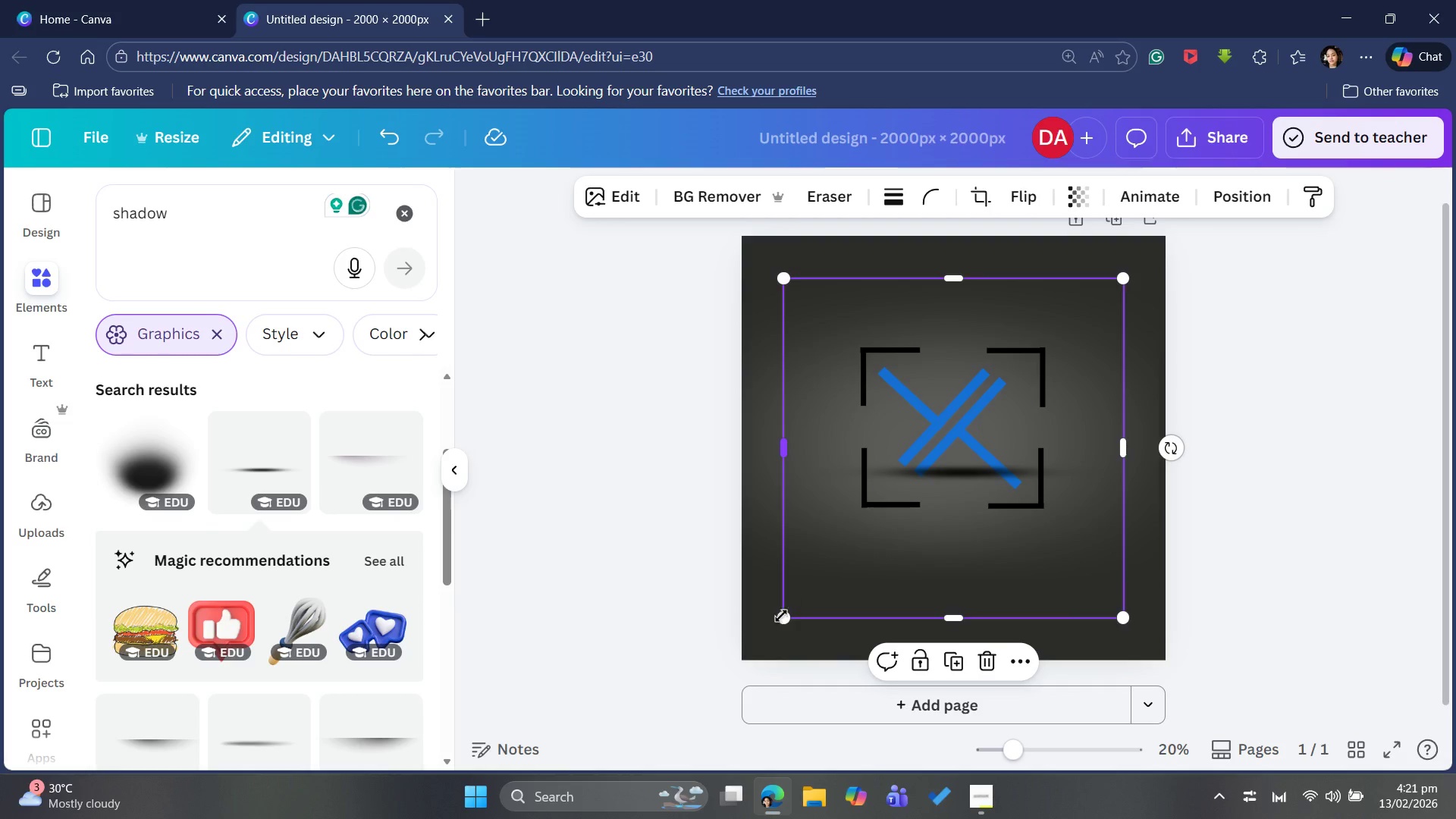 
left_click_drag(start_coordinate=[781, 620], to_coordinate=[994, 464])
 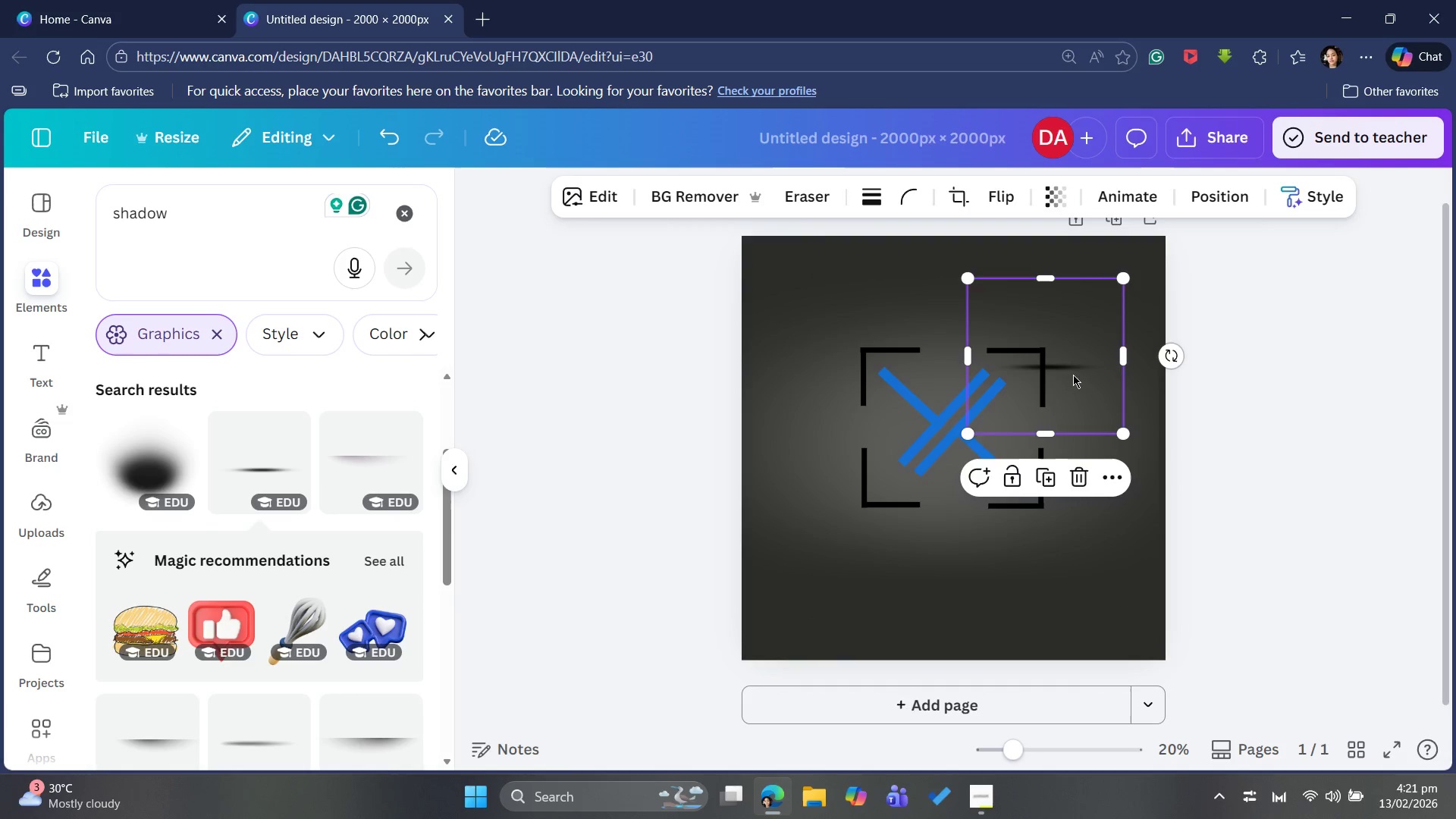 
left_click_drag(start_coordinate=[1062, 366], to_coordinate=[981, 419])
 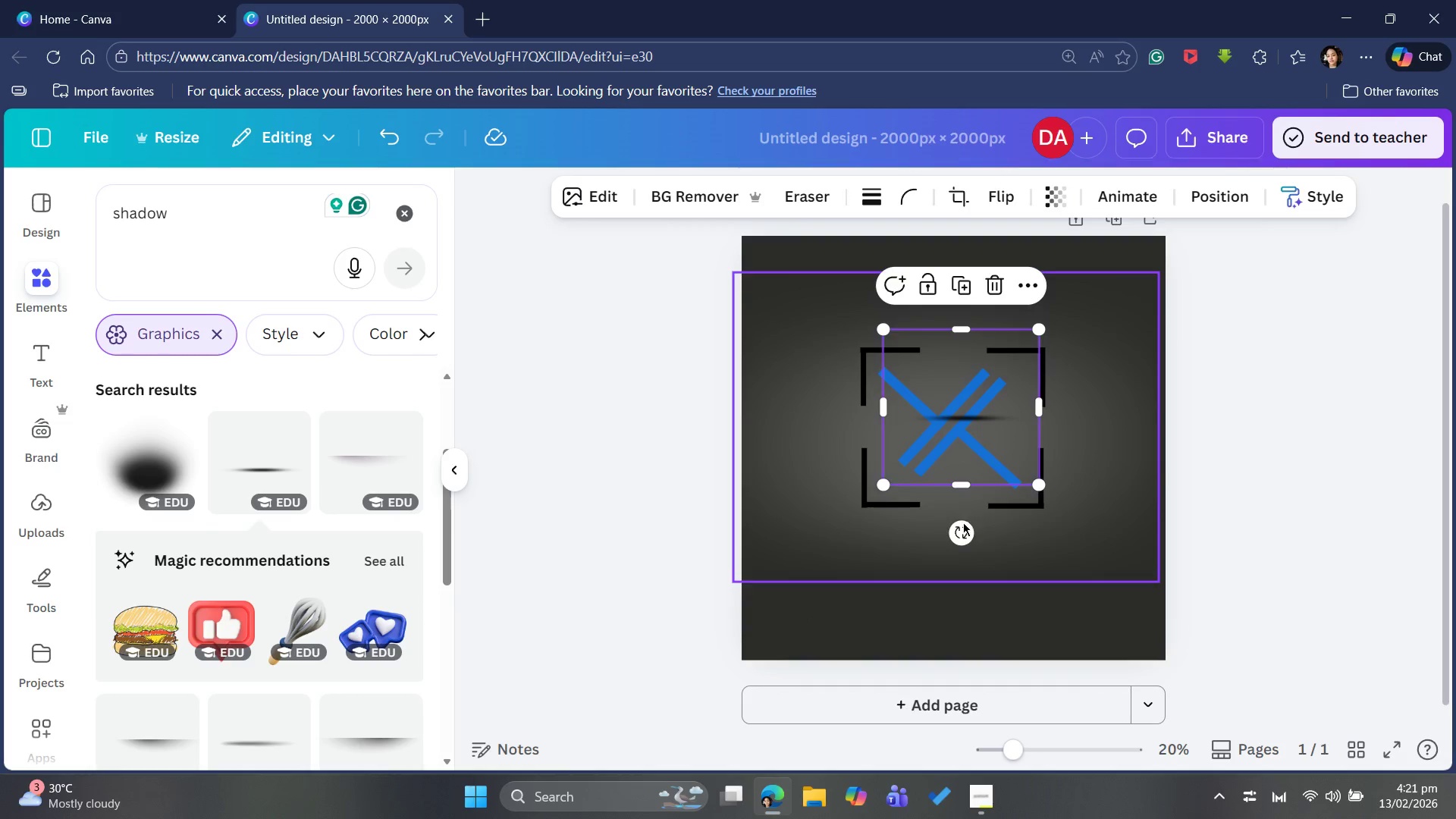 
left_click_drag(start_coordinate=[966, 529], to_coordinate=[1021, 453])
 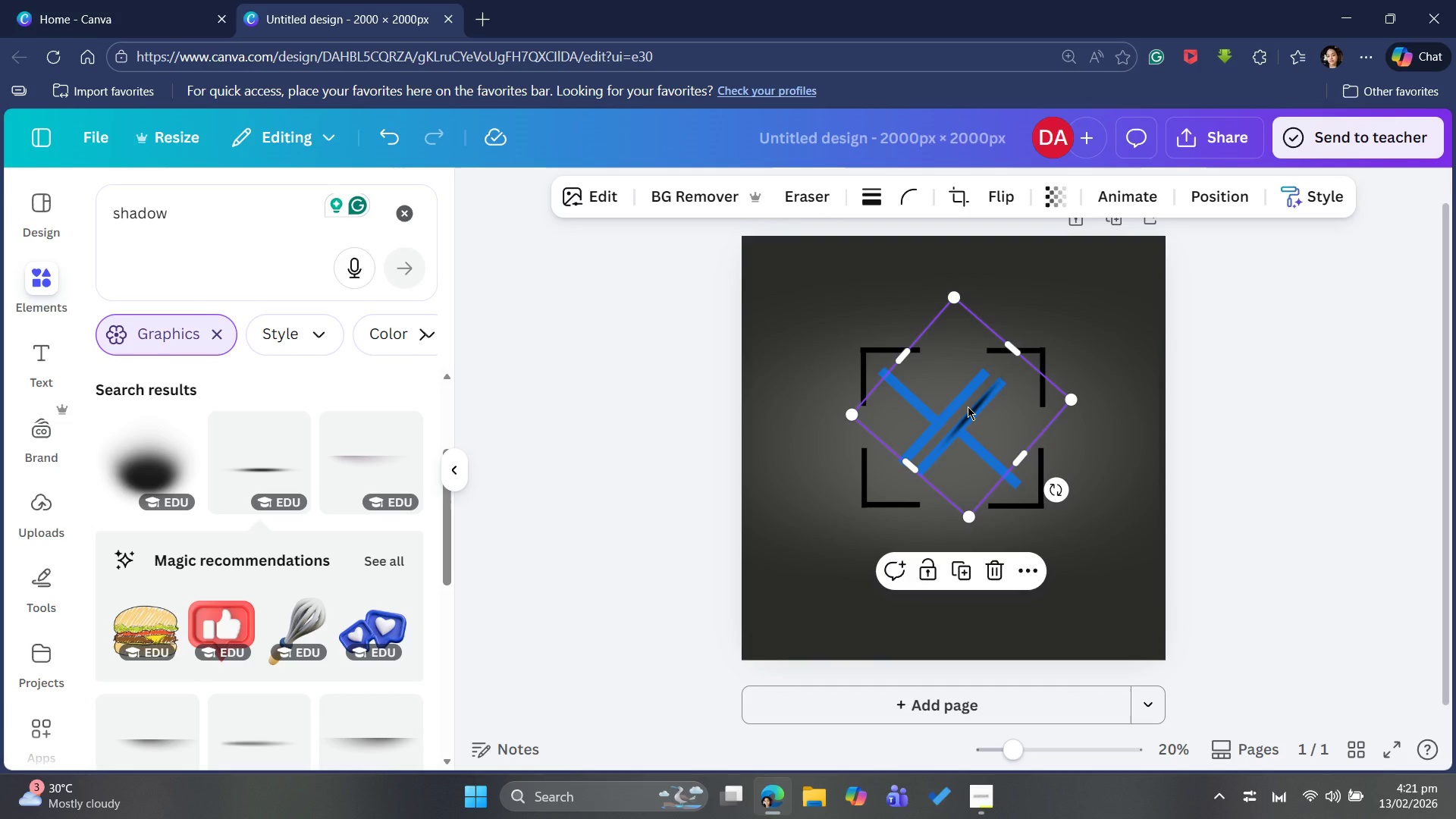 
left_click_drag(start_coordinate=[968, 406], to_coordinate=[949, 402])
 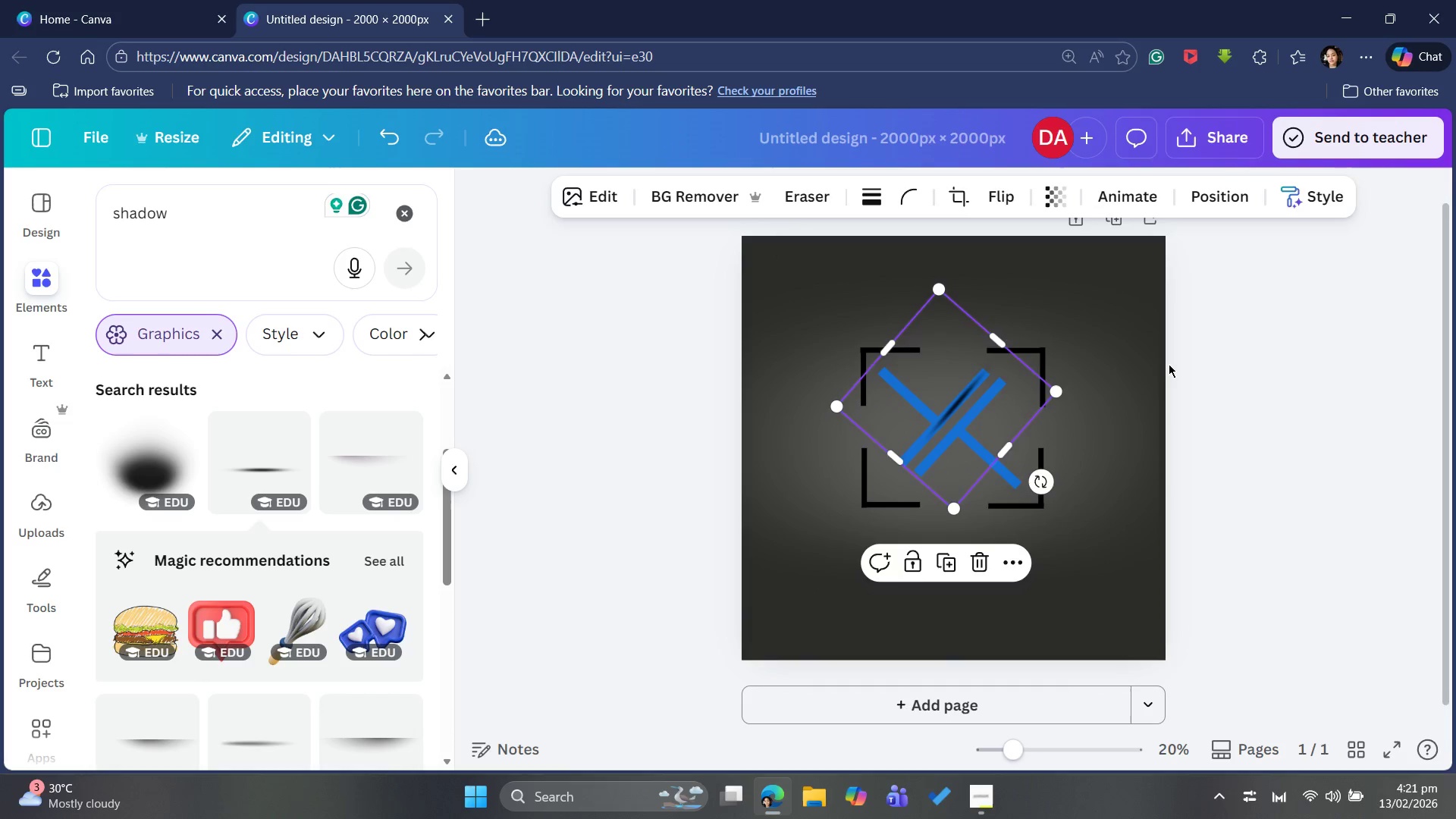 
left_click([1169, 364])
 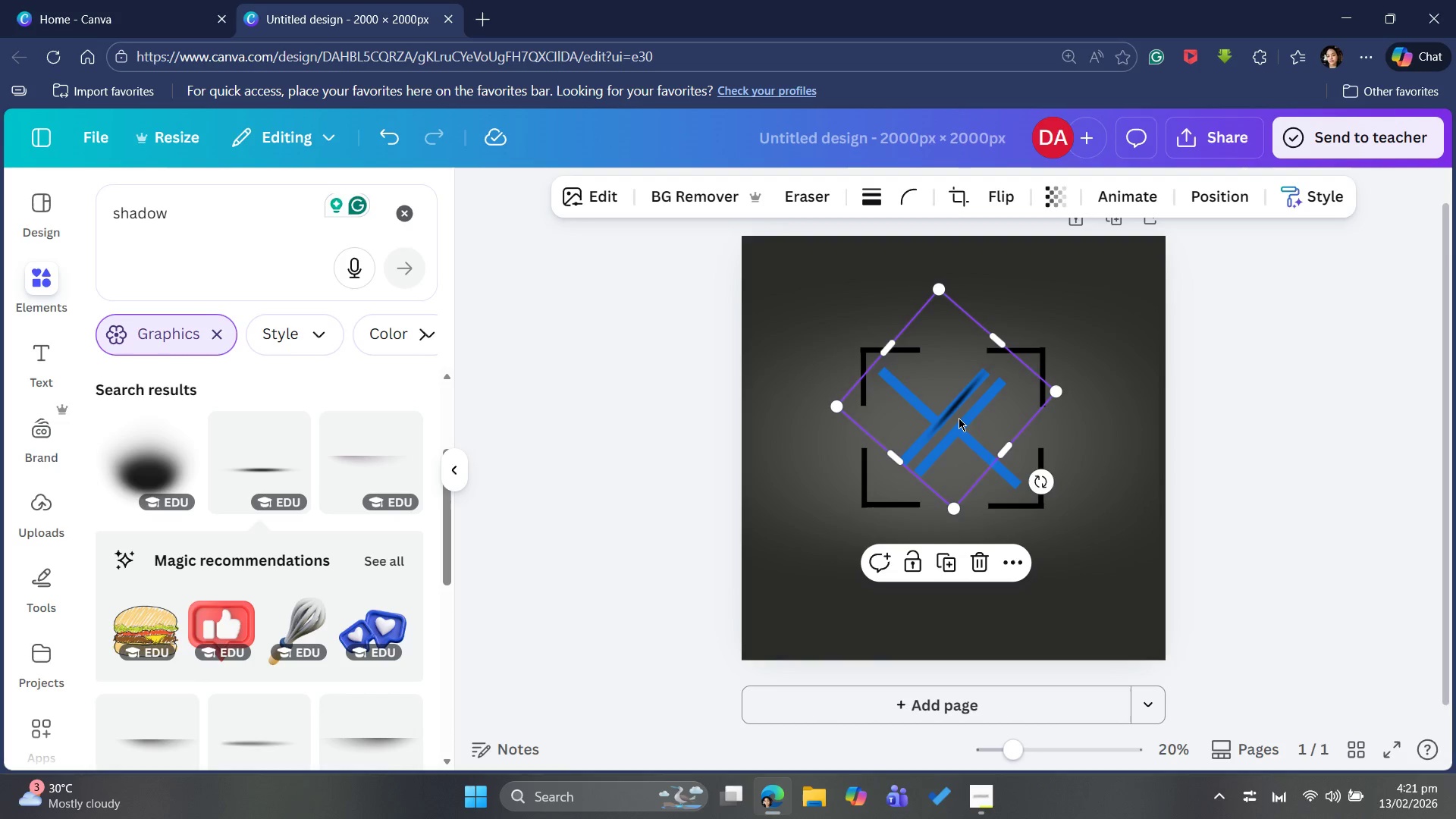 
wait(5.45)
 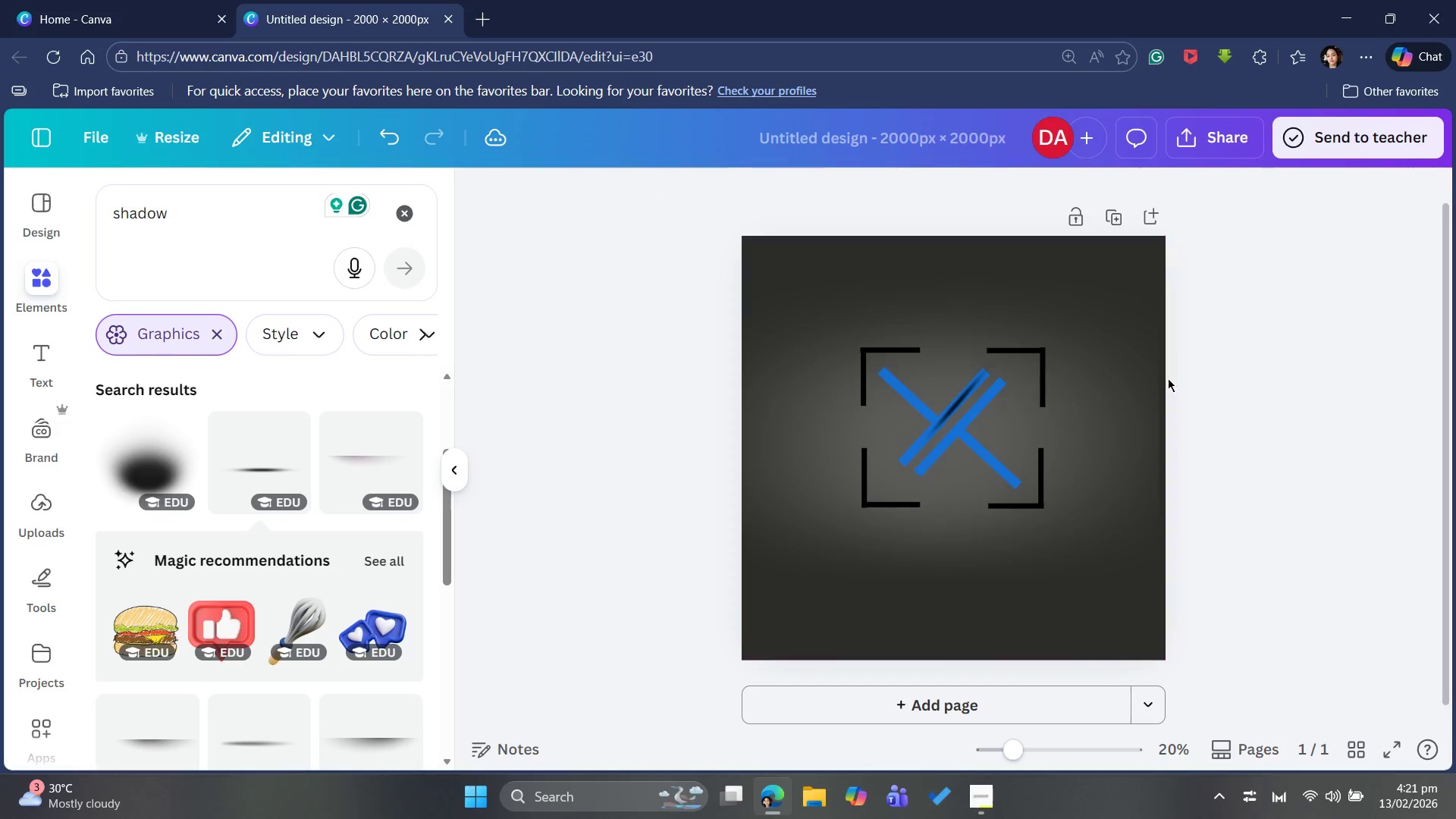 
left_click([952, 406])
 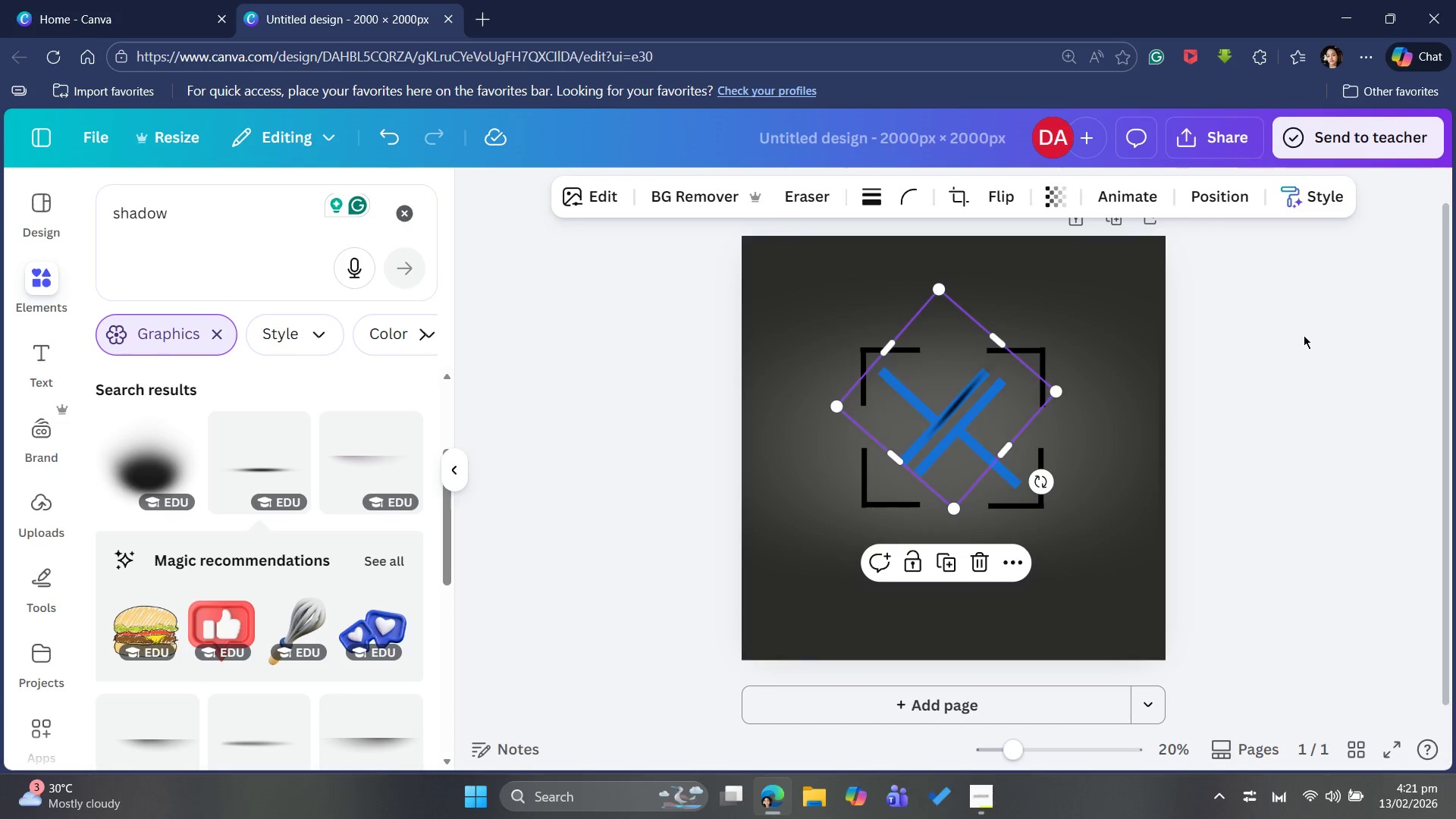 
left_click([1306, 333])
 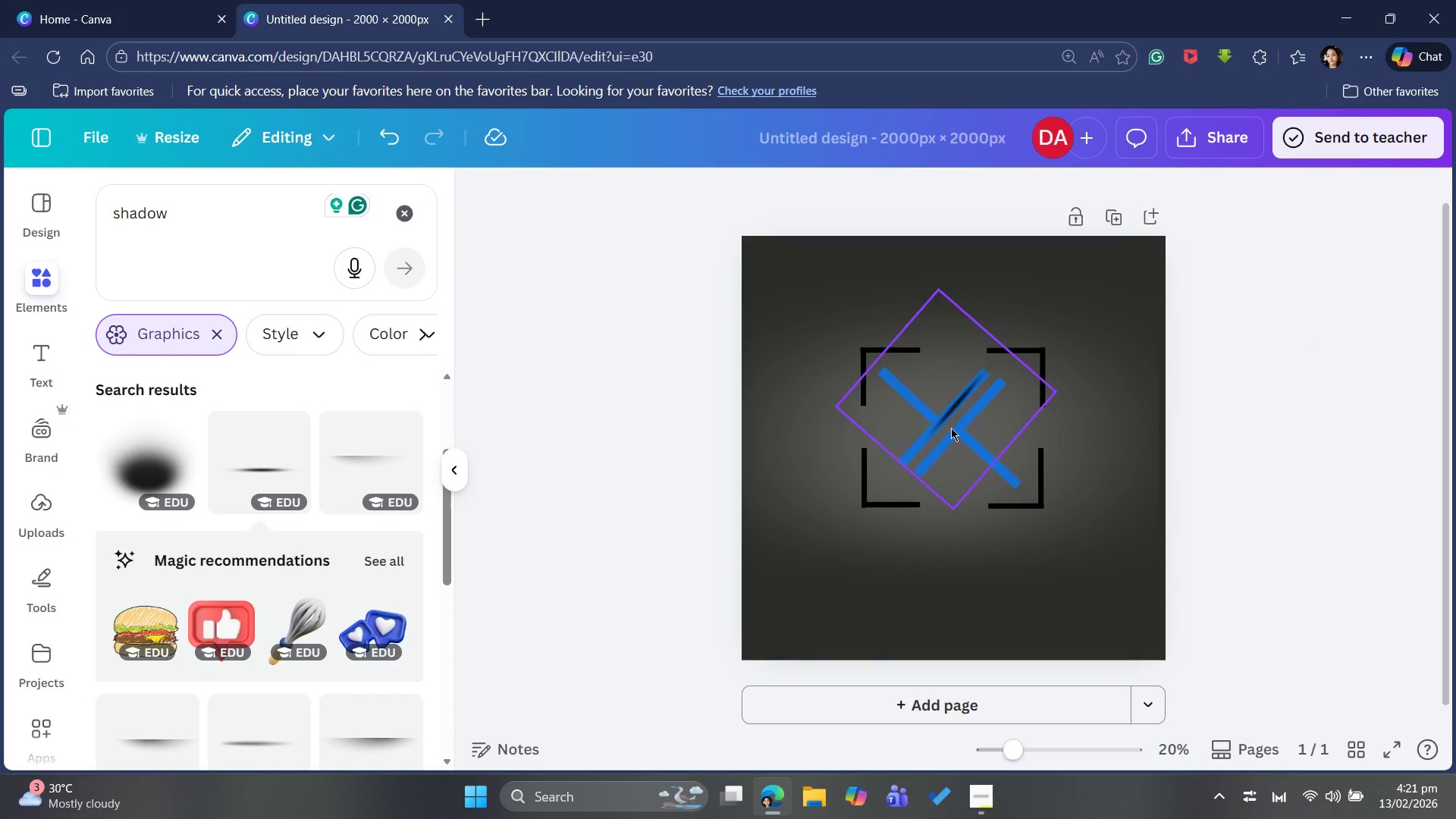 
left_click([951, 428])
 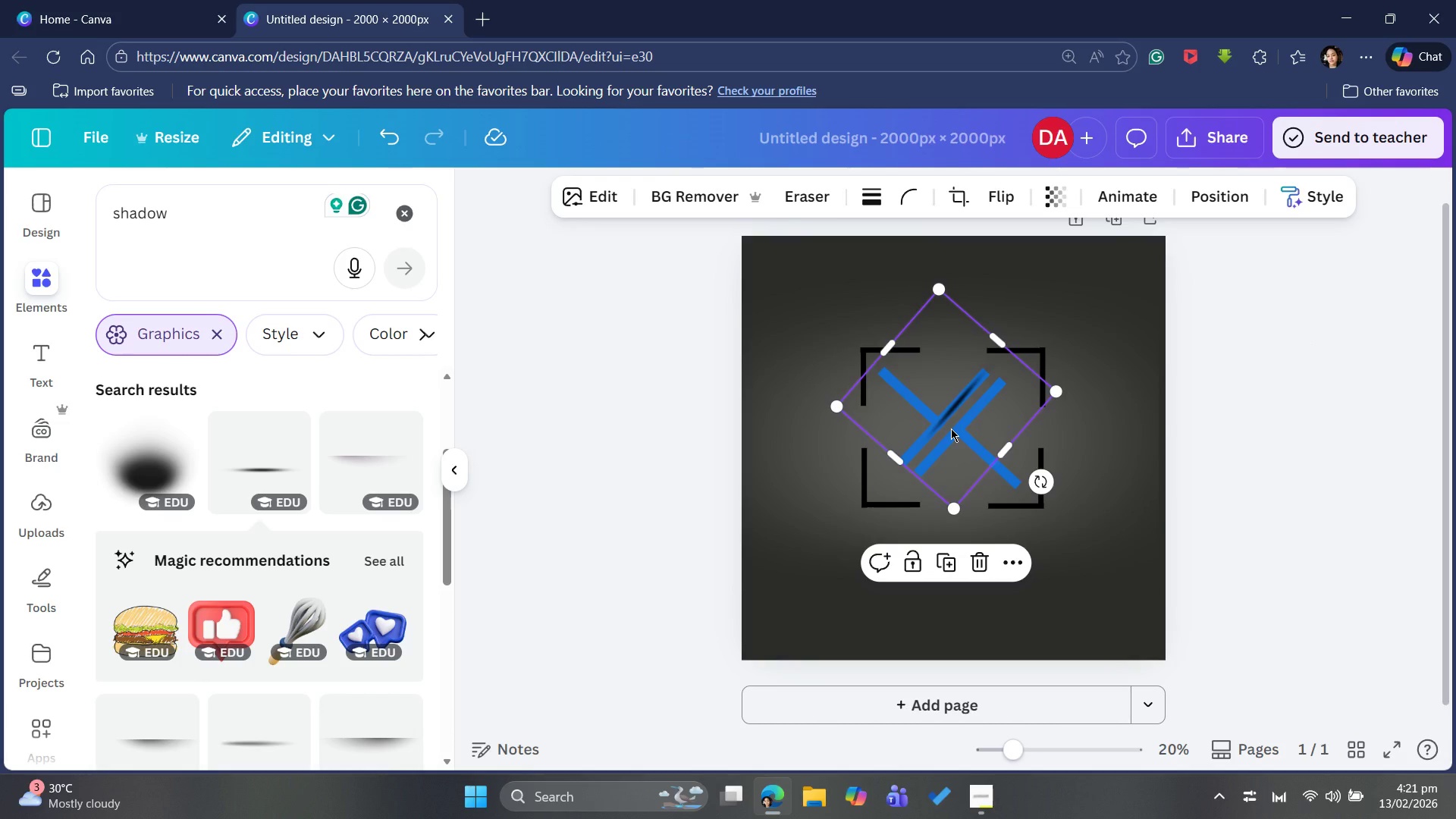 
key(Control+Z)
 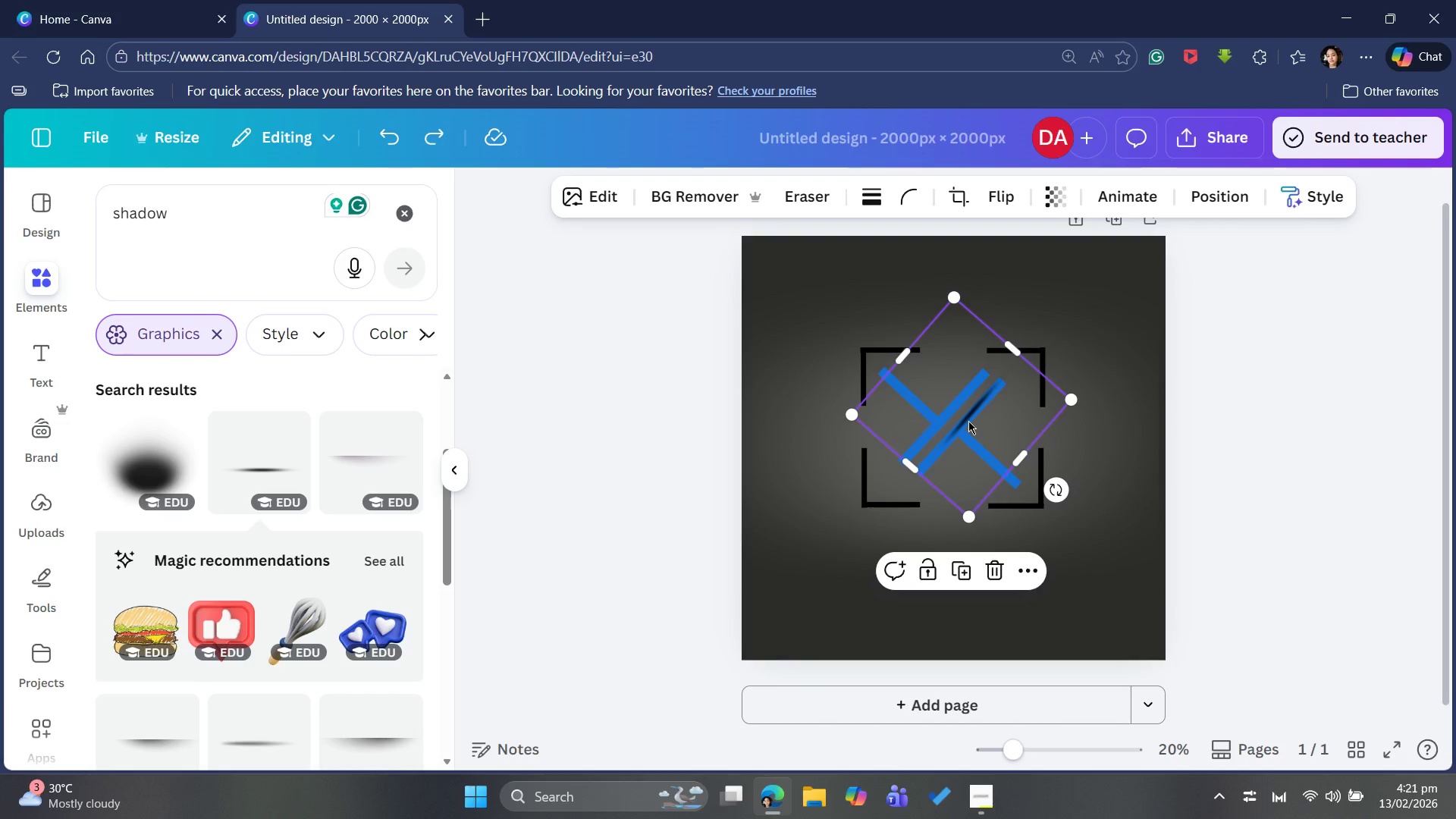 
left_click_drag(start_coordinate=[968, 421], to_coordinate=[942, 431])
 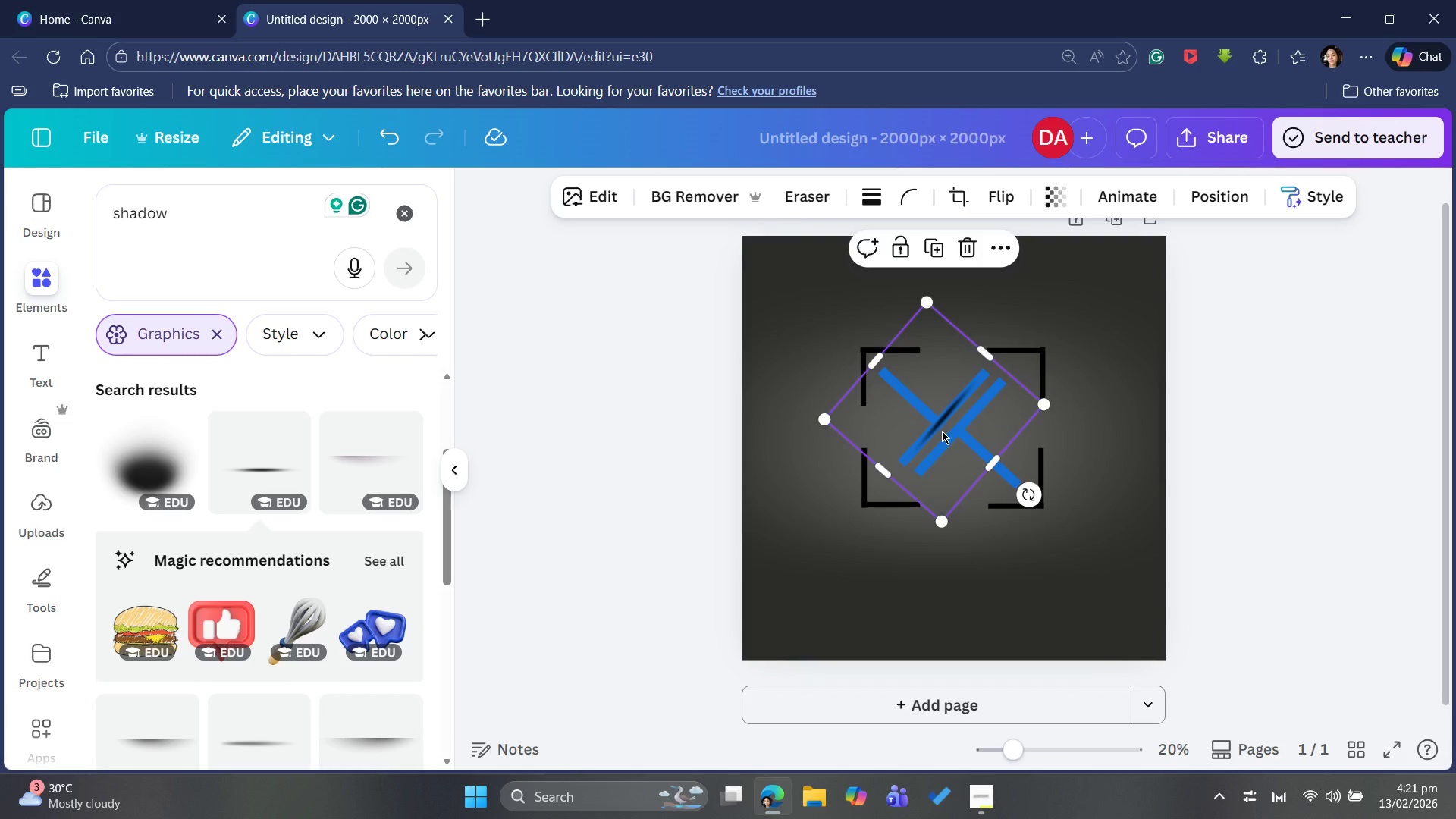 
key(Control+C)
 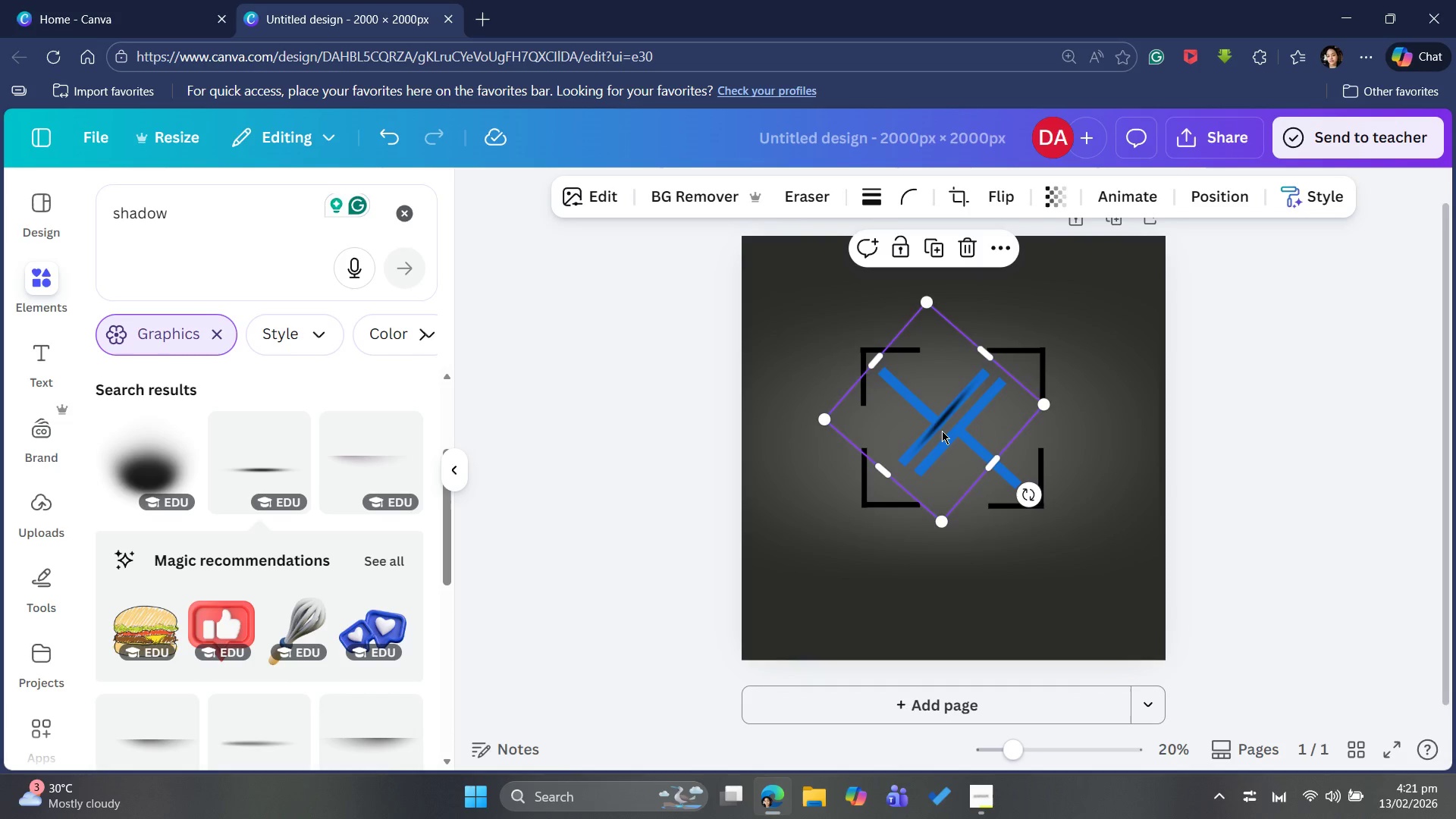 
key(Control+V)
 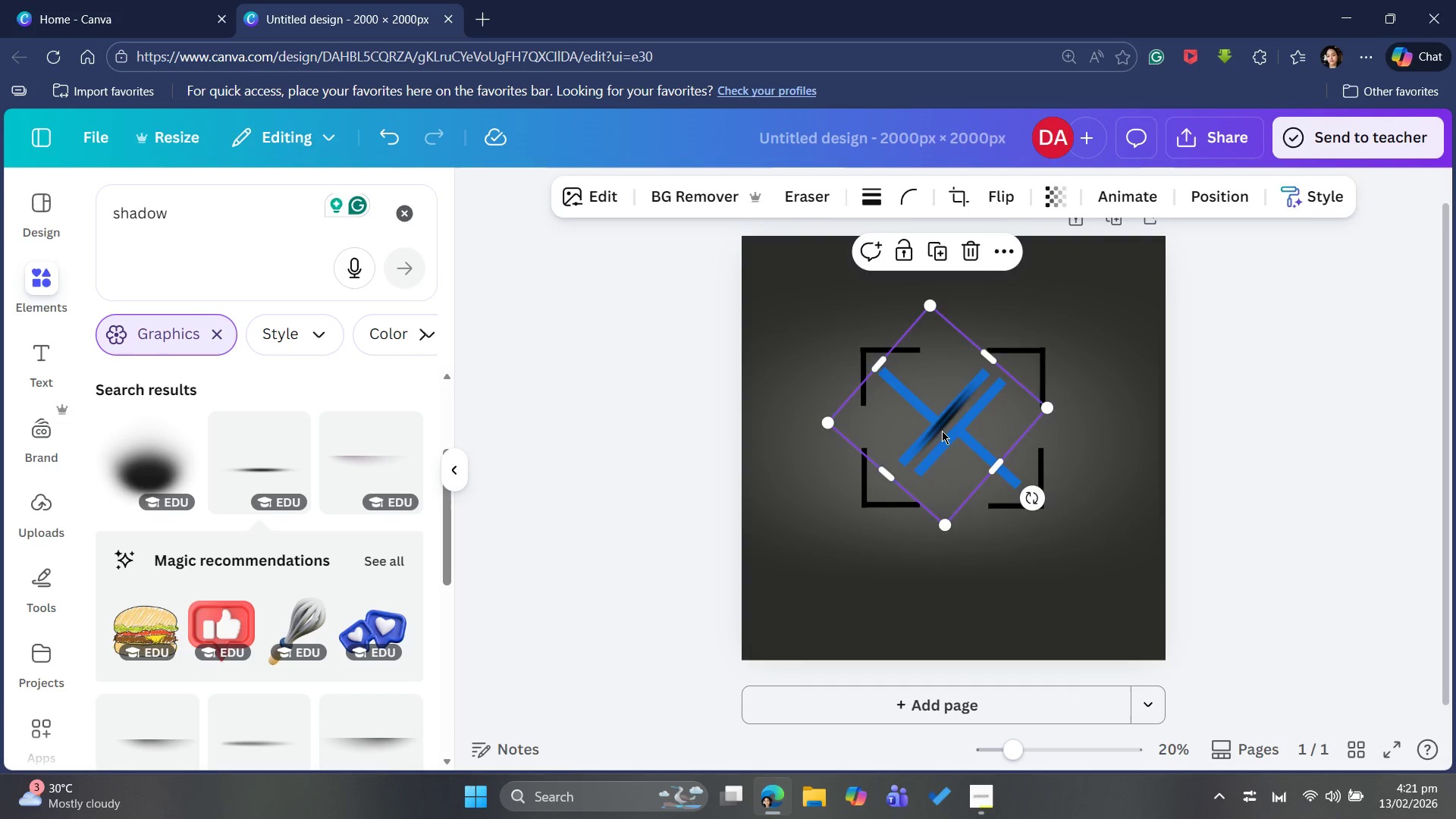 
left_click_drag(start_coordinate=[942, 431], to_coordinate=[921, 410])
 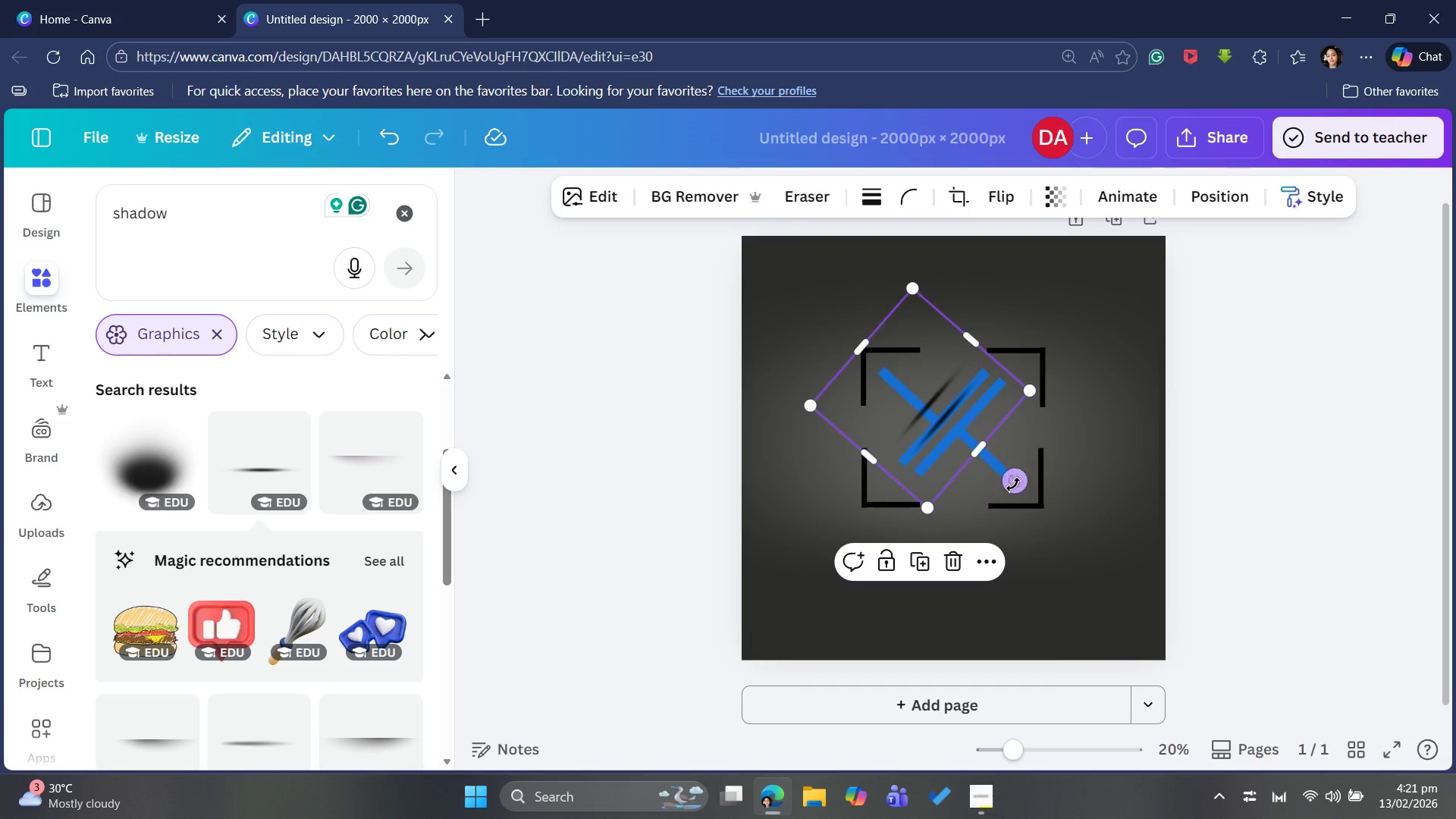 
left_click_drag(start_coordinate=[1013, 483], to_coordinate=[942, 378])
 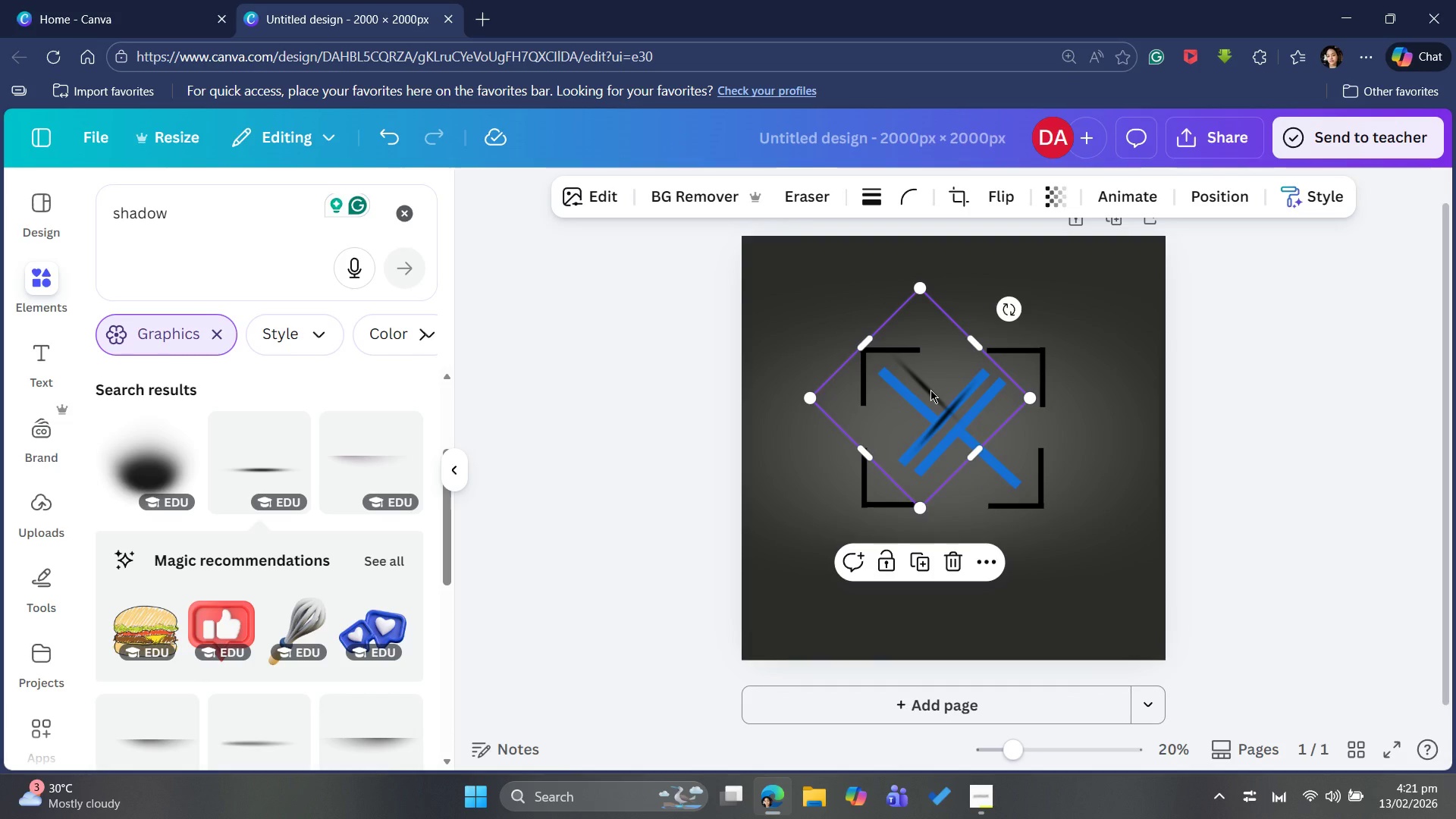 
left_click_drag(start_coordinate=[930, 390], to_coordinate=[916, 404])
 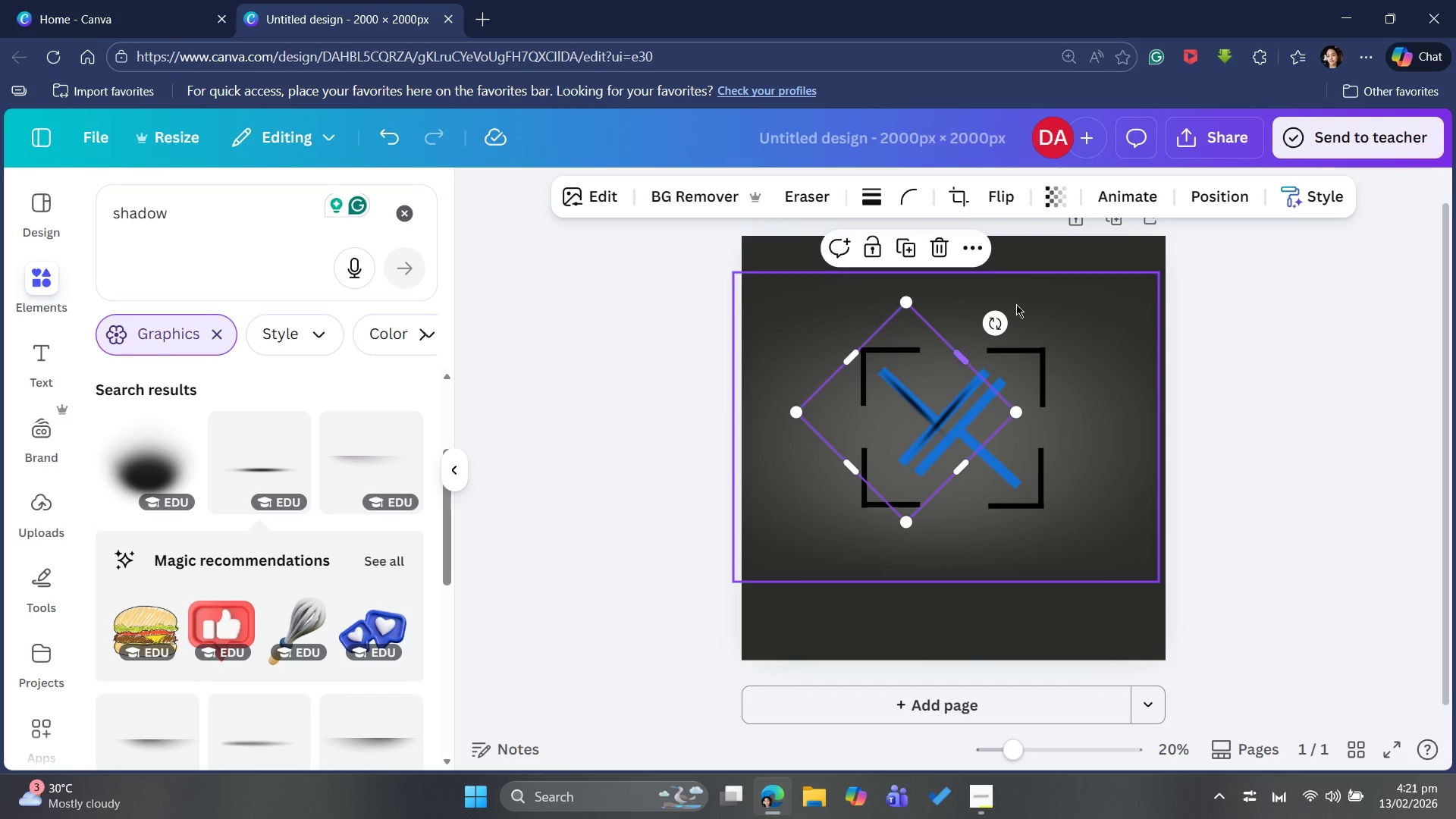 
left_click_drag(start_coordinate=[990, 318], to_coordinate=[984, 313])
 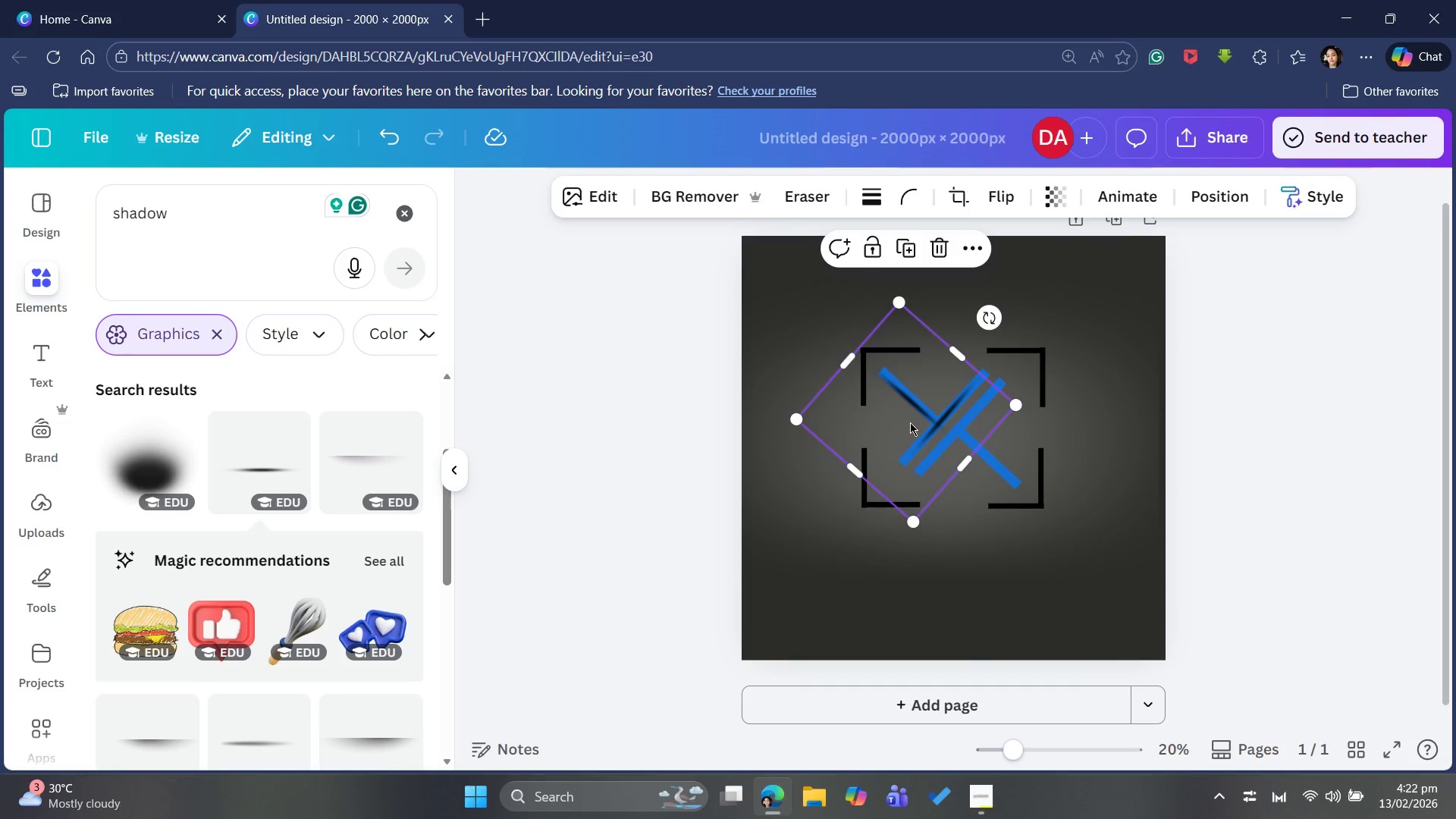 
left_click_drag(start_coordinate=[913, 416], to_coordinate=[905, 400])
 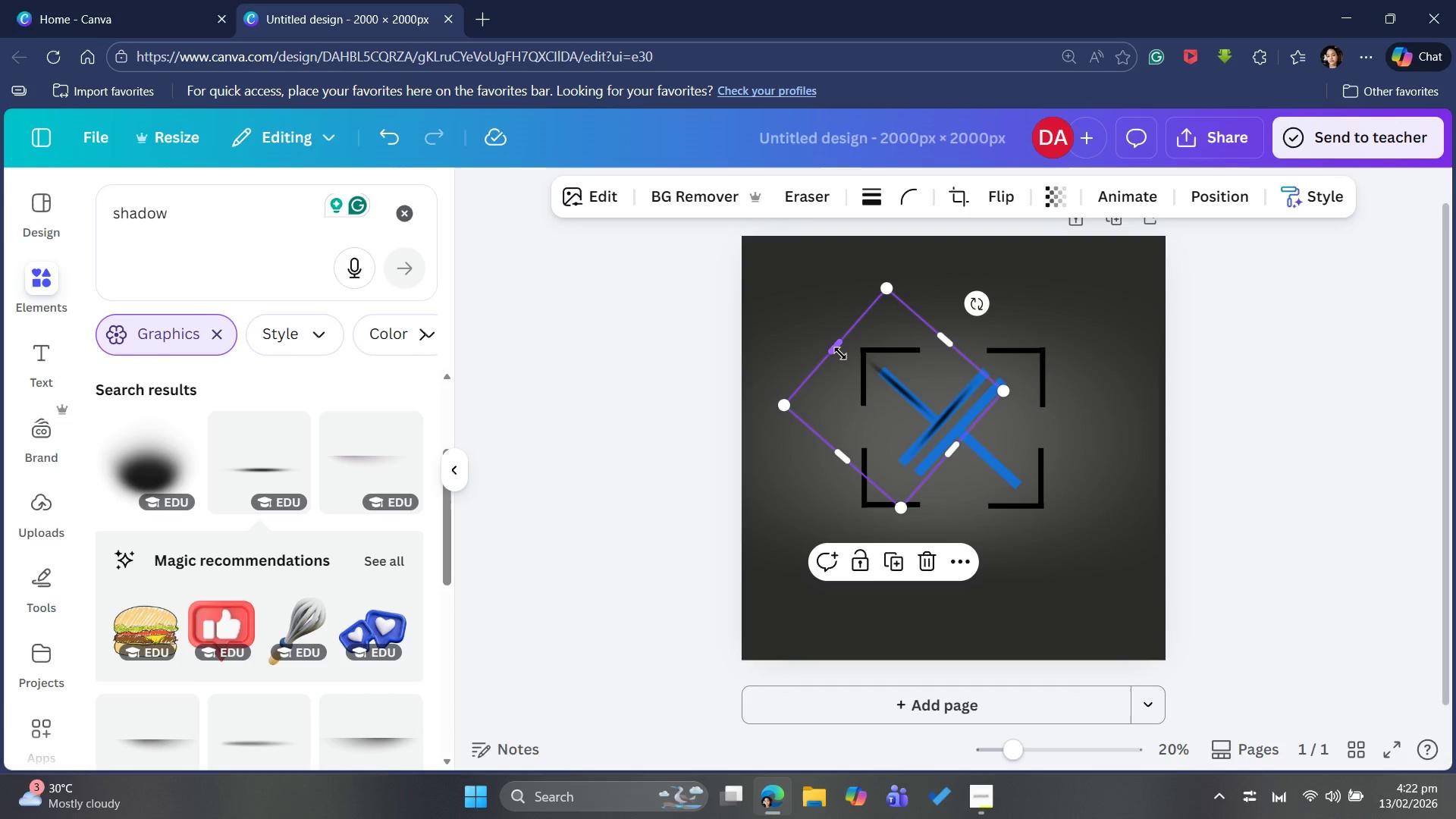 
left_click_drag(start_coordinate=[836, 351], to_coordinate=[877, 381])
 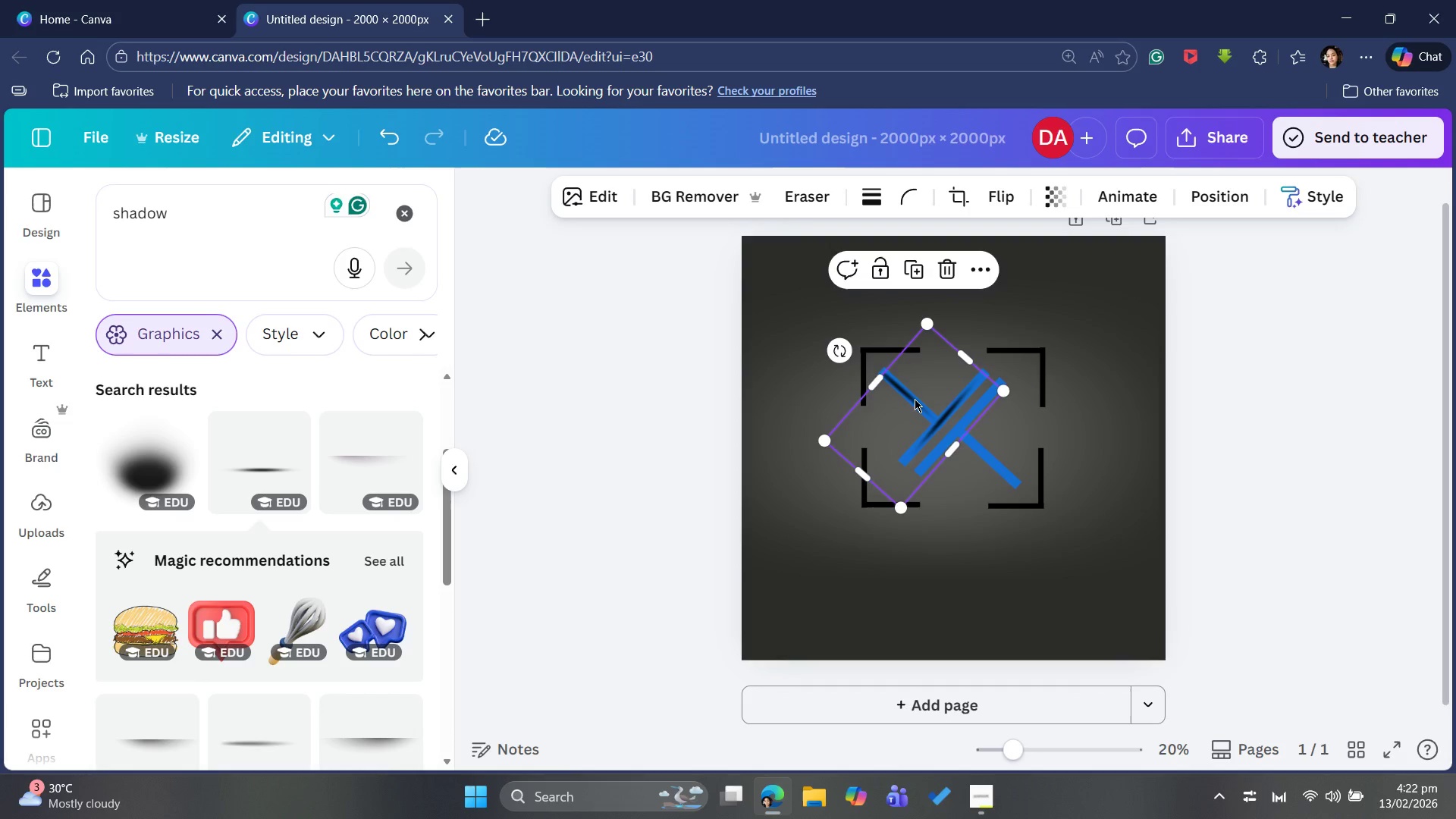 
left_click_drag(start_coordinate=[915, 399], to_coordinate=[918, 399])
 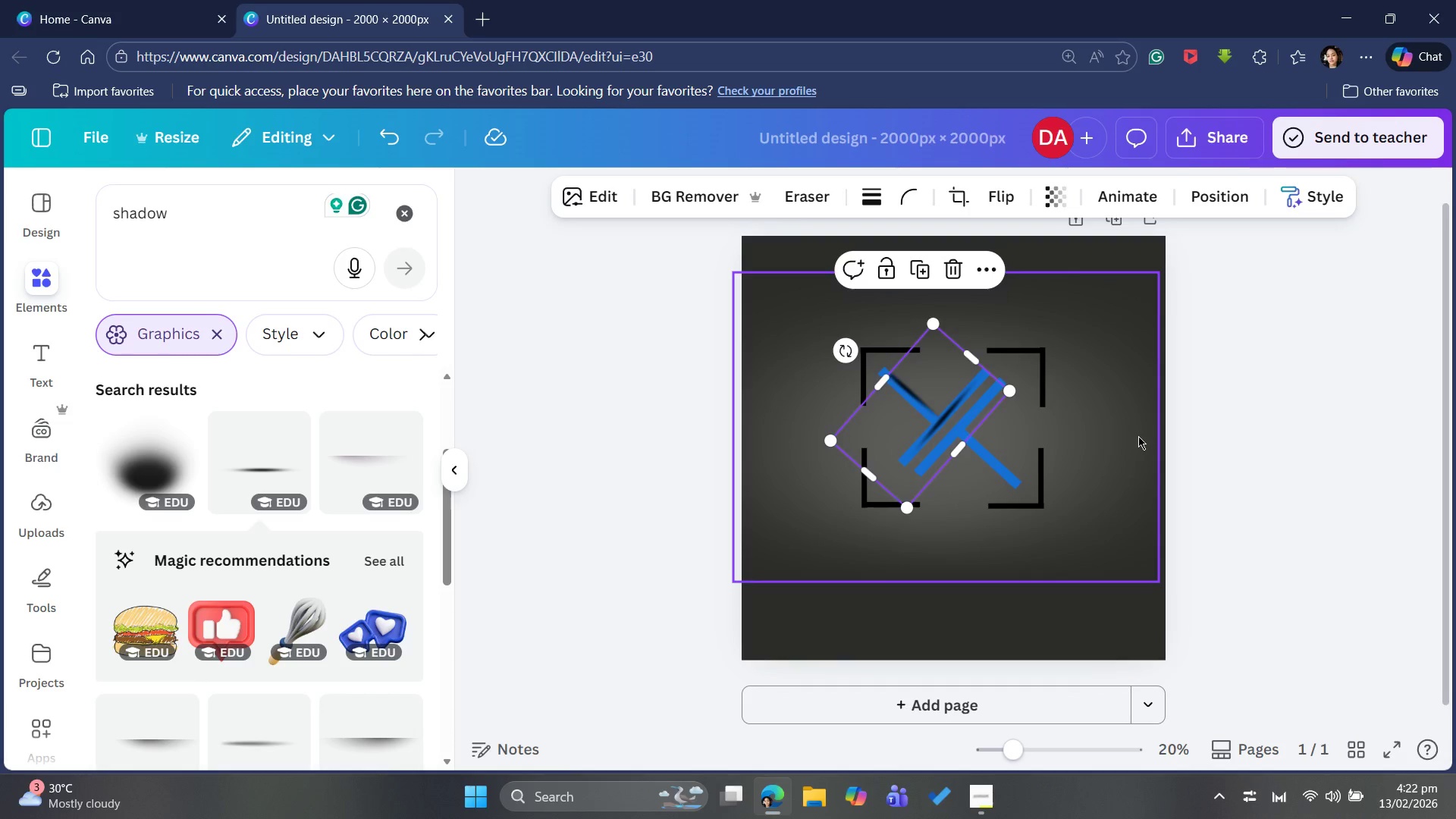 
key(ArrowLeft)
 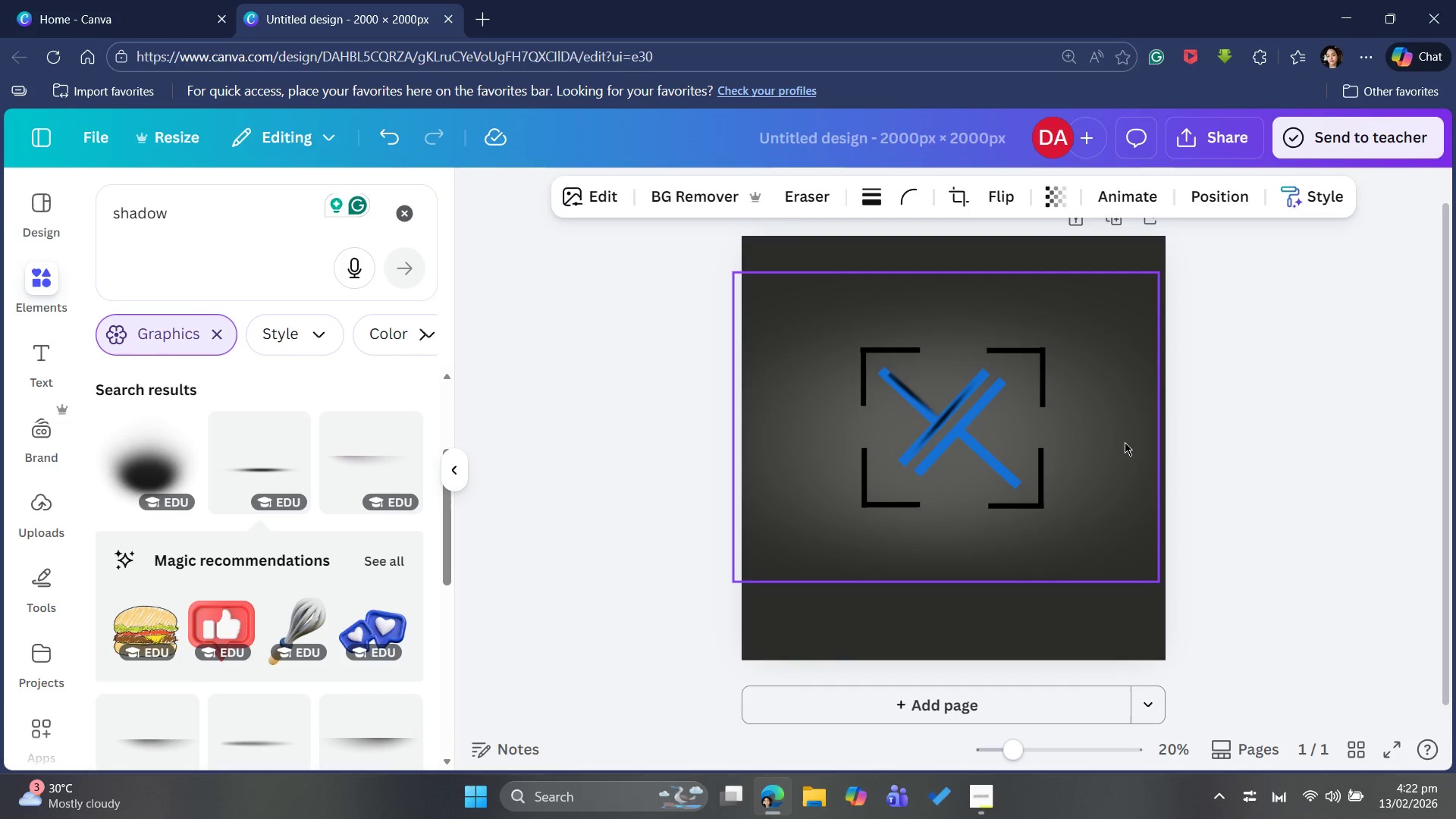 
key(ArrowLeft)
 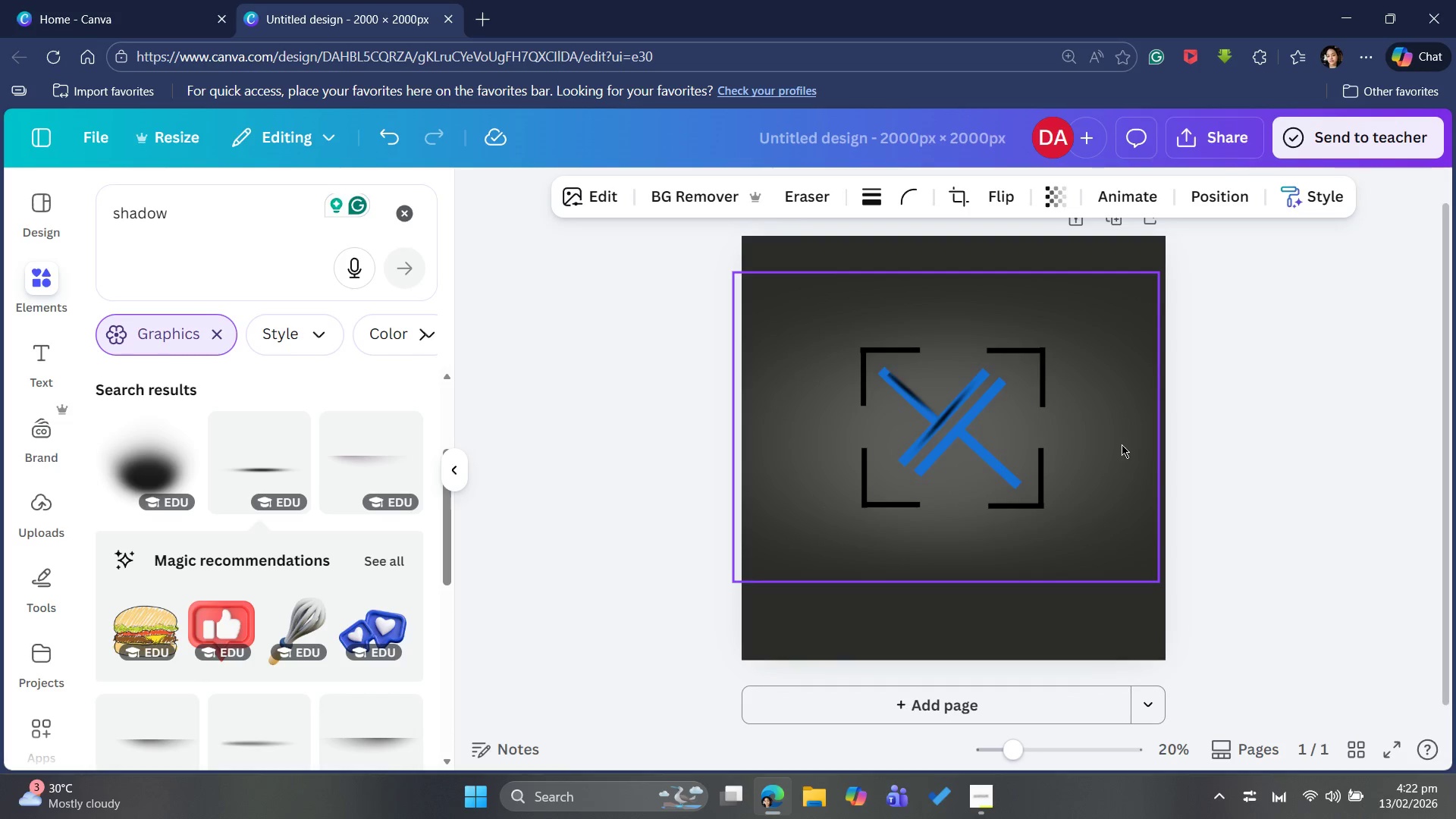 
hold_key(key=ArrowLeft, duration=0.95)
 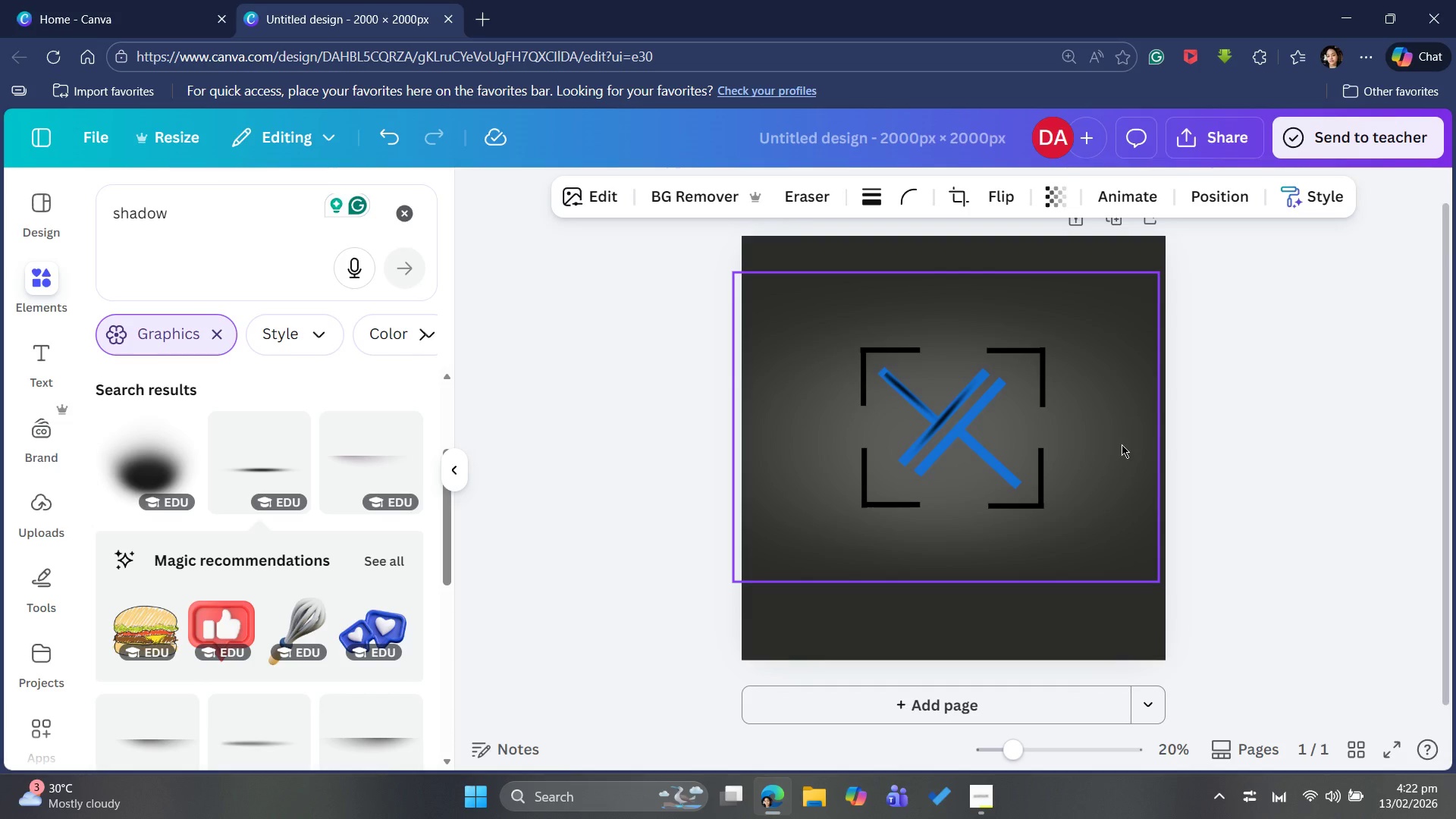 
key(ArrowLeft)
 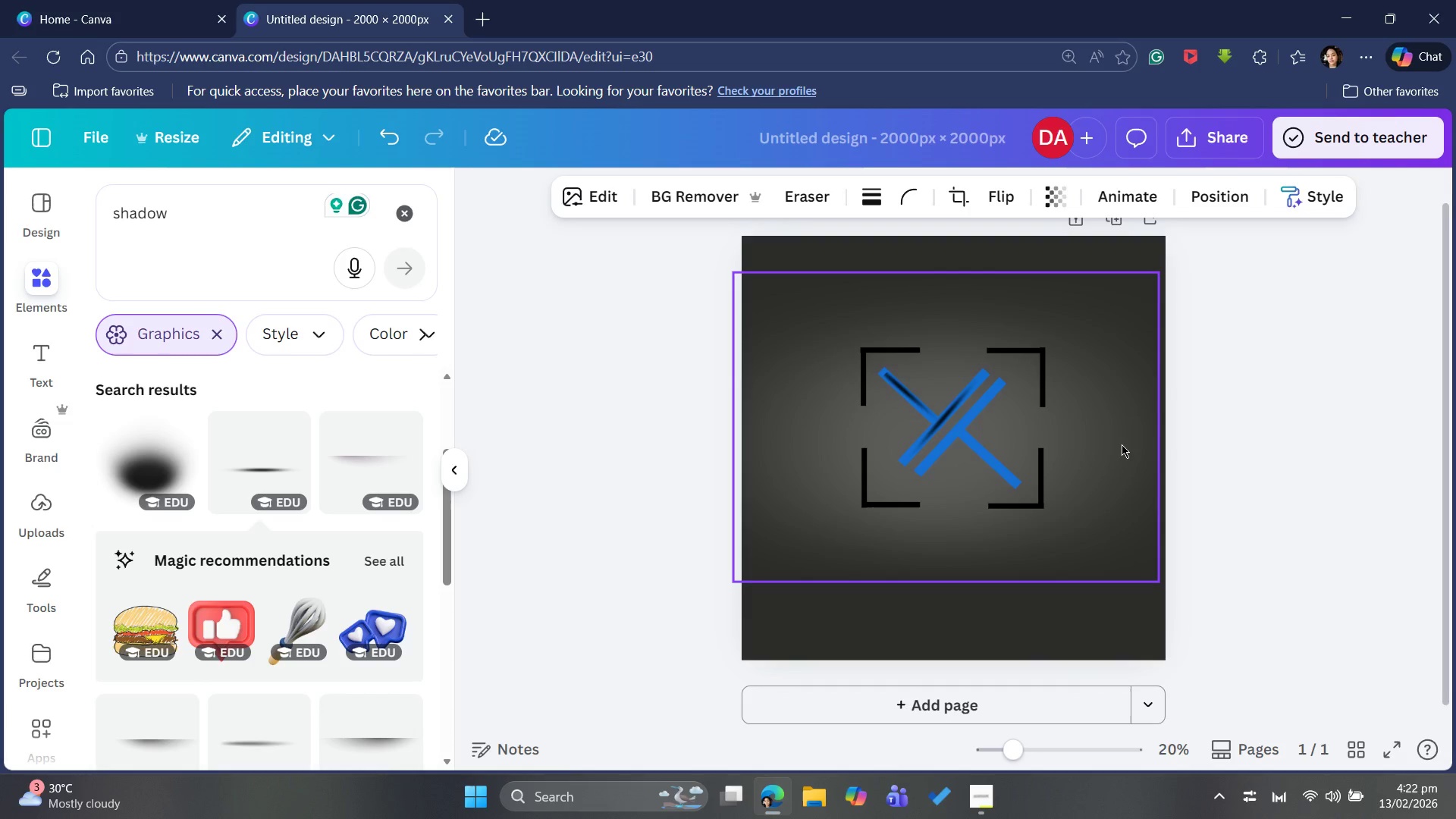 
key(ArrowLeft)
 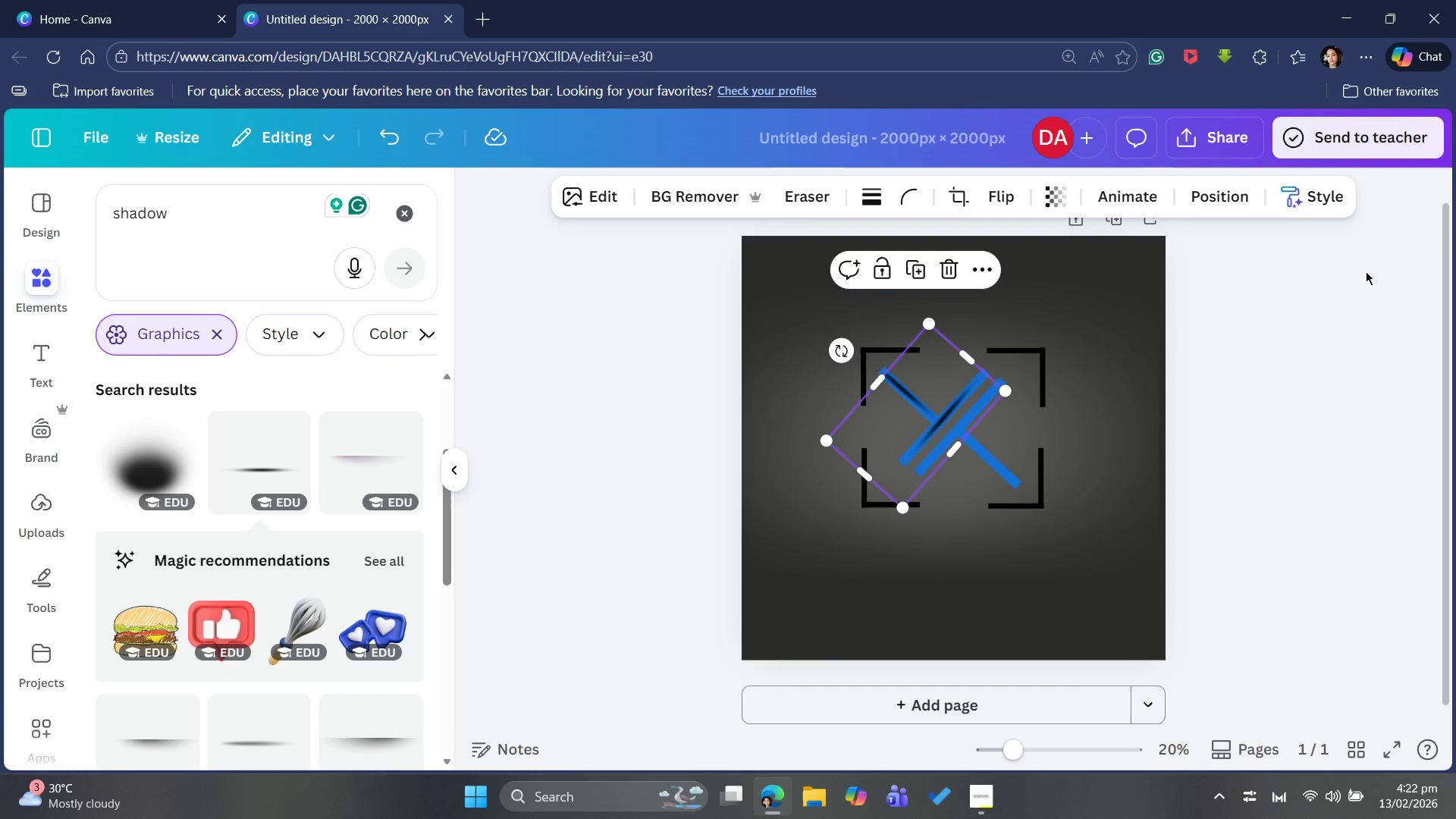 
left_click([1254, 400])
 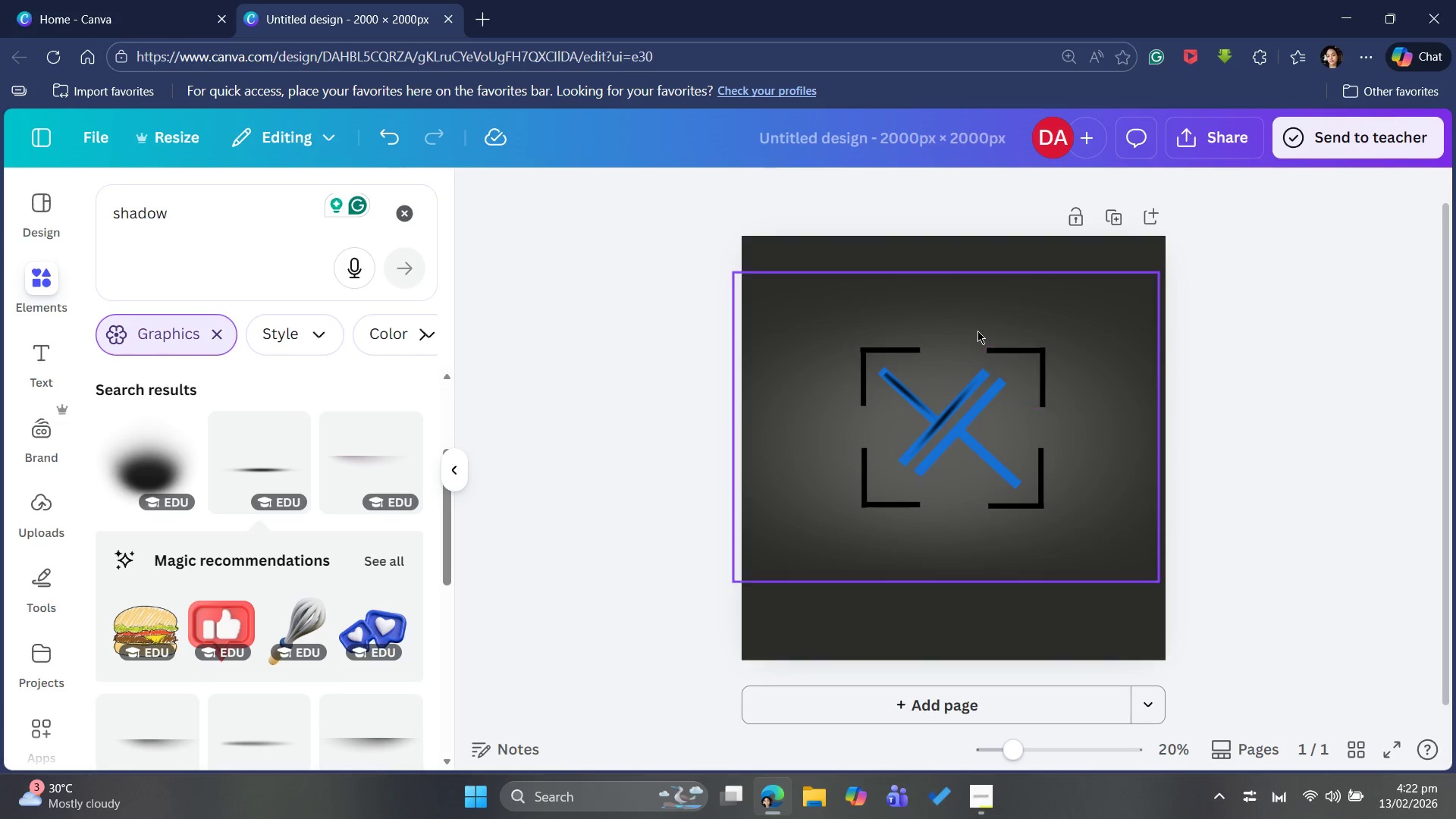 
mouse_move([914, 403])
 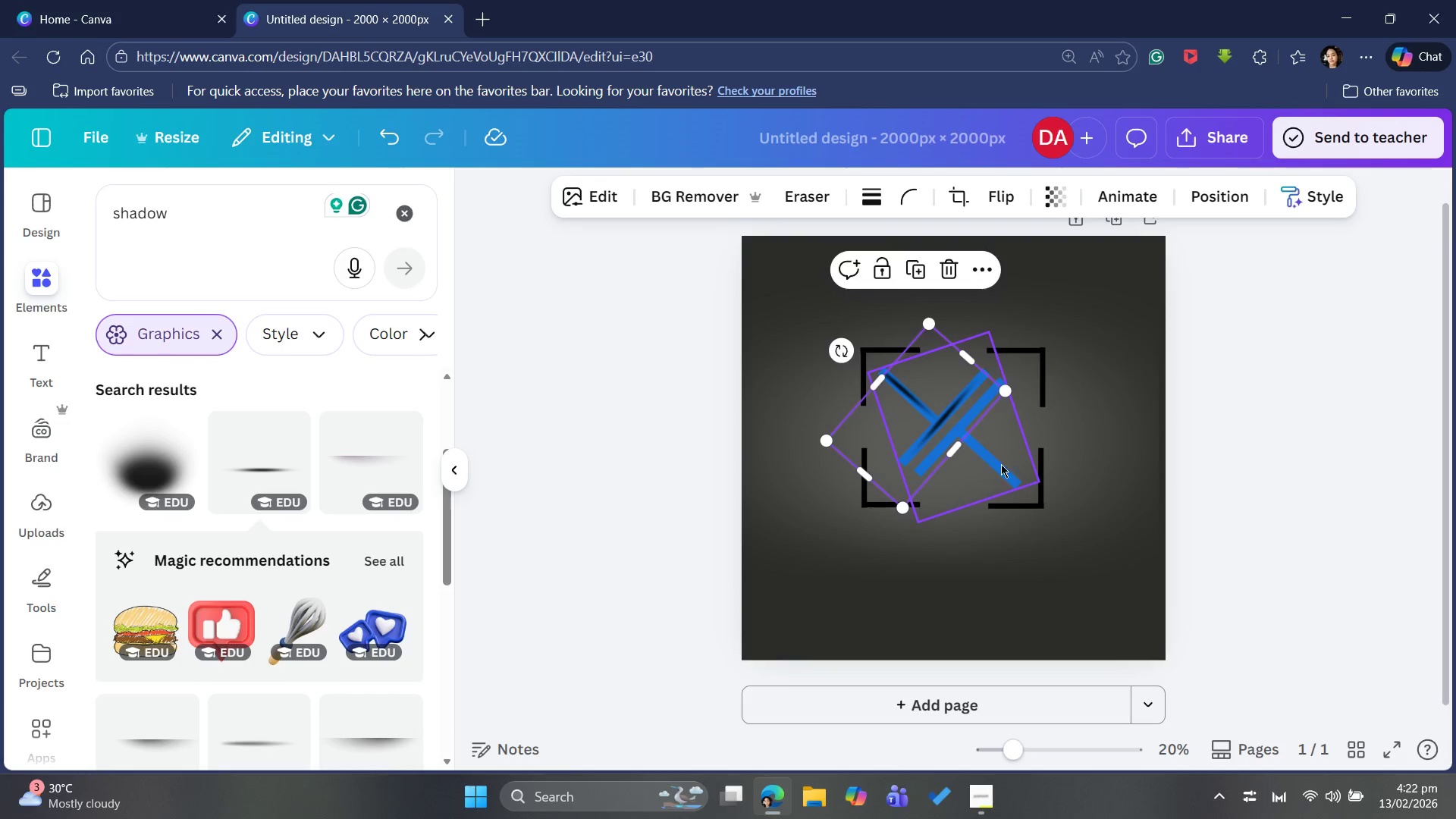 
left_click([1000, 463])
 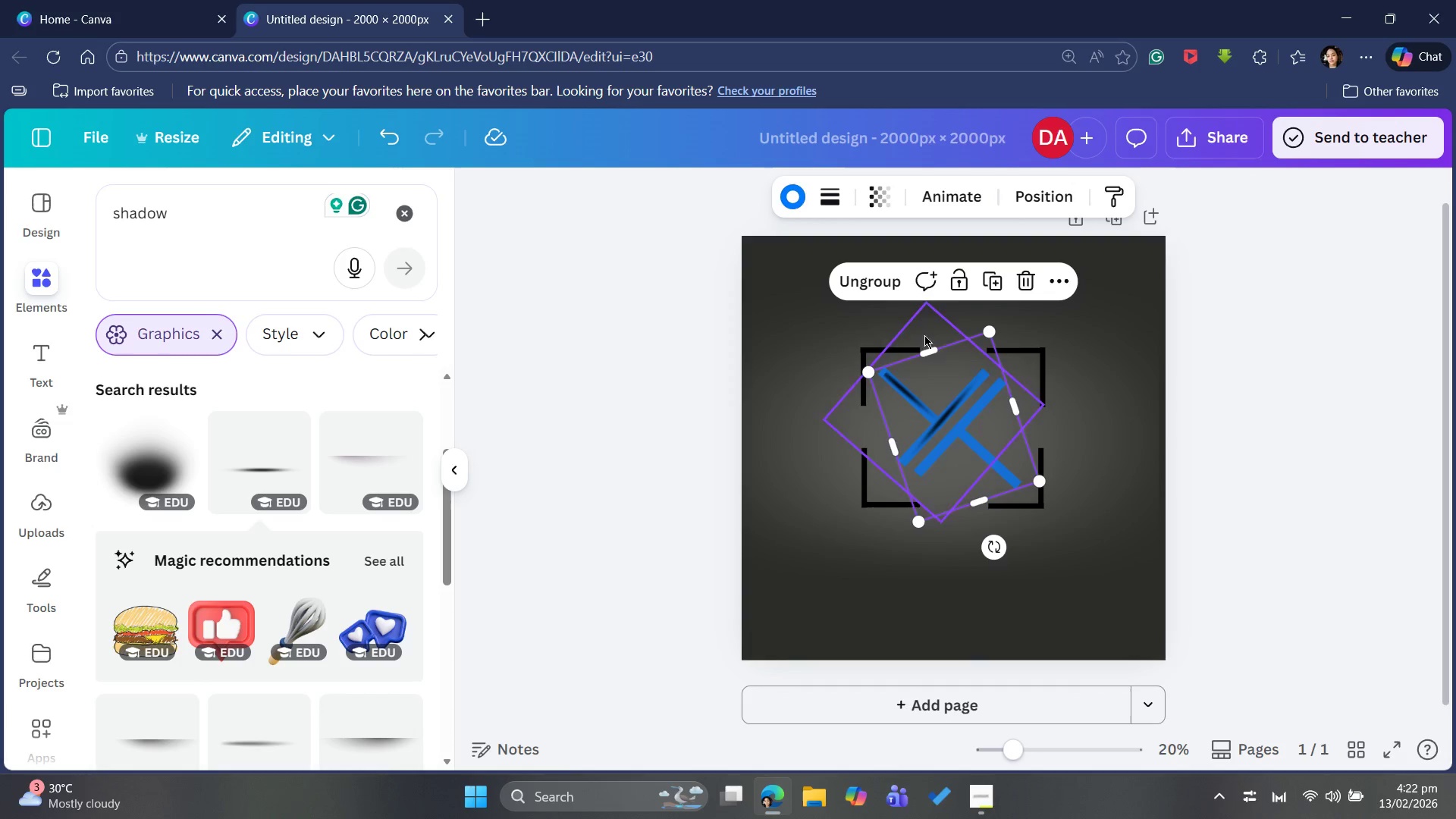 
left_click([912, 410])
 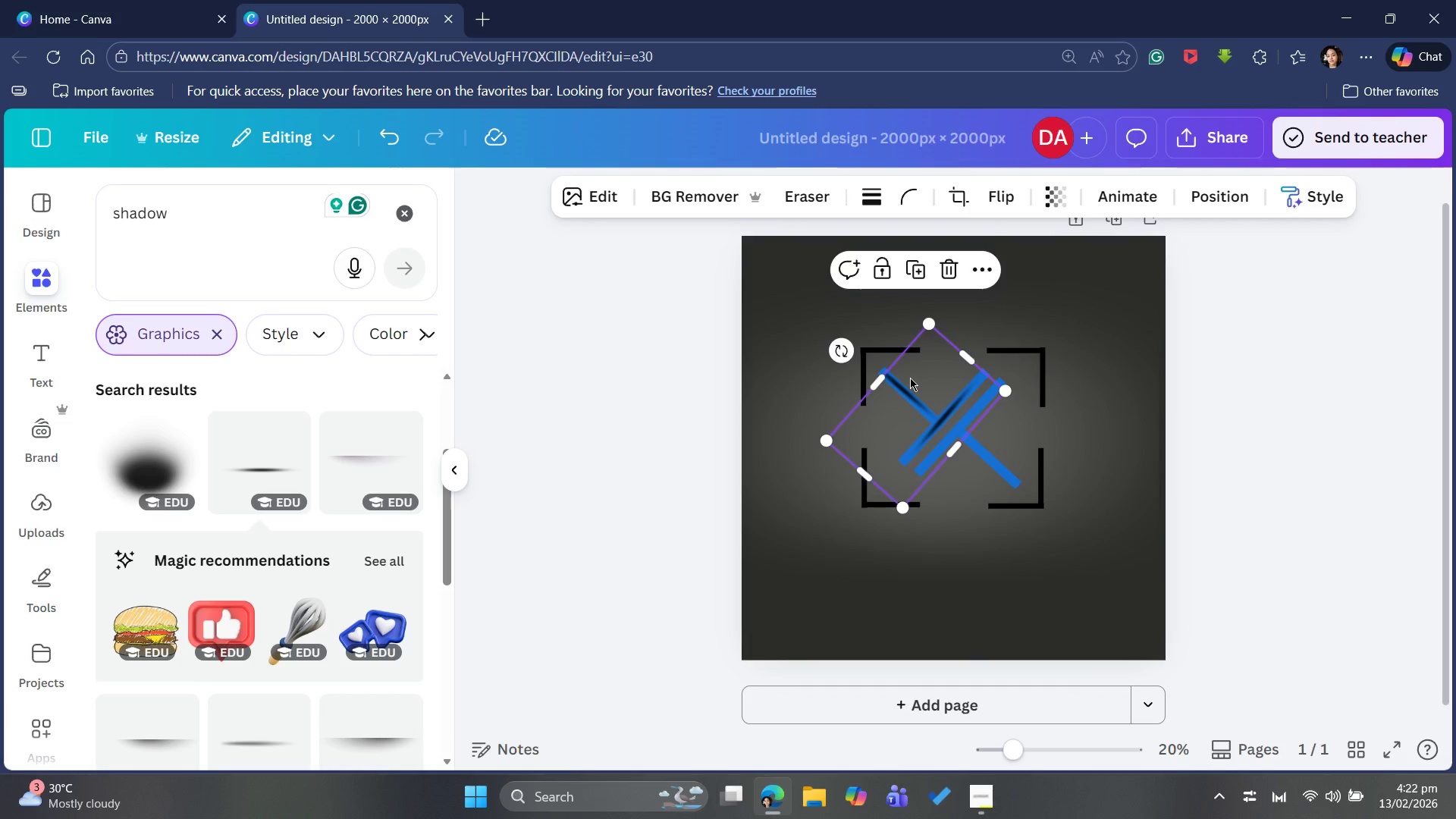 
key(Control+C)
 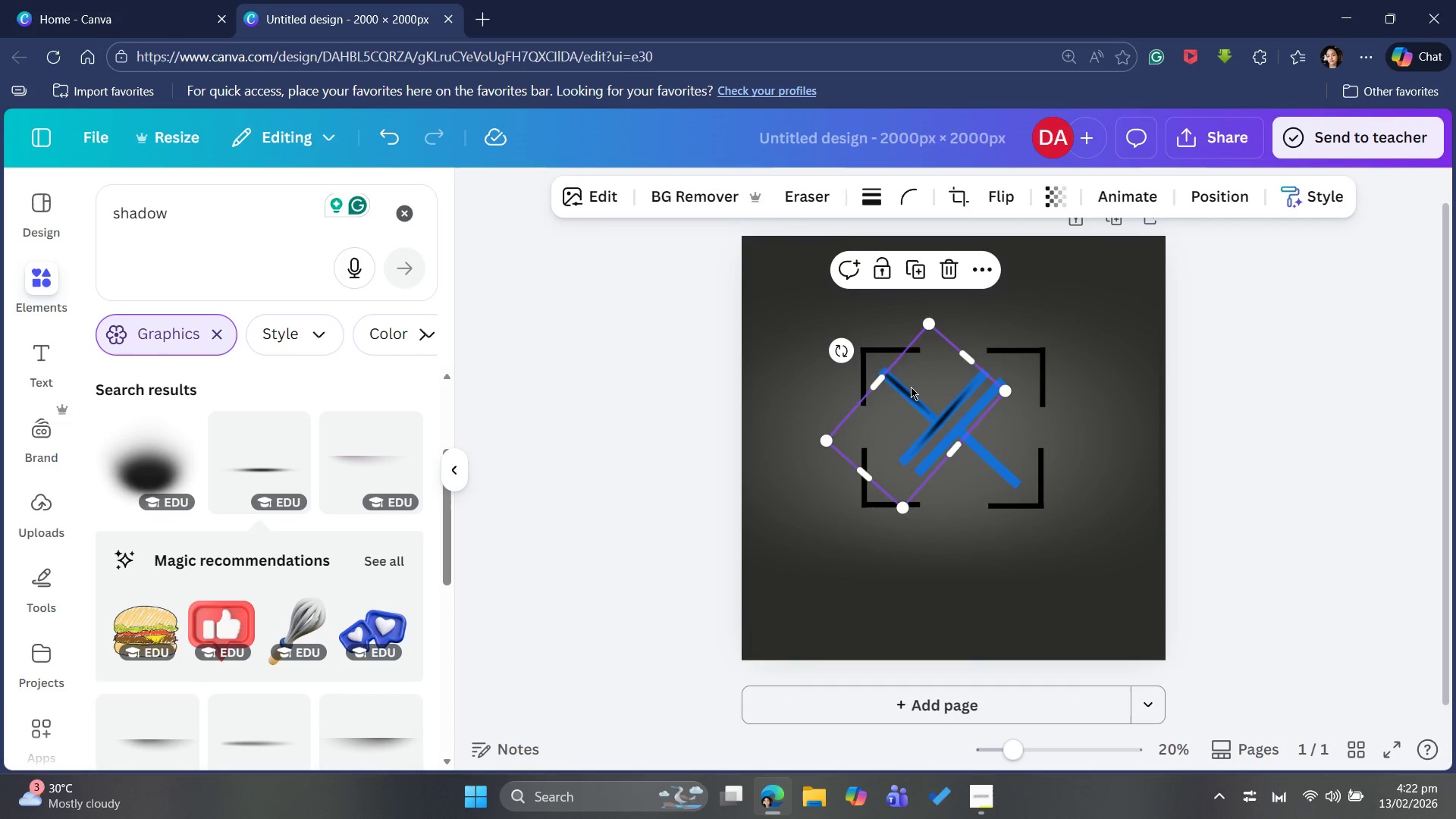 
key(Control+V)
 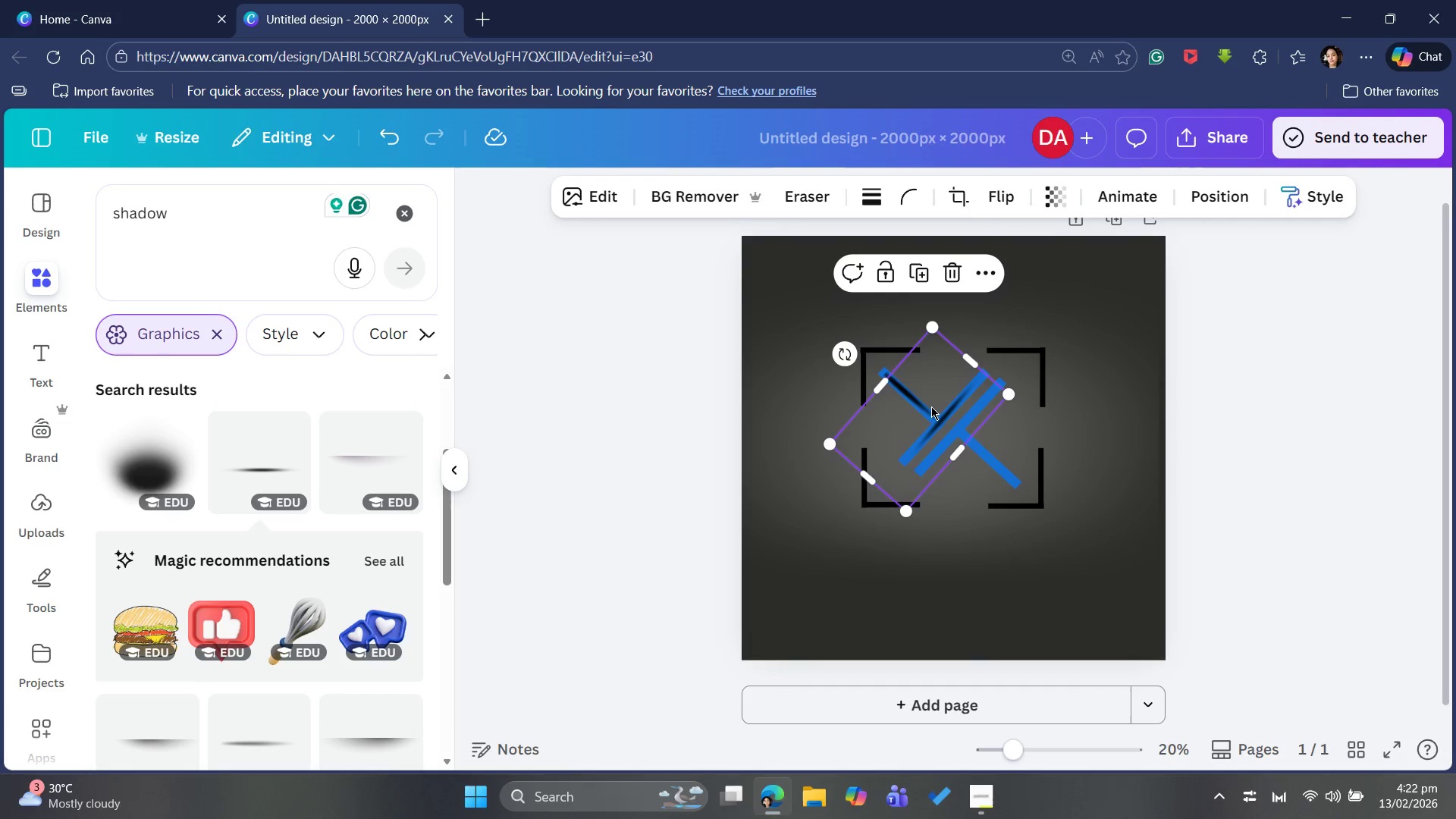 
left_click_drag(start_coordinate=[934, 406], to_coordinate=[1022, 492])
 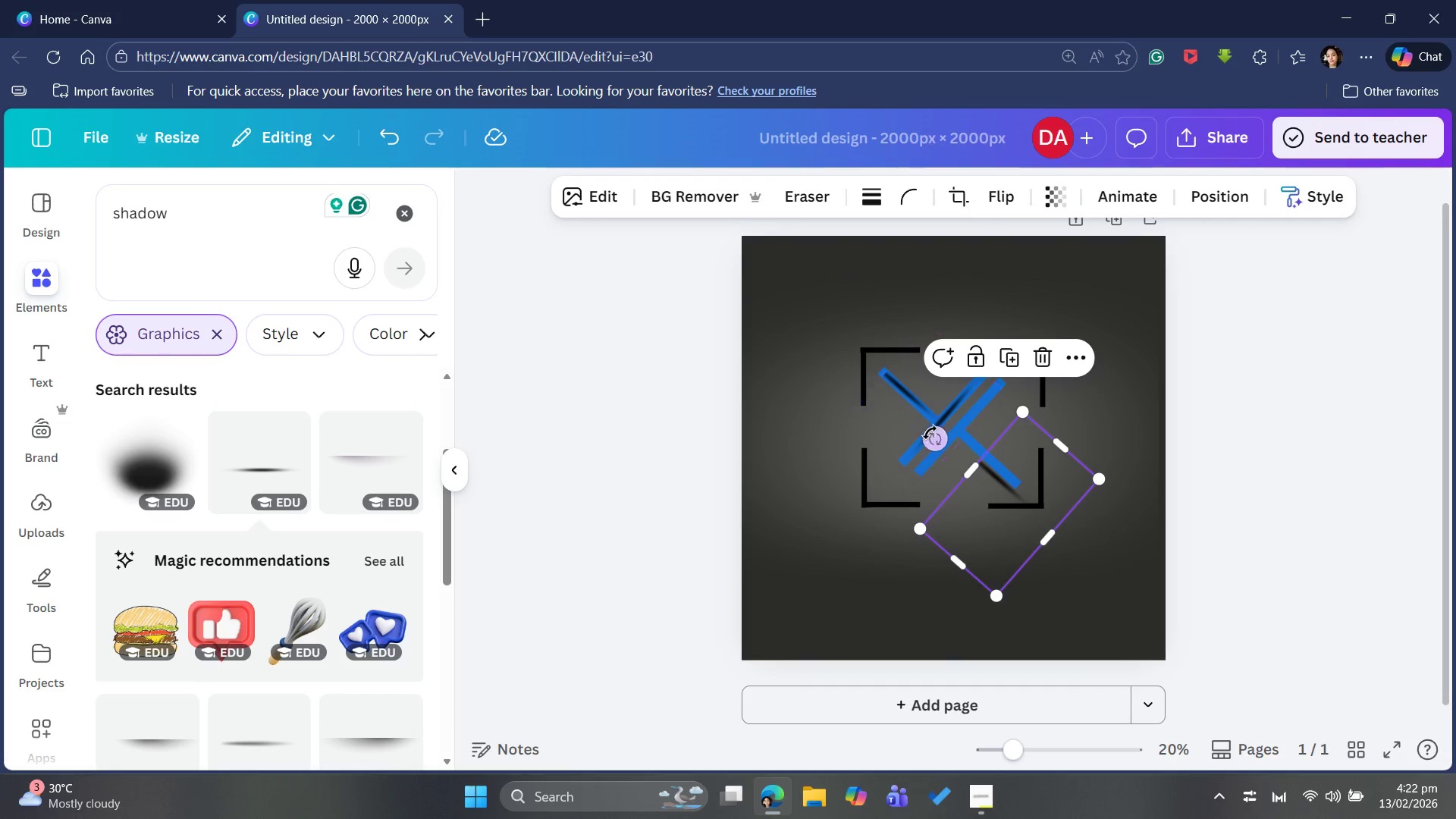 
left_click_drag(start_coordinate=[934, 436], to_coordinate=[1089, 554])
 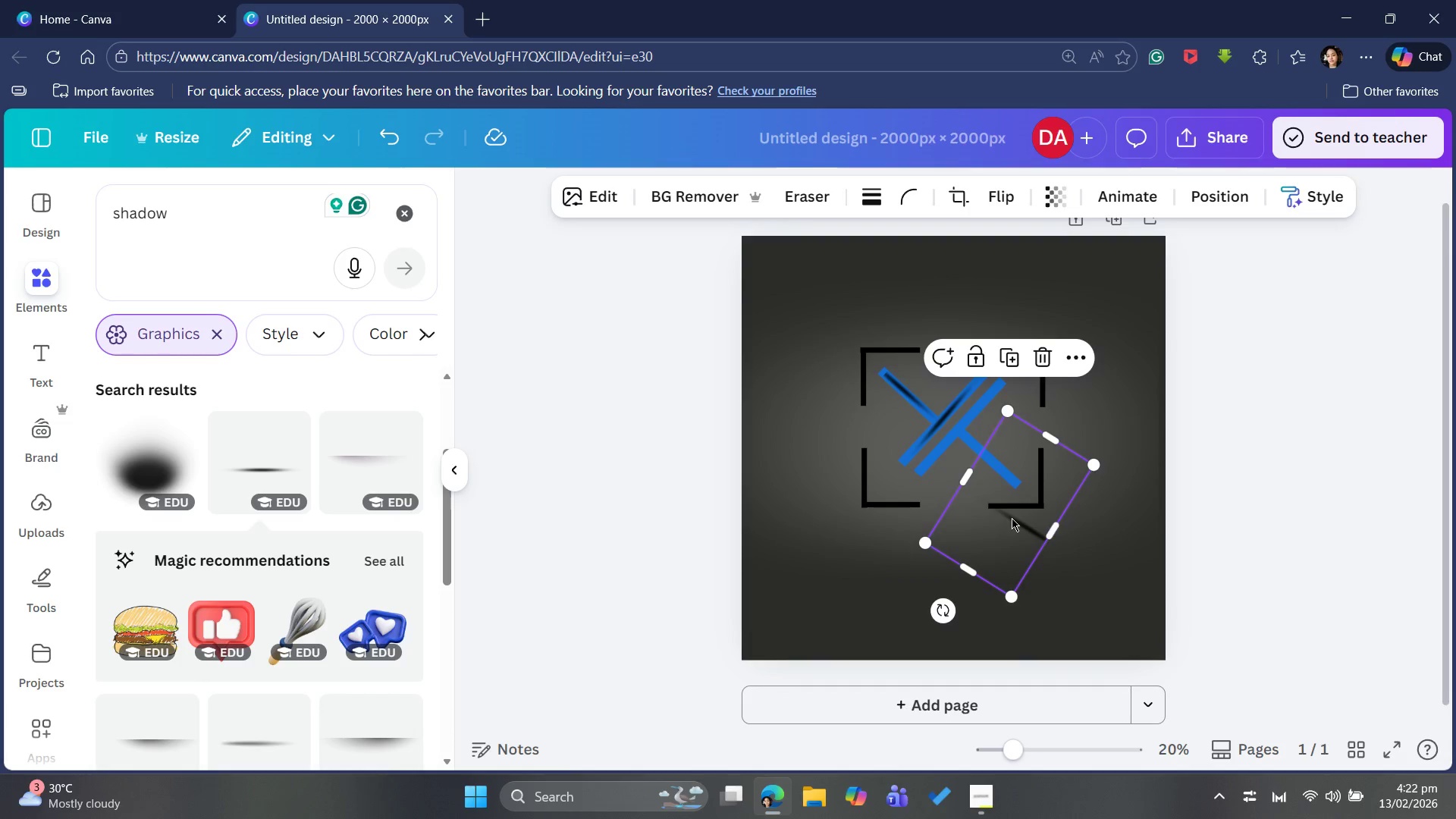 
left_click_drag(start_coordinate=[1012, 518], to_coordinate=[980, 453])
 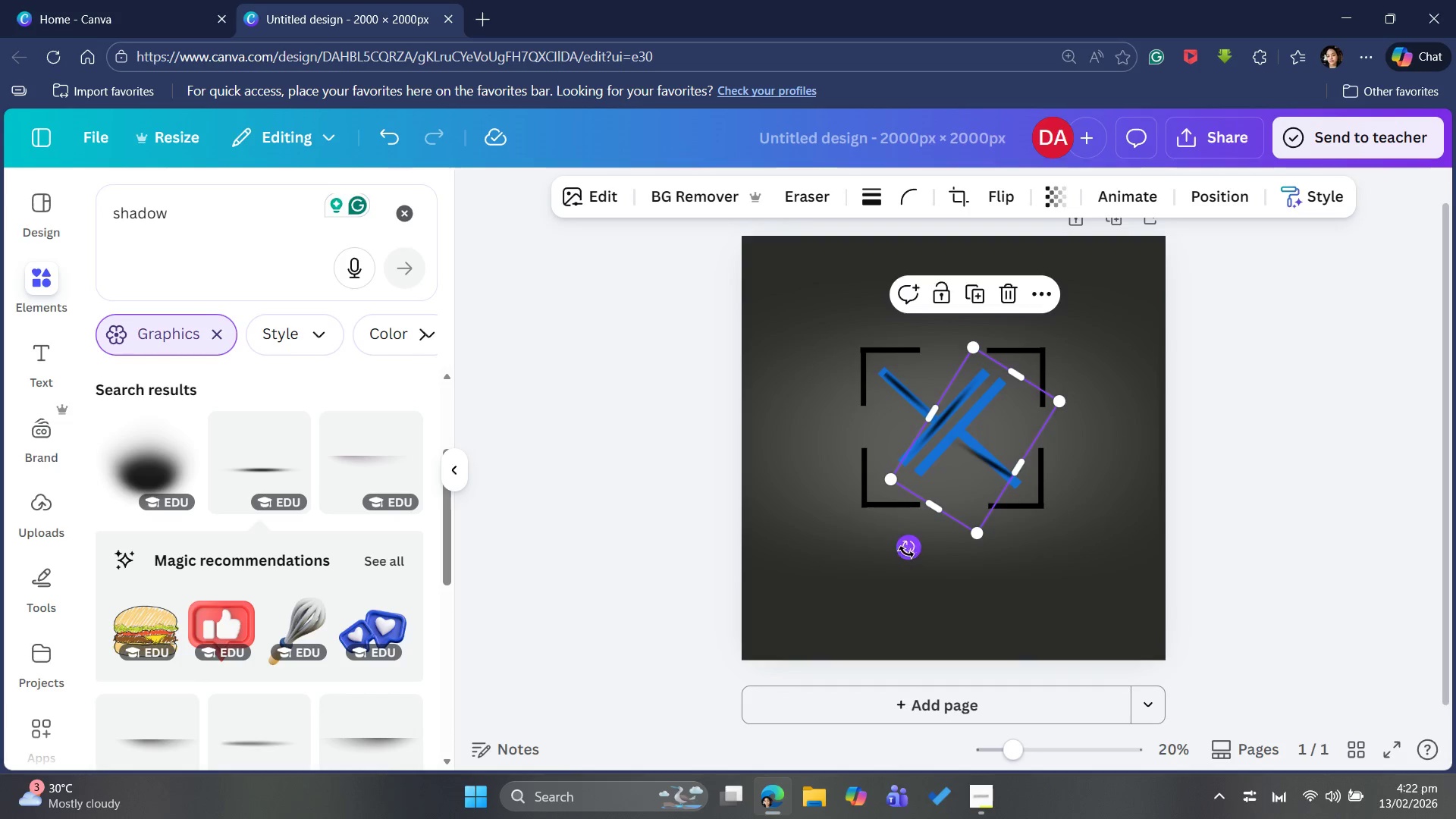 
left_click_drag(start_coordinate=[906, 549], to_coordinate=[887, 535])
 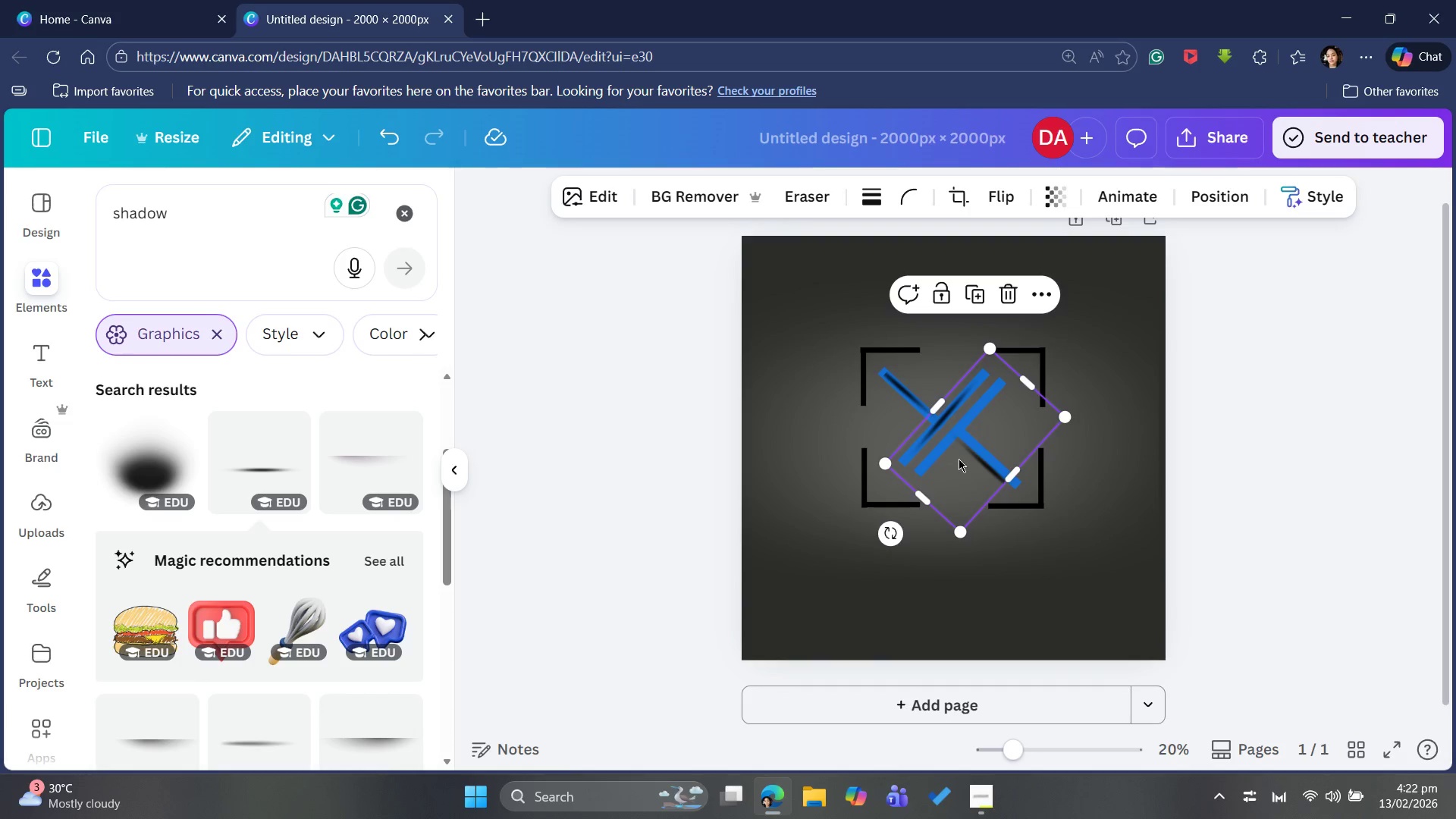 
left_click_drag(start_coordinate=[959, 459], to_coordinate=[971, 460])
 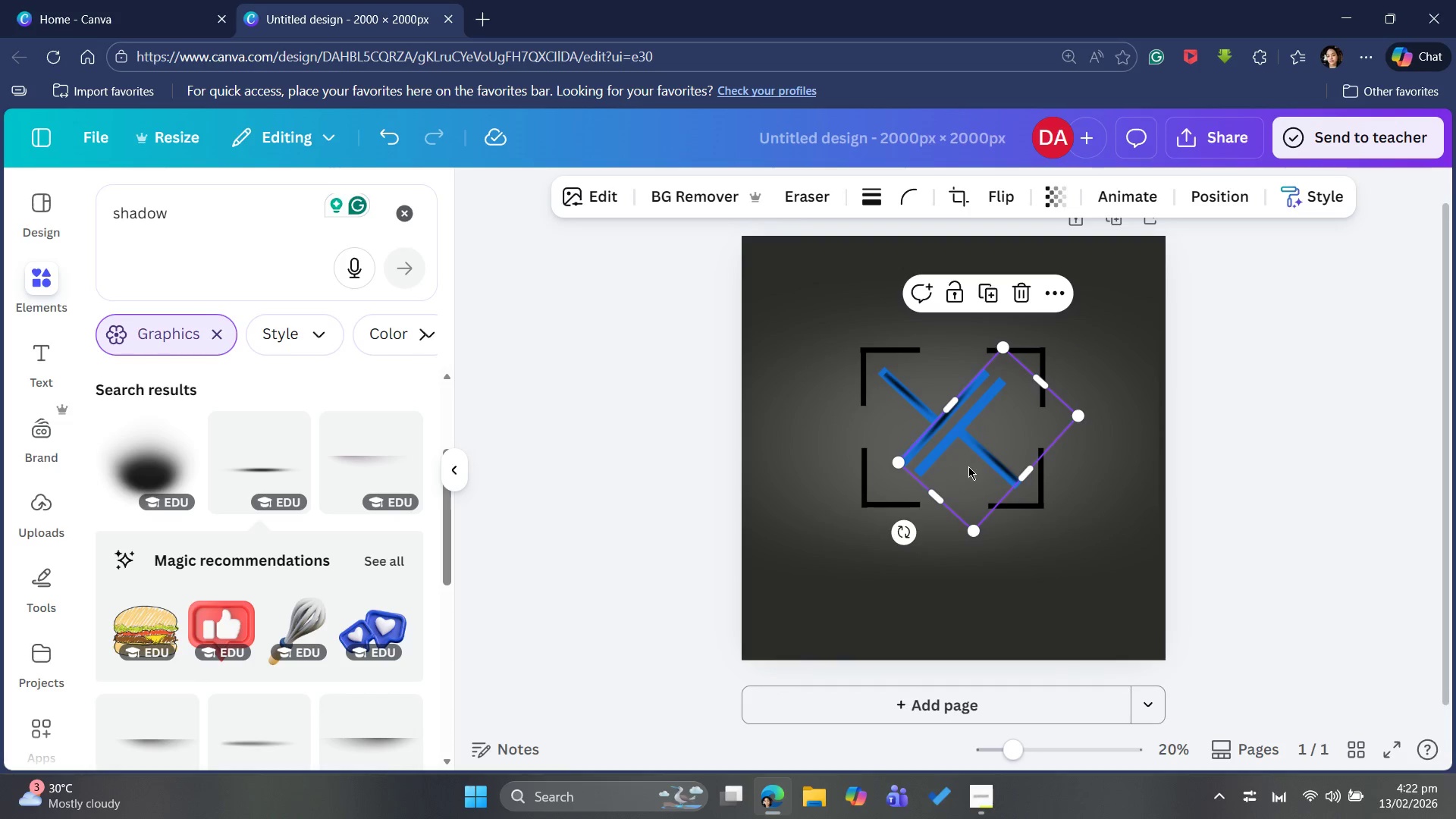 
key(ArrowLeft)
 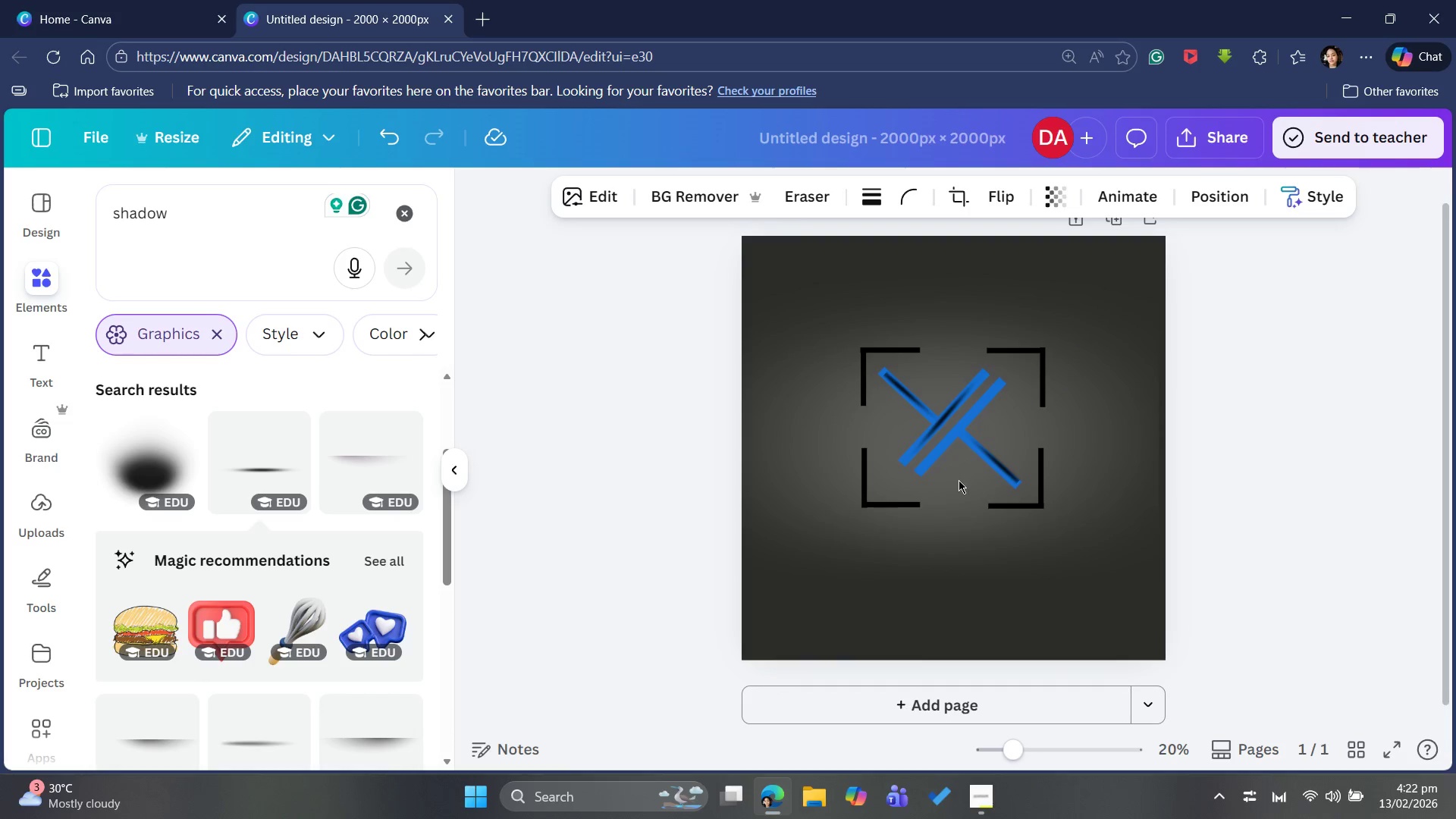 
key(ArrowLeft)
 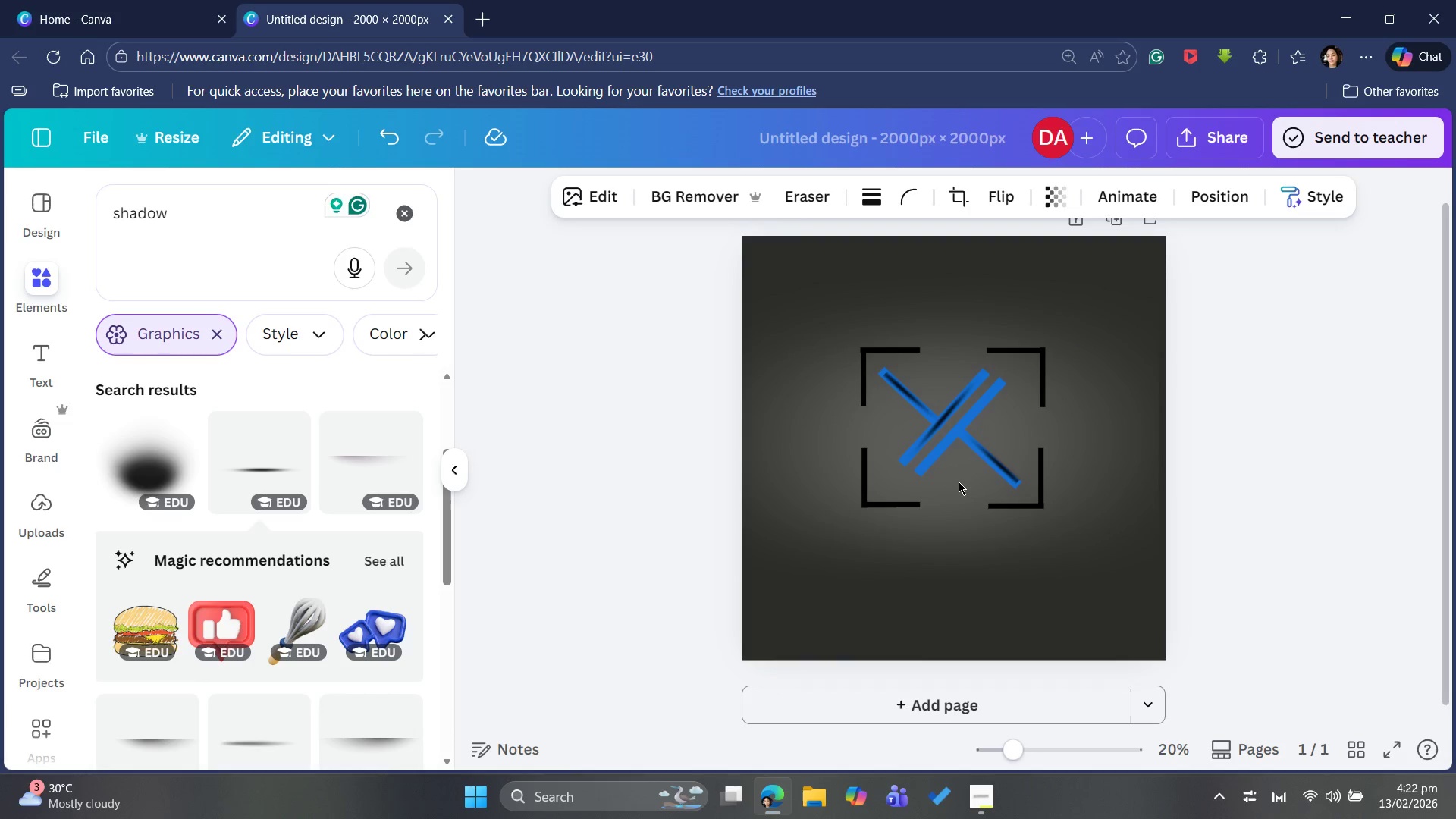 
key(ArrowLeft)
 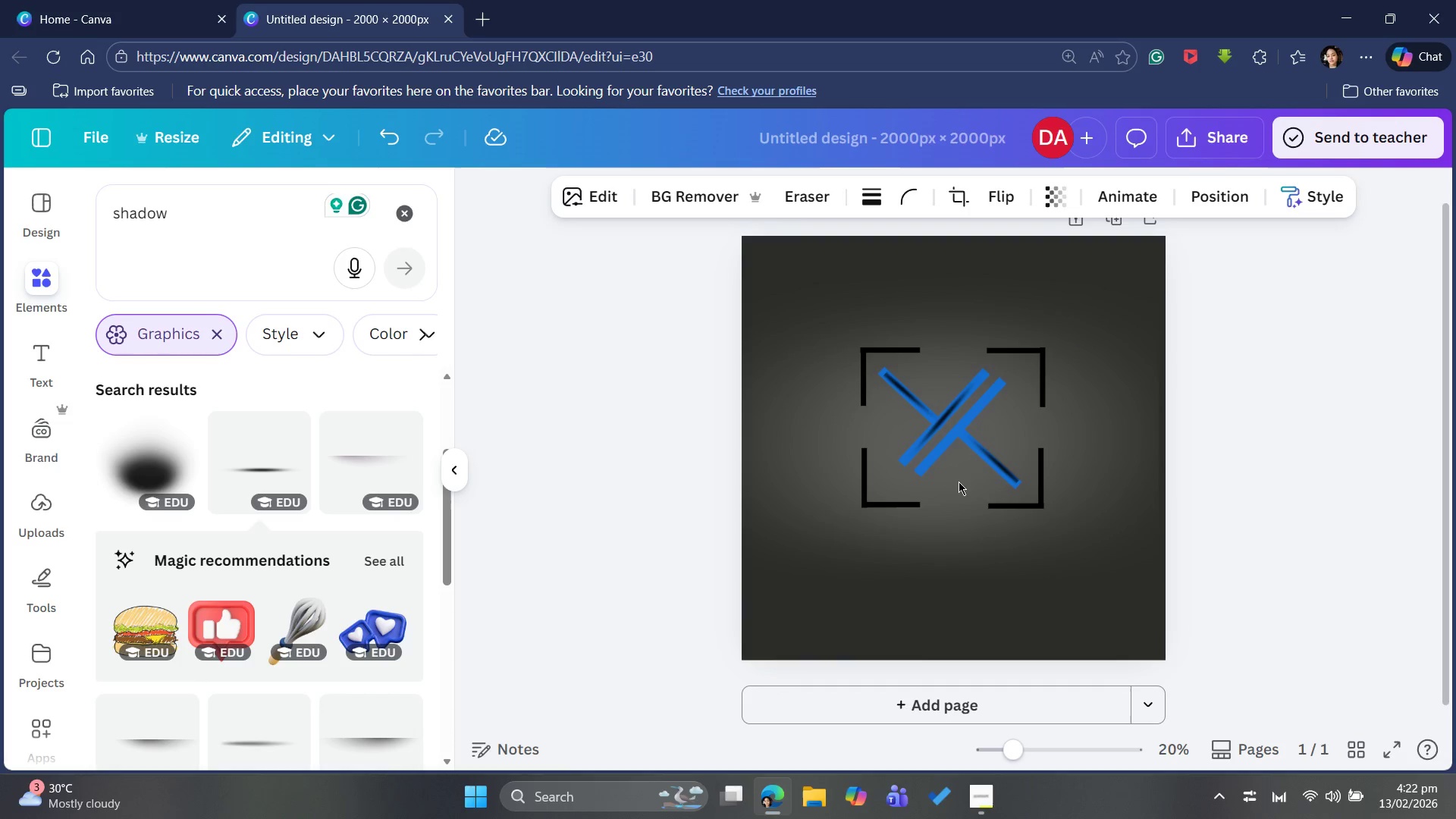 
key(ArrowLeft)
 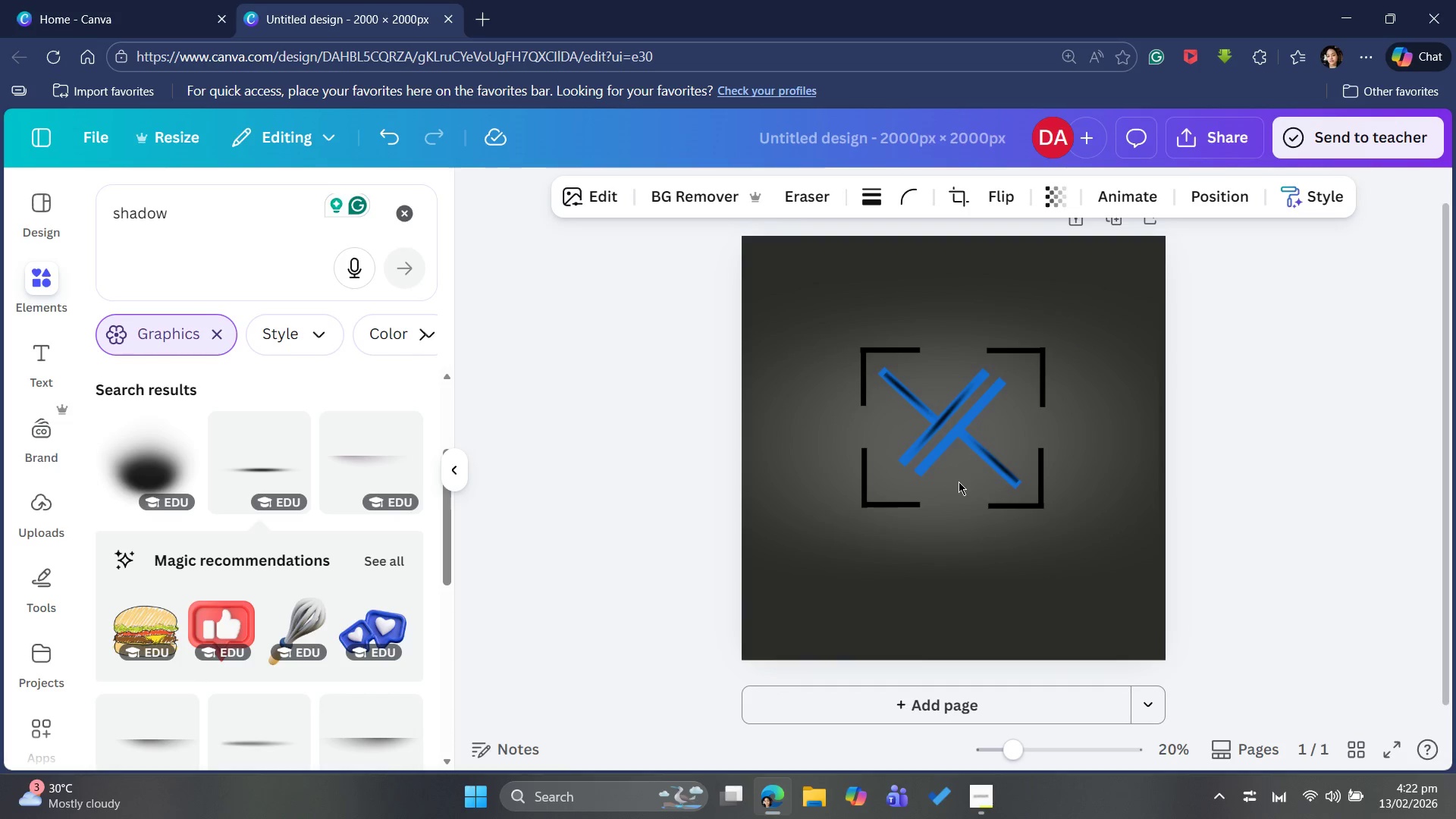 
key(ArrowLeft)
 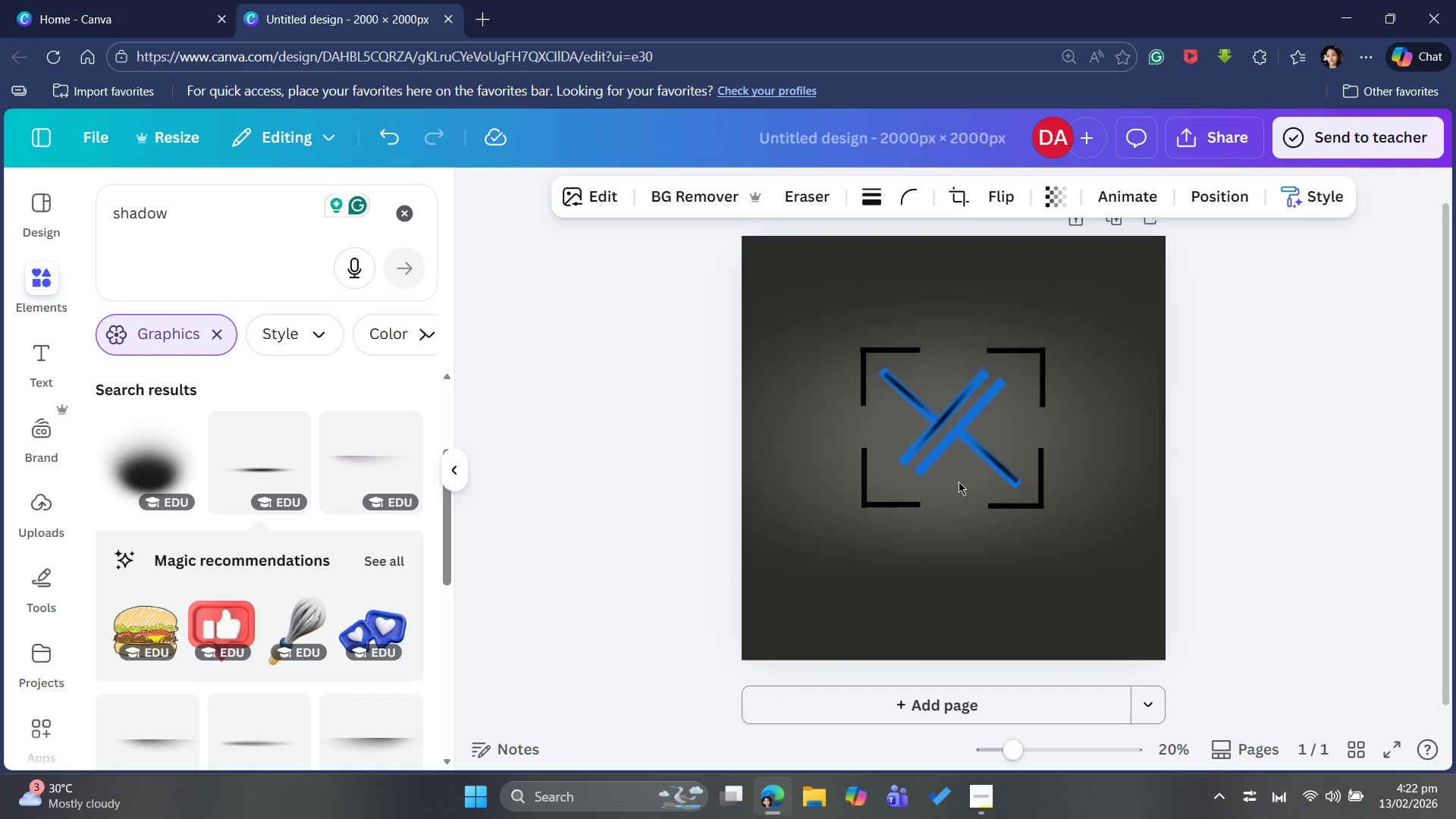 
key(ArrowLeft)
 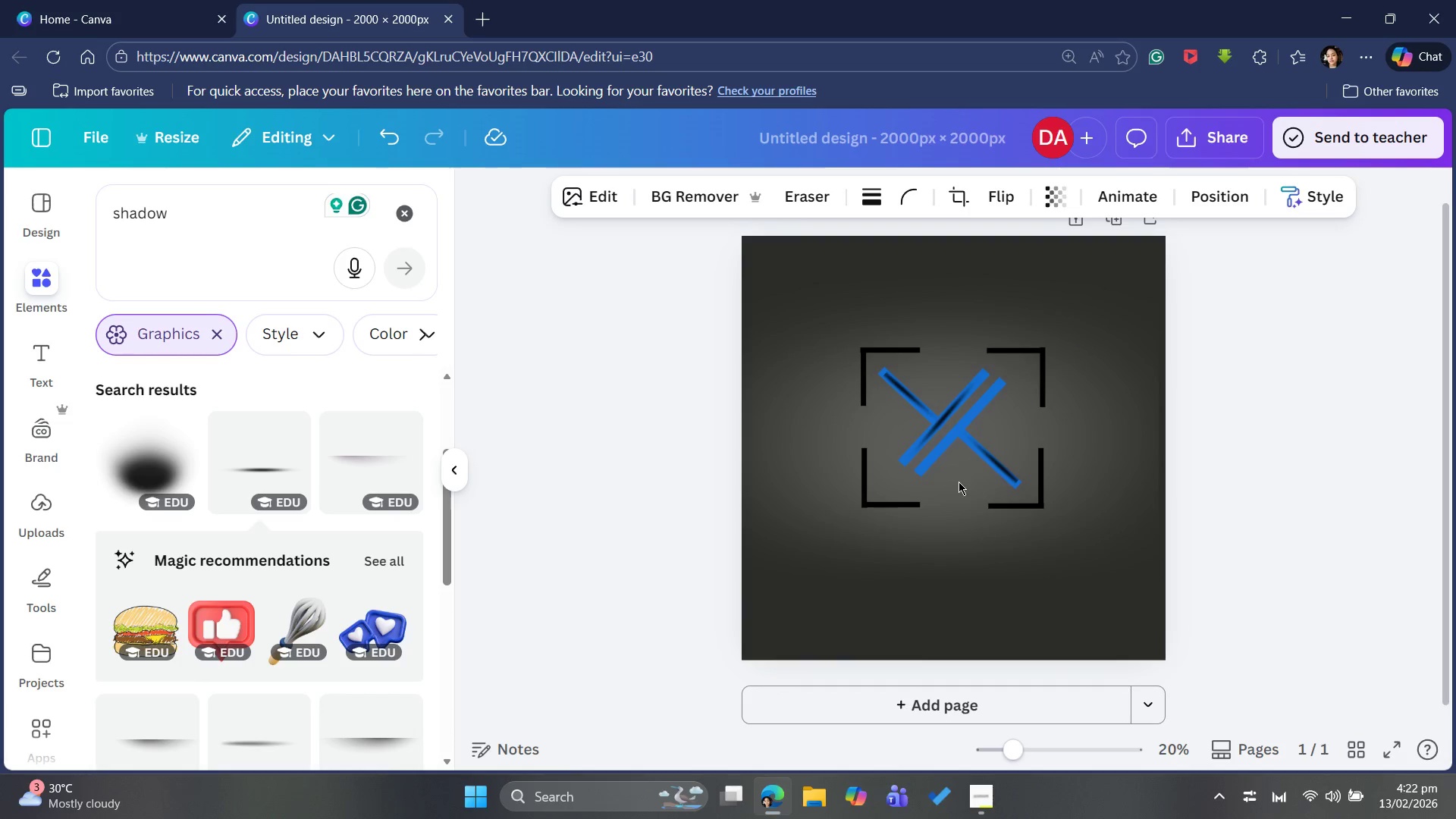 
key(ArrowLeft)
 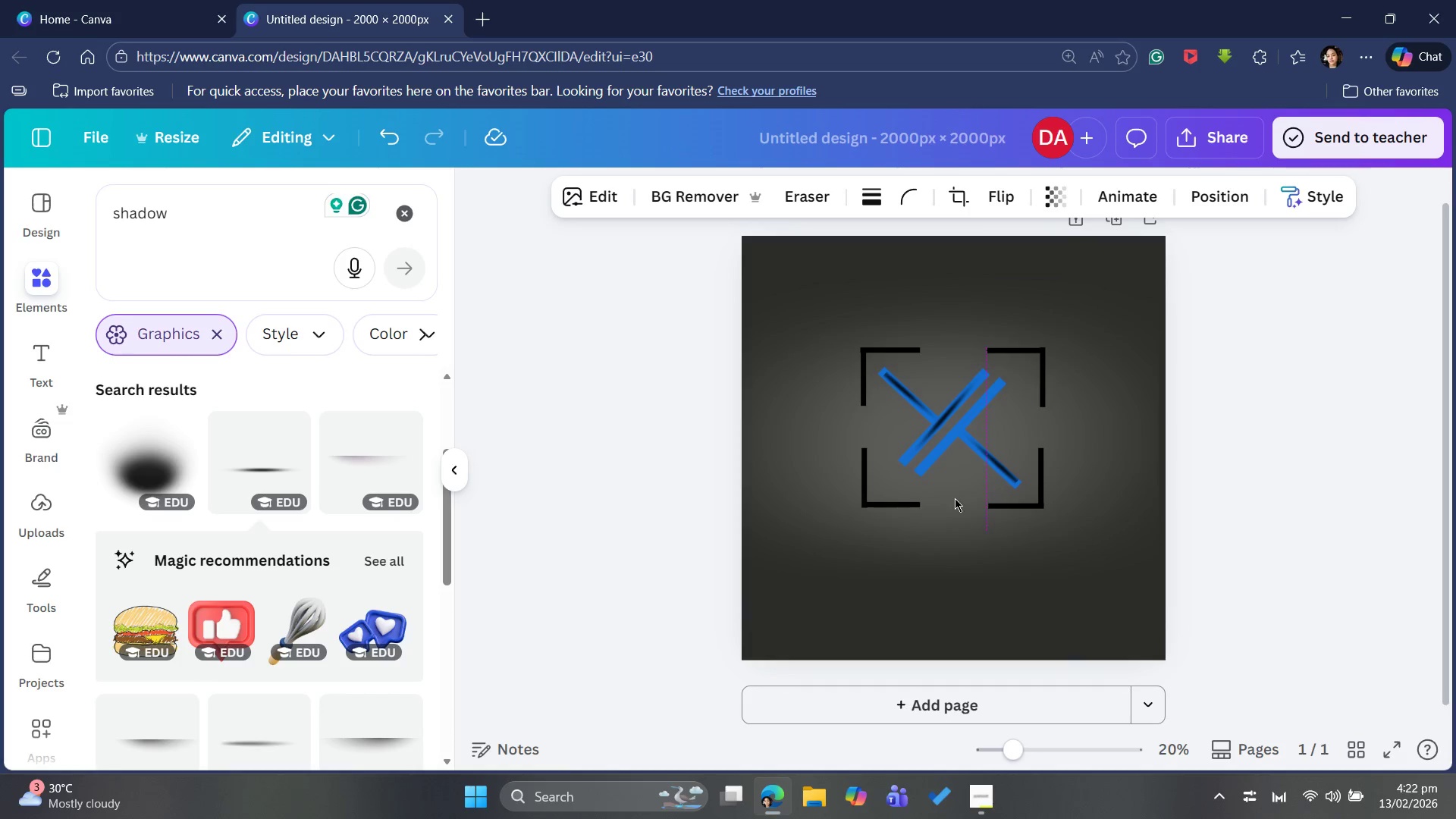 
key(ArrowLeft)
 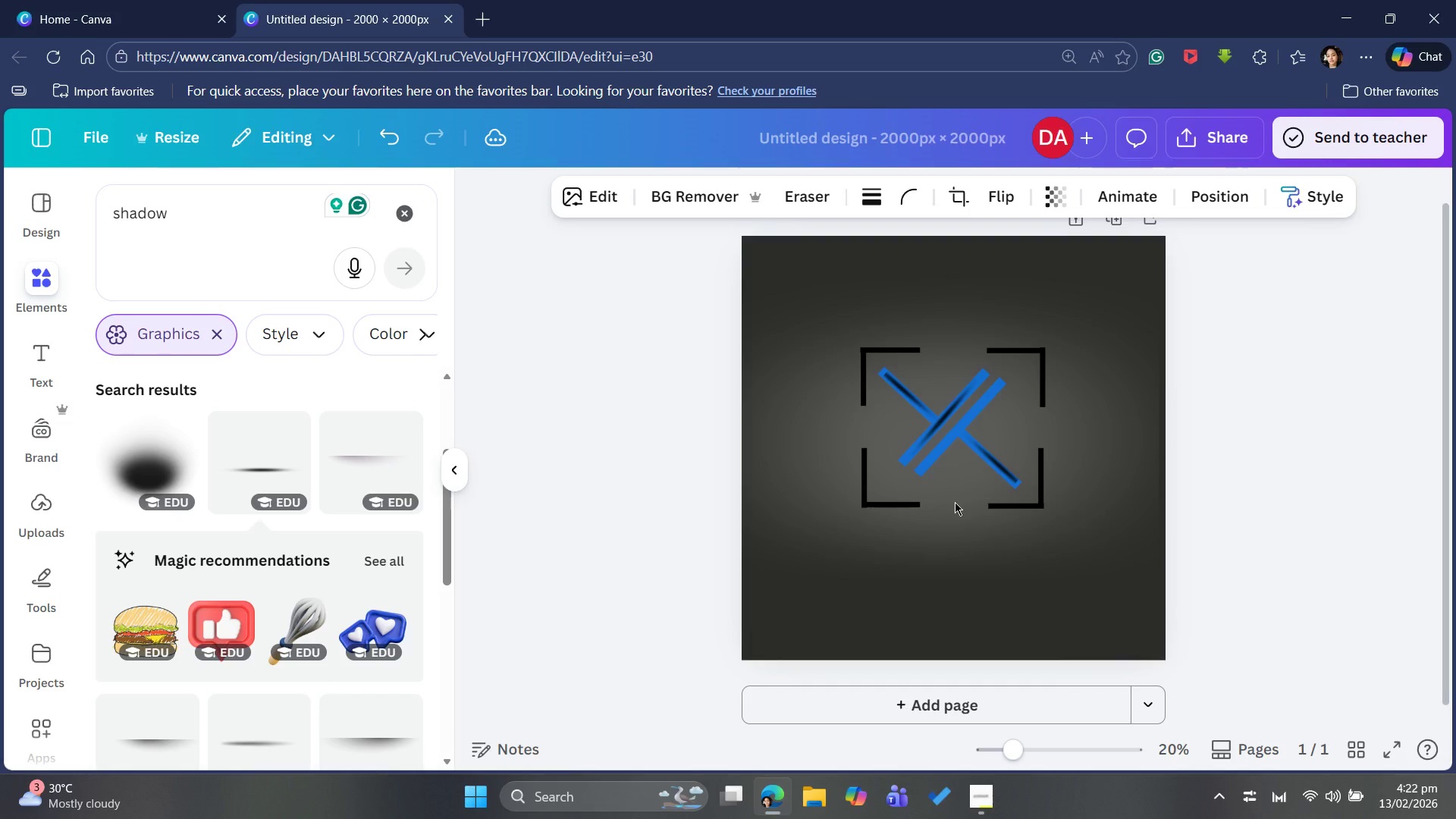 
key(ArrowLeft)
 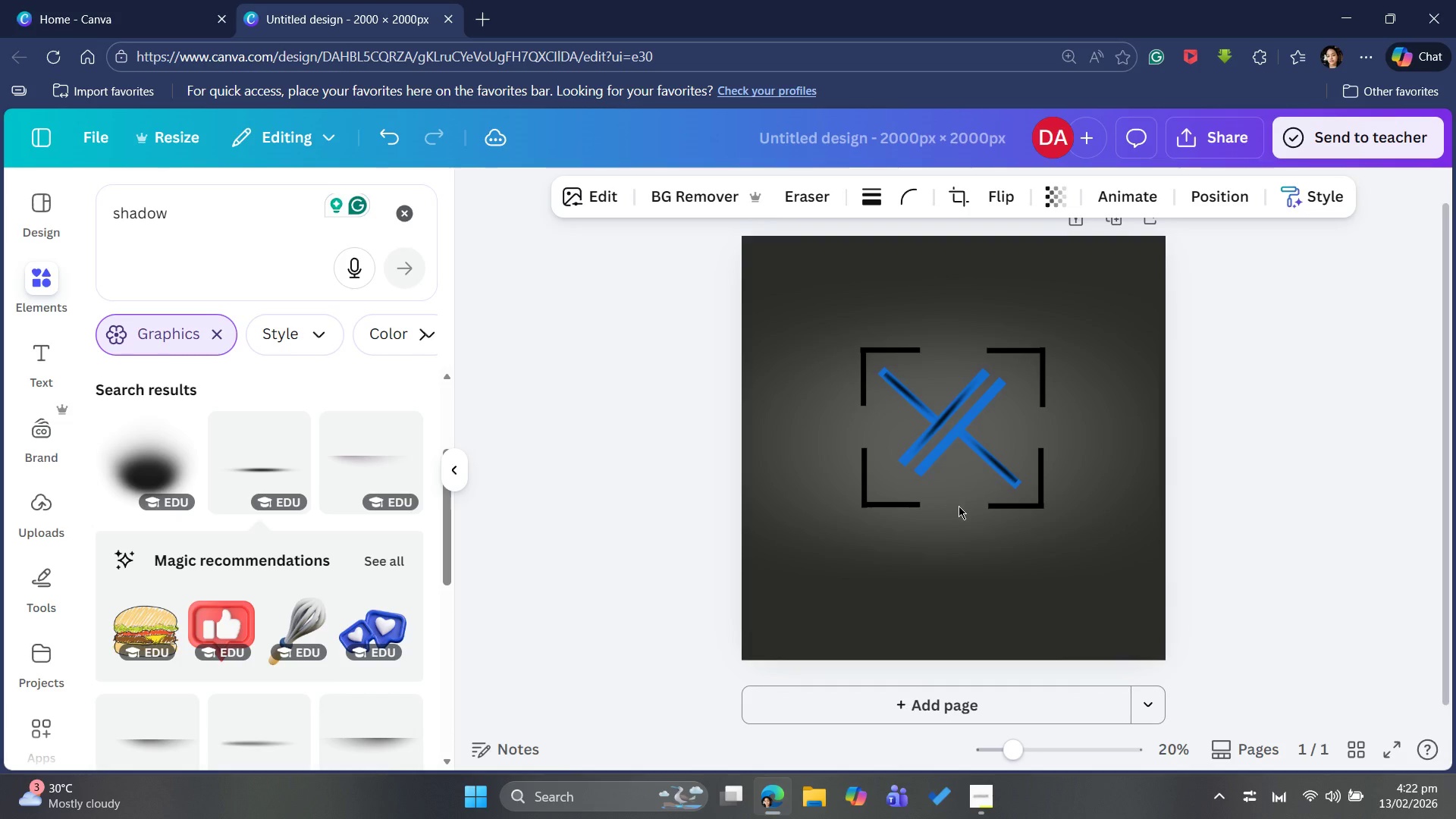 
key(ArrowLeft)
 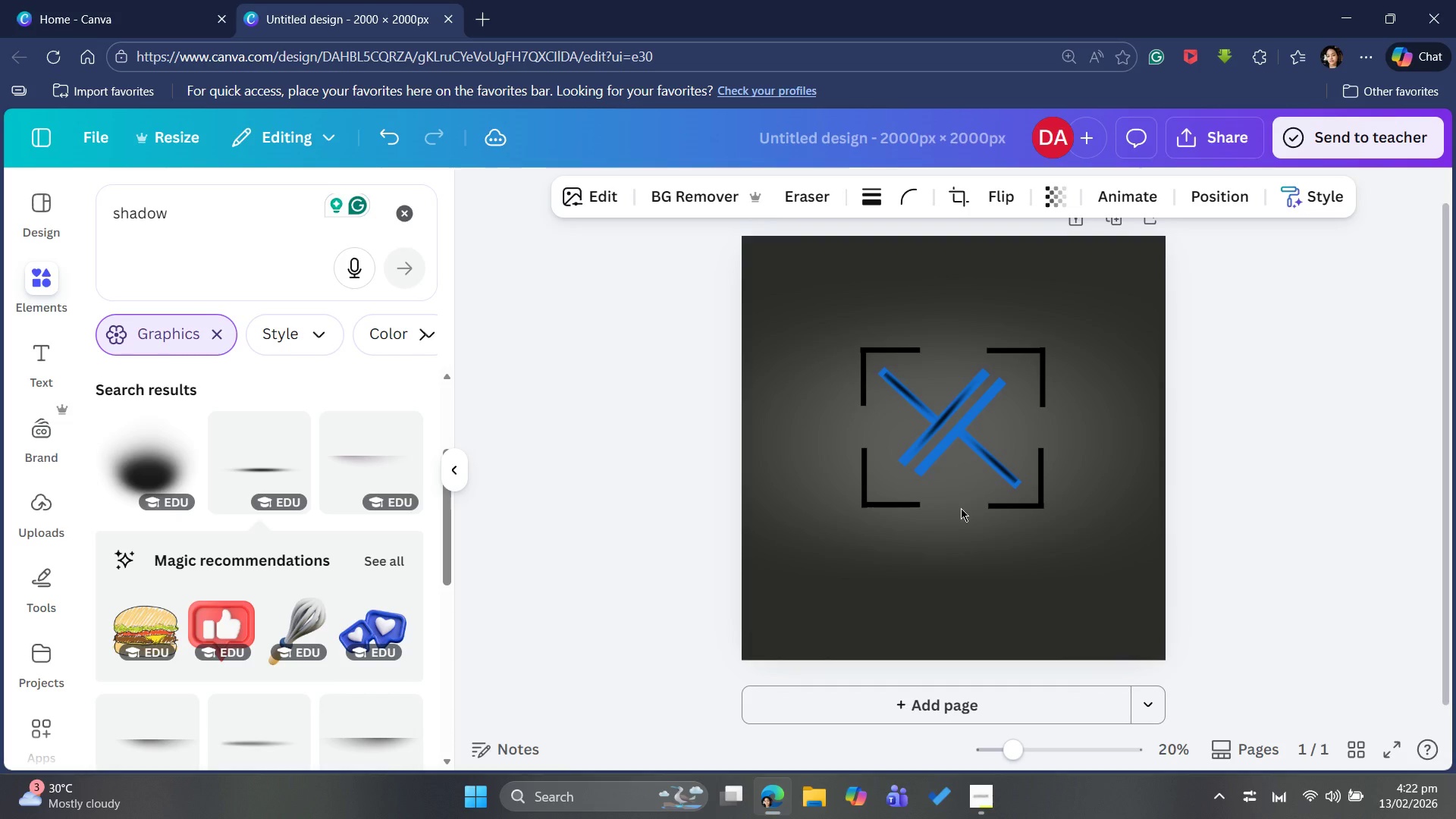 
key(ArrowLeft)
 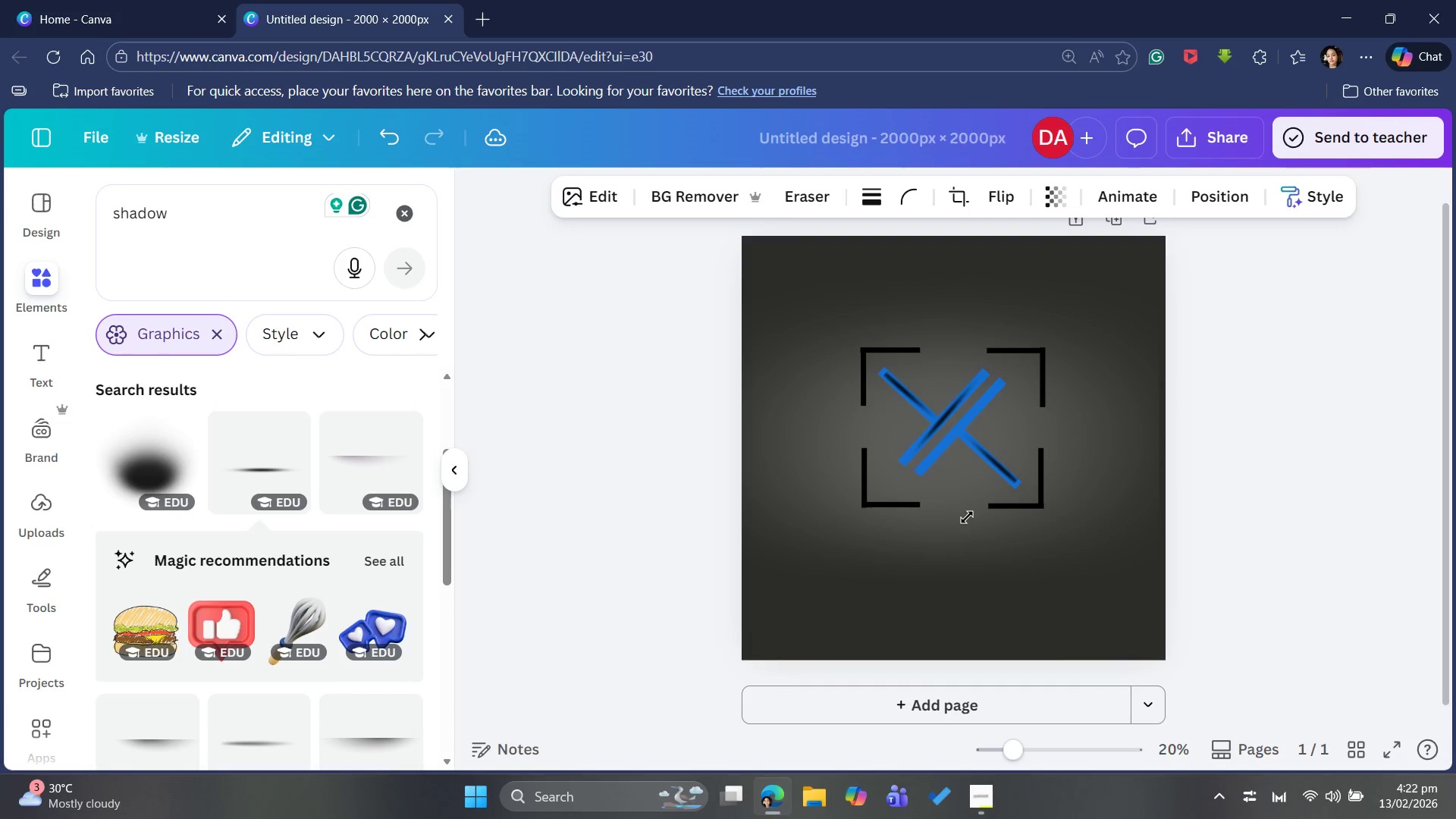 
key(ArrowLeft)
 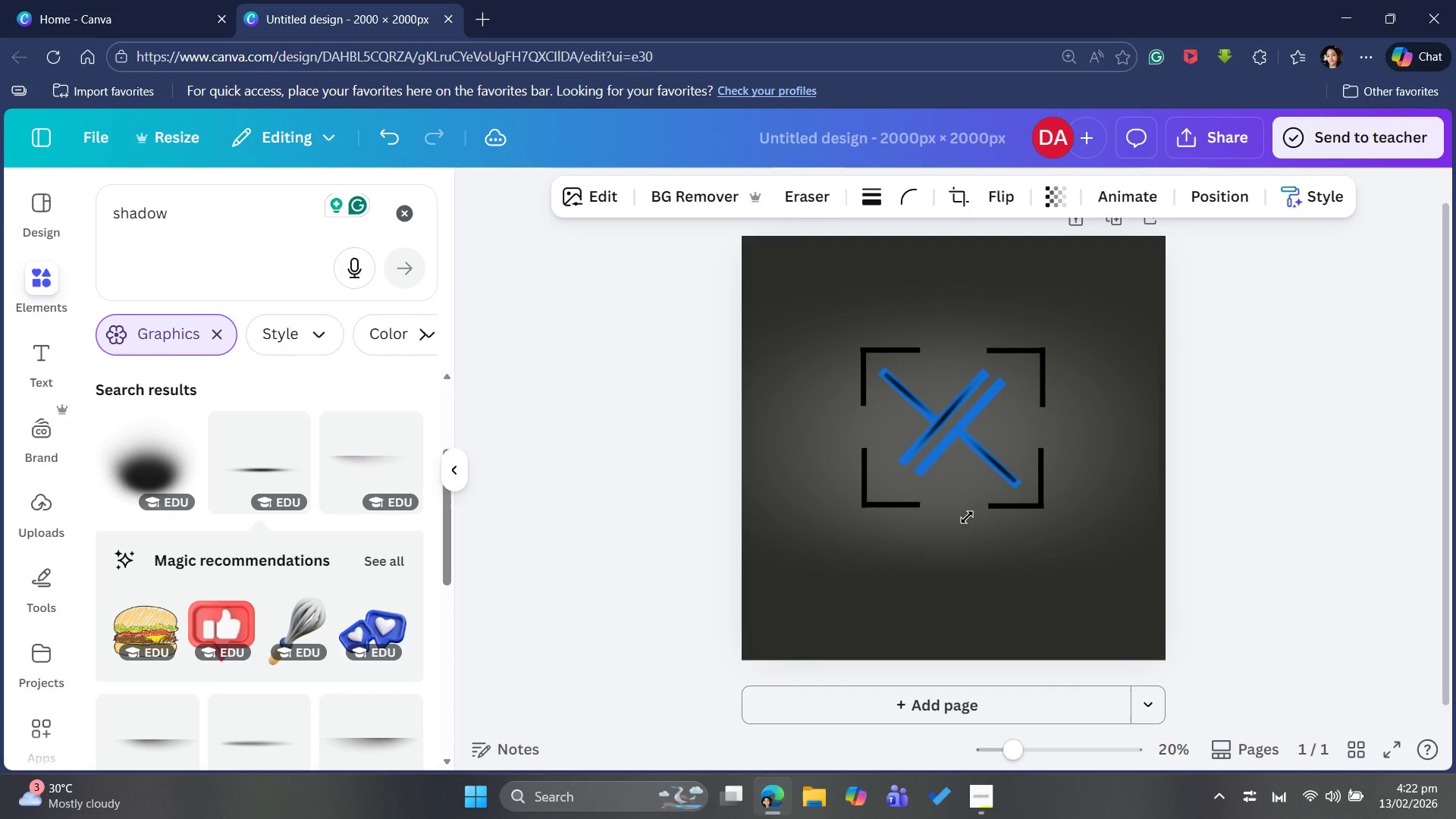 
key(ArrowLeft)
 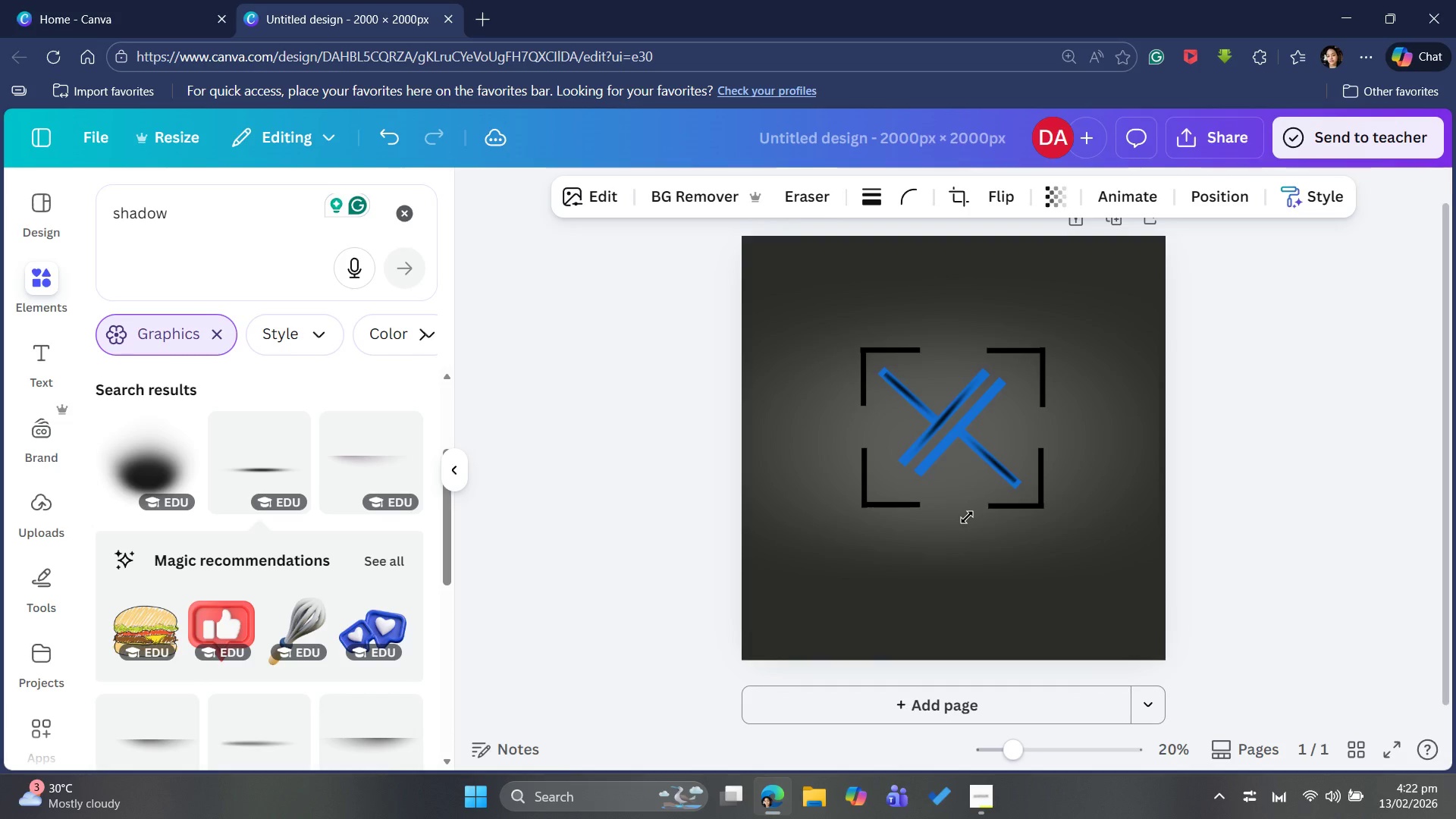 
key(ArrowLeft)
 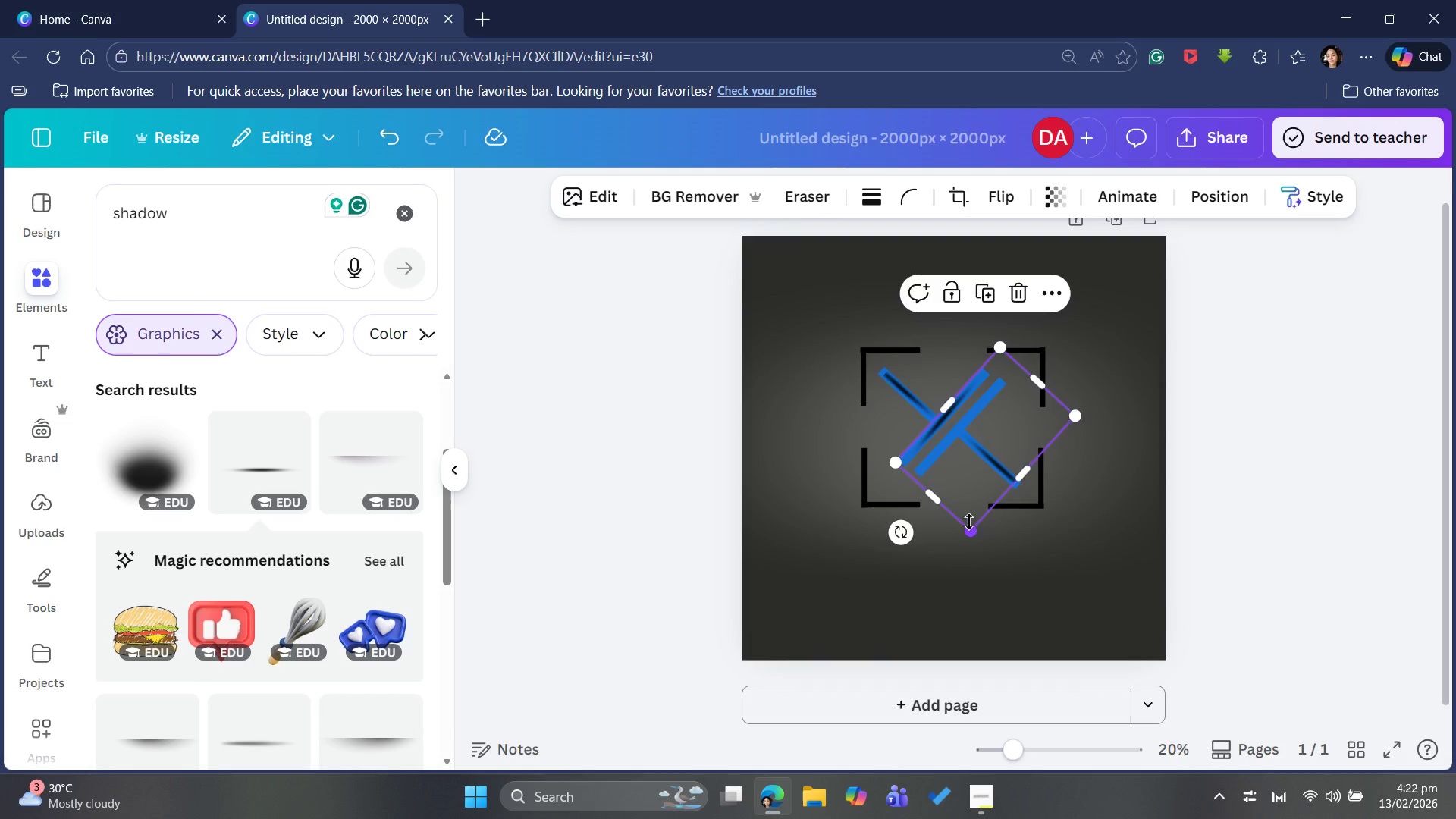 
hold_key(key=ArrowLeft, duration=2.17)
 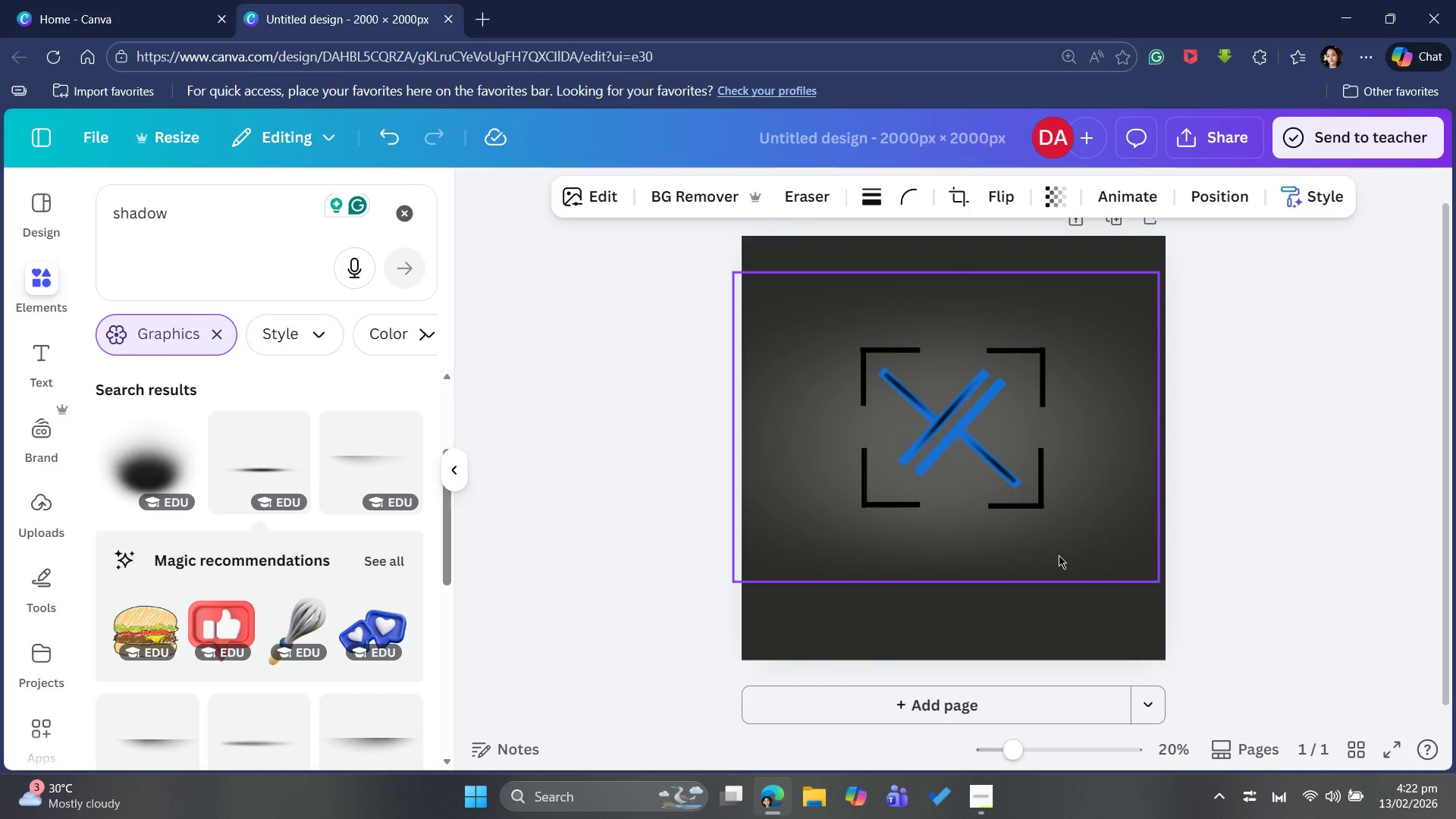 
key(ArrowLeft)
 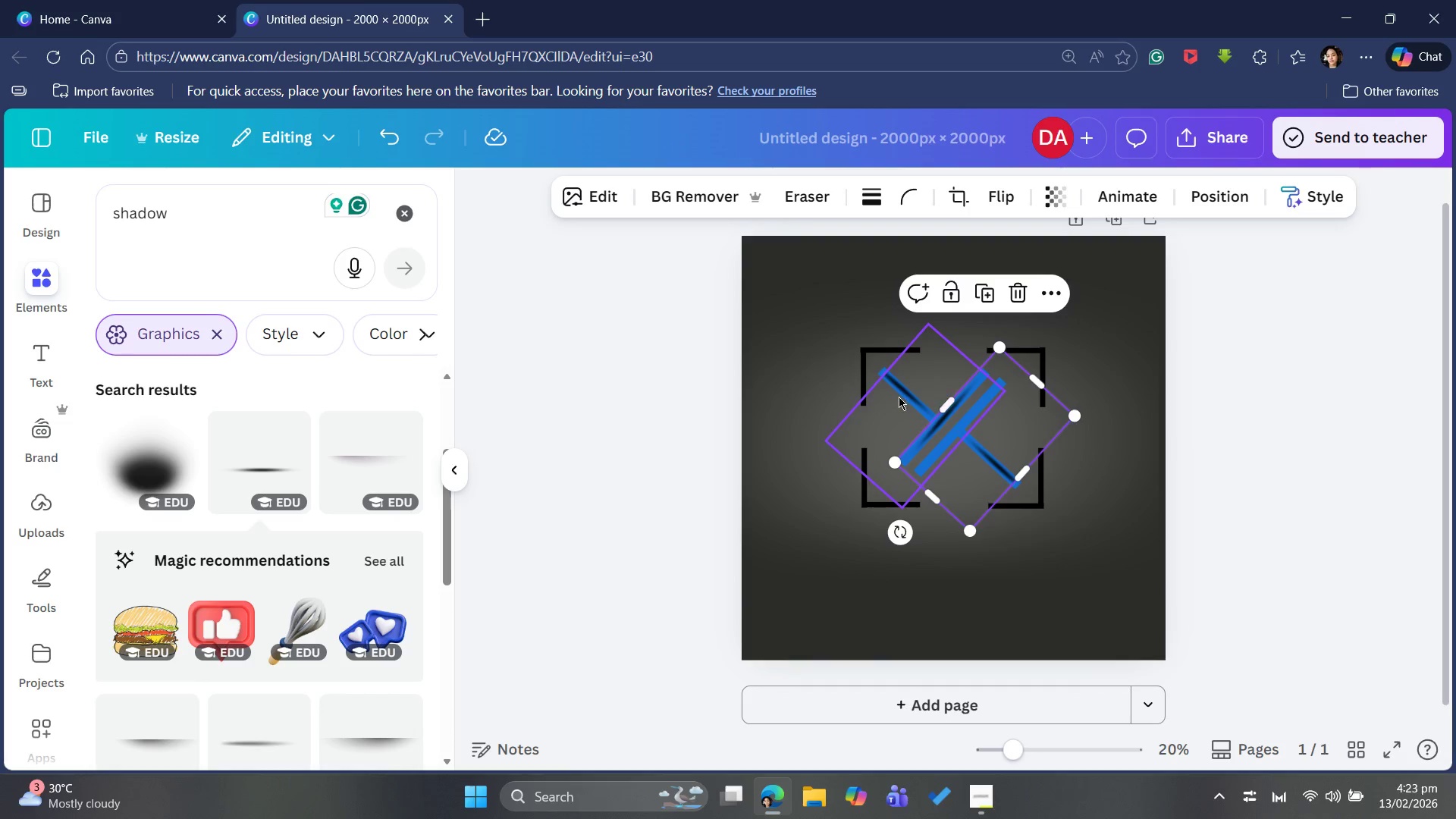 
left_click([800, 449])
 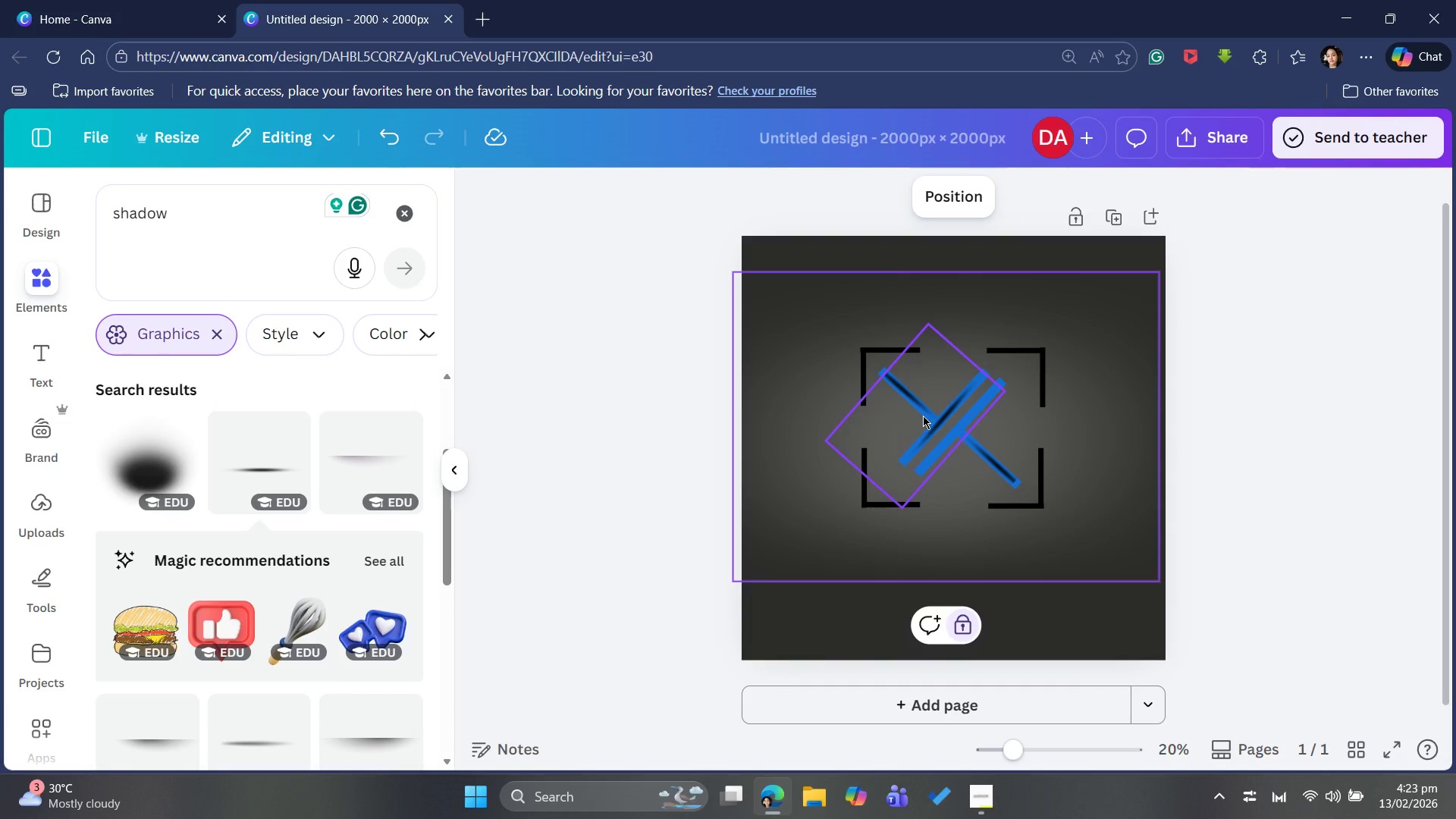 
left_click([923, 416])
 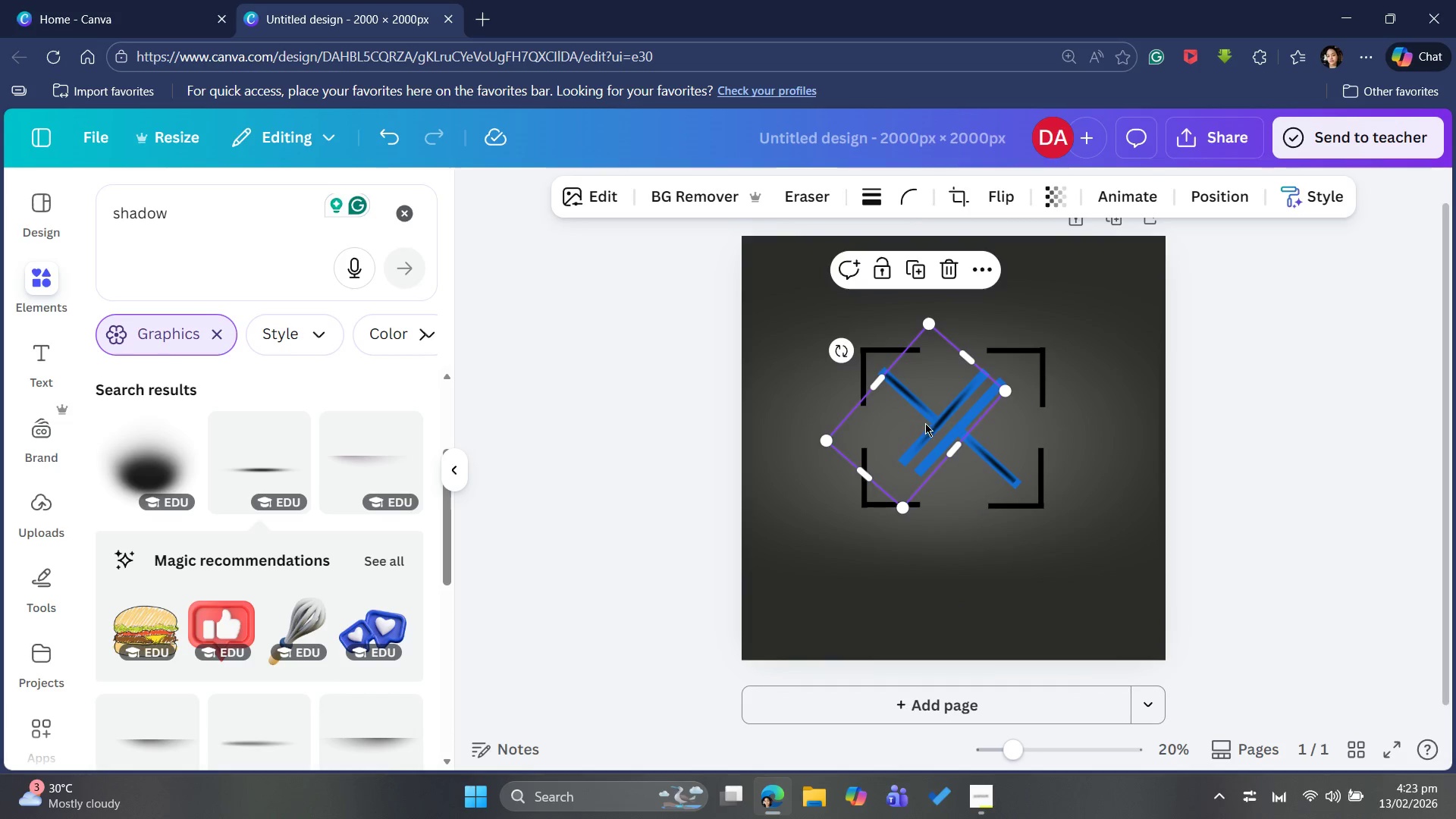 
key(Control+C)
 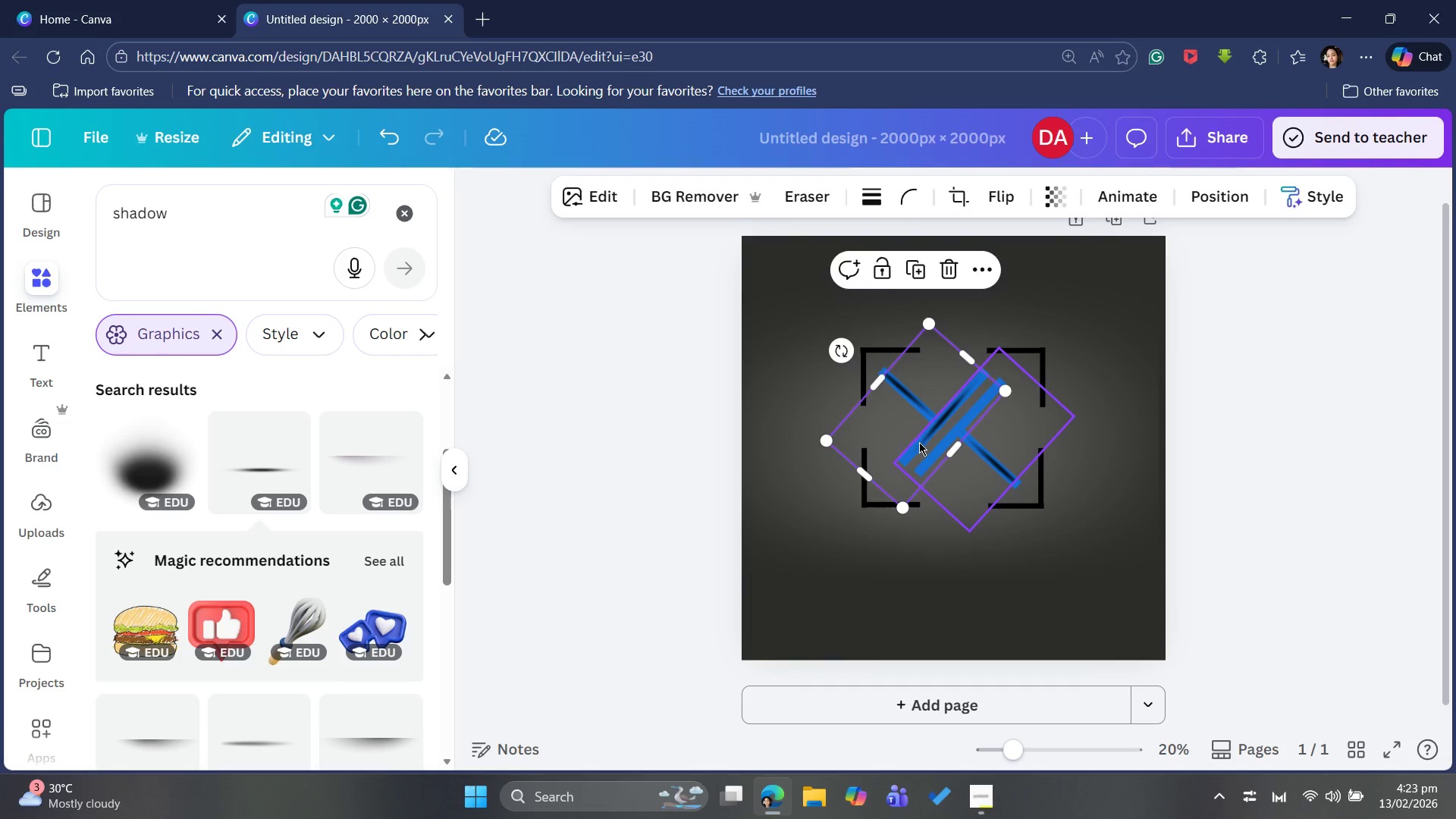 
key(Control+V)
 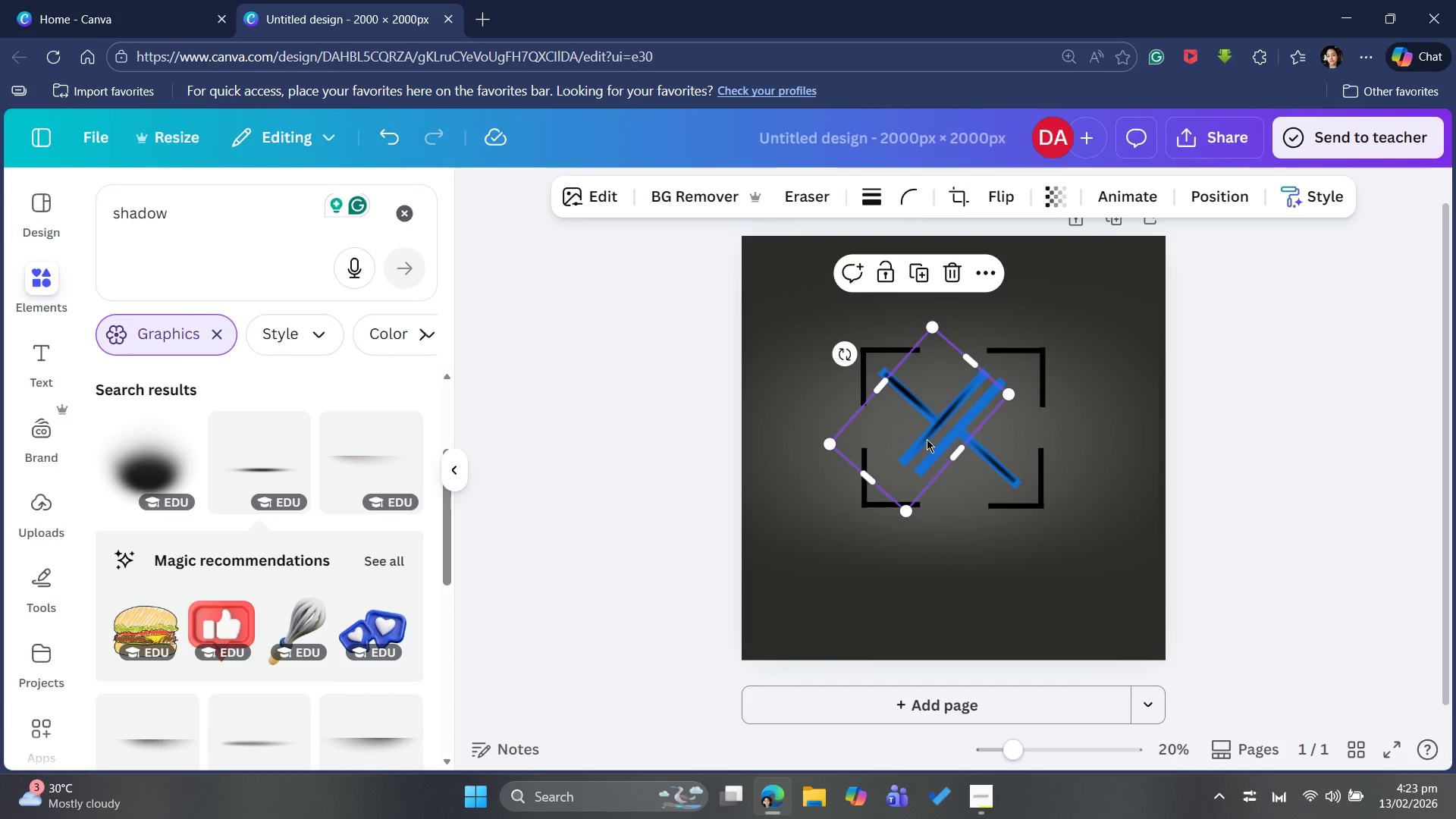 
key(Control+Z)
 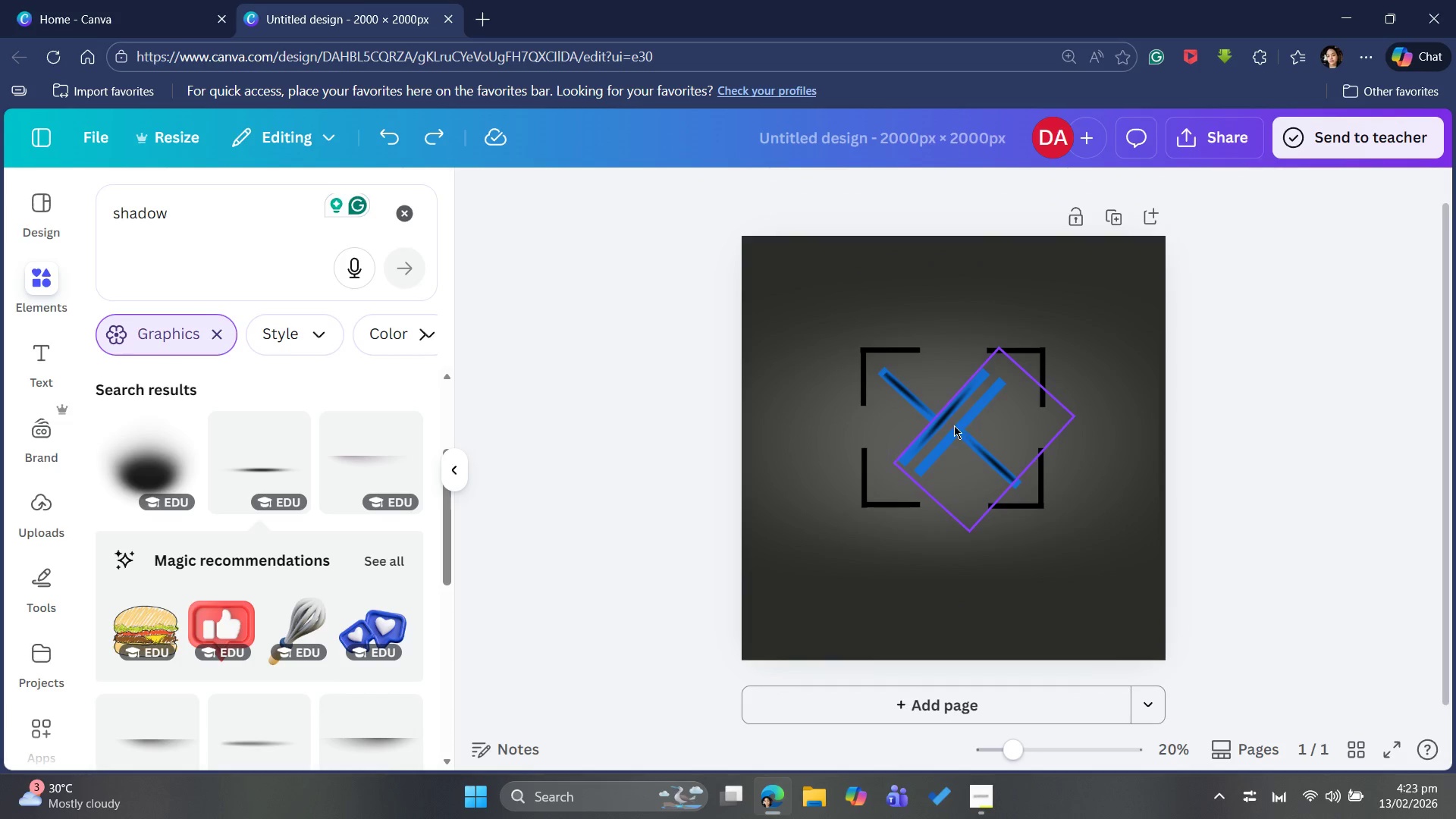 
left_click([954, 425])
 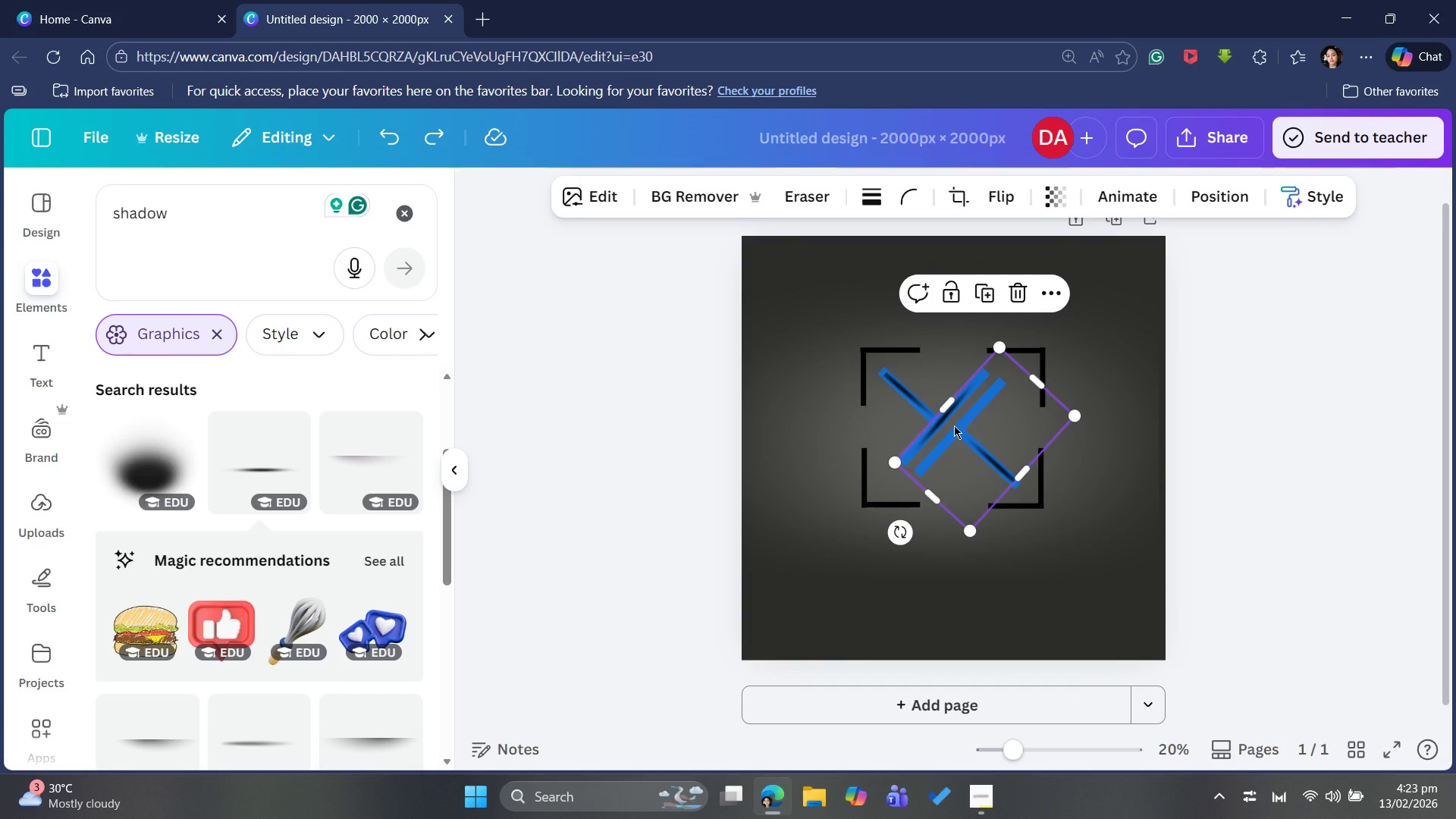 
key(Control+C)
 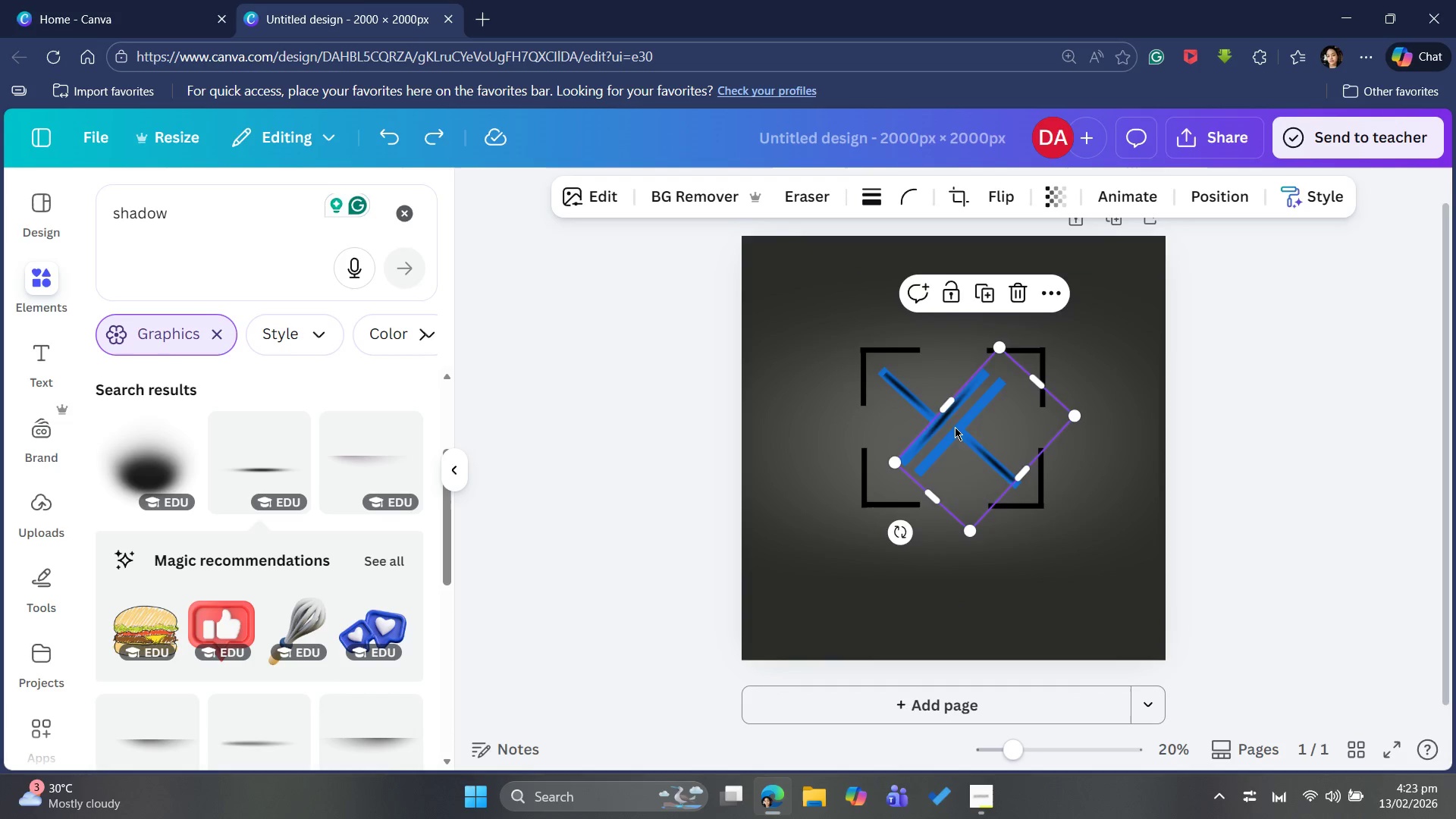 
key(Control+V)
 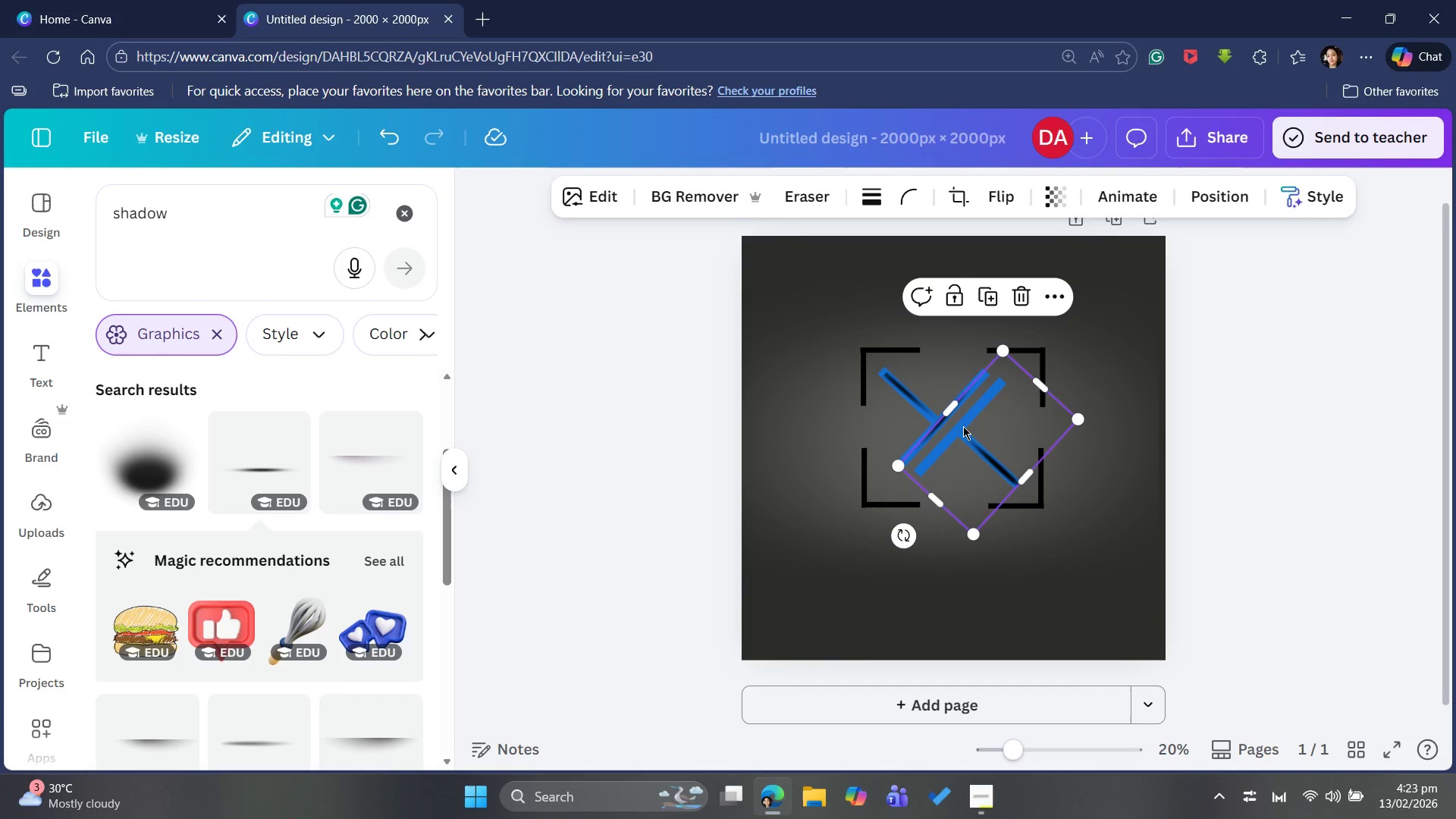 
key(Control+X)
 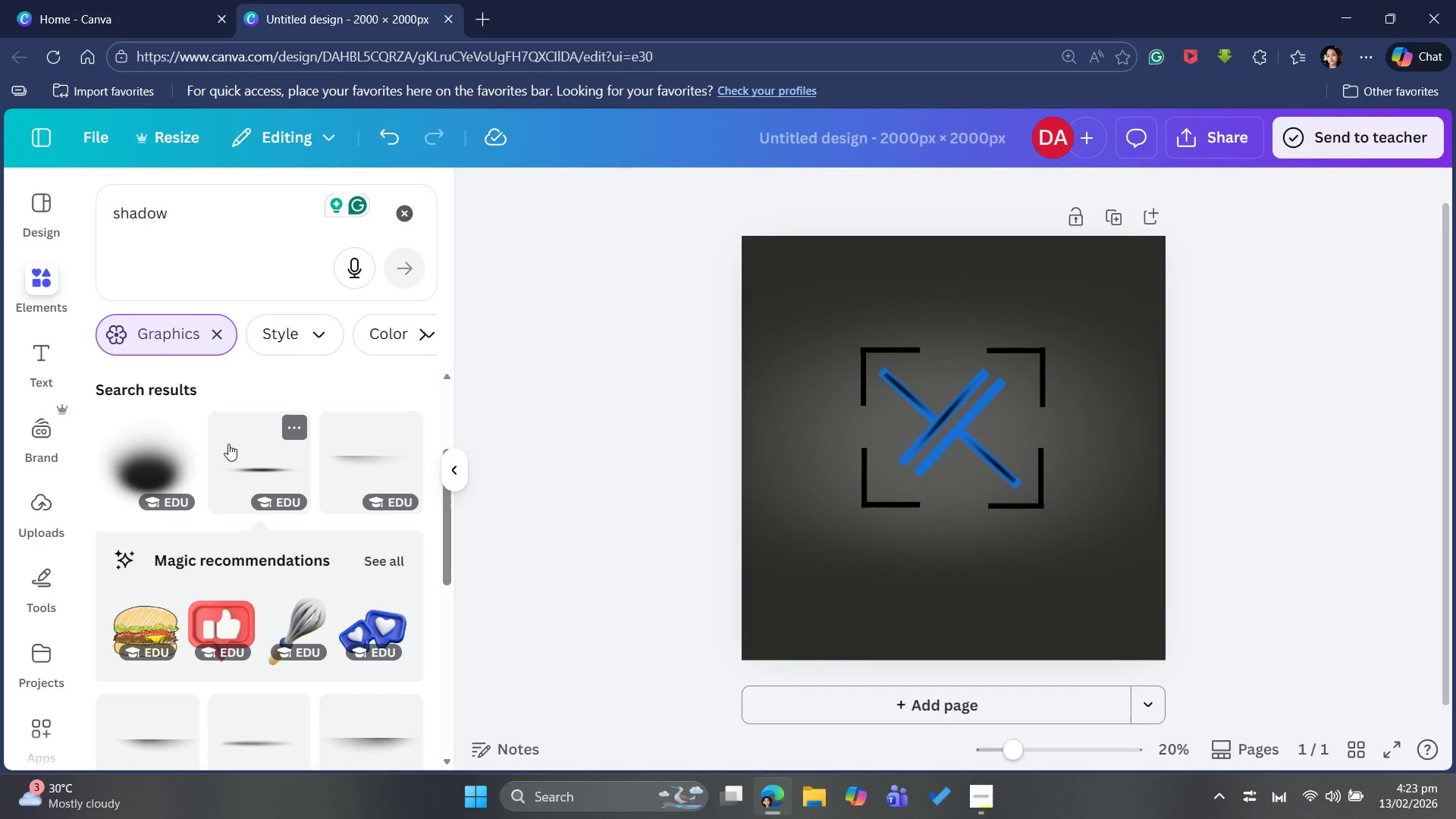 
left_click([251, 469])
 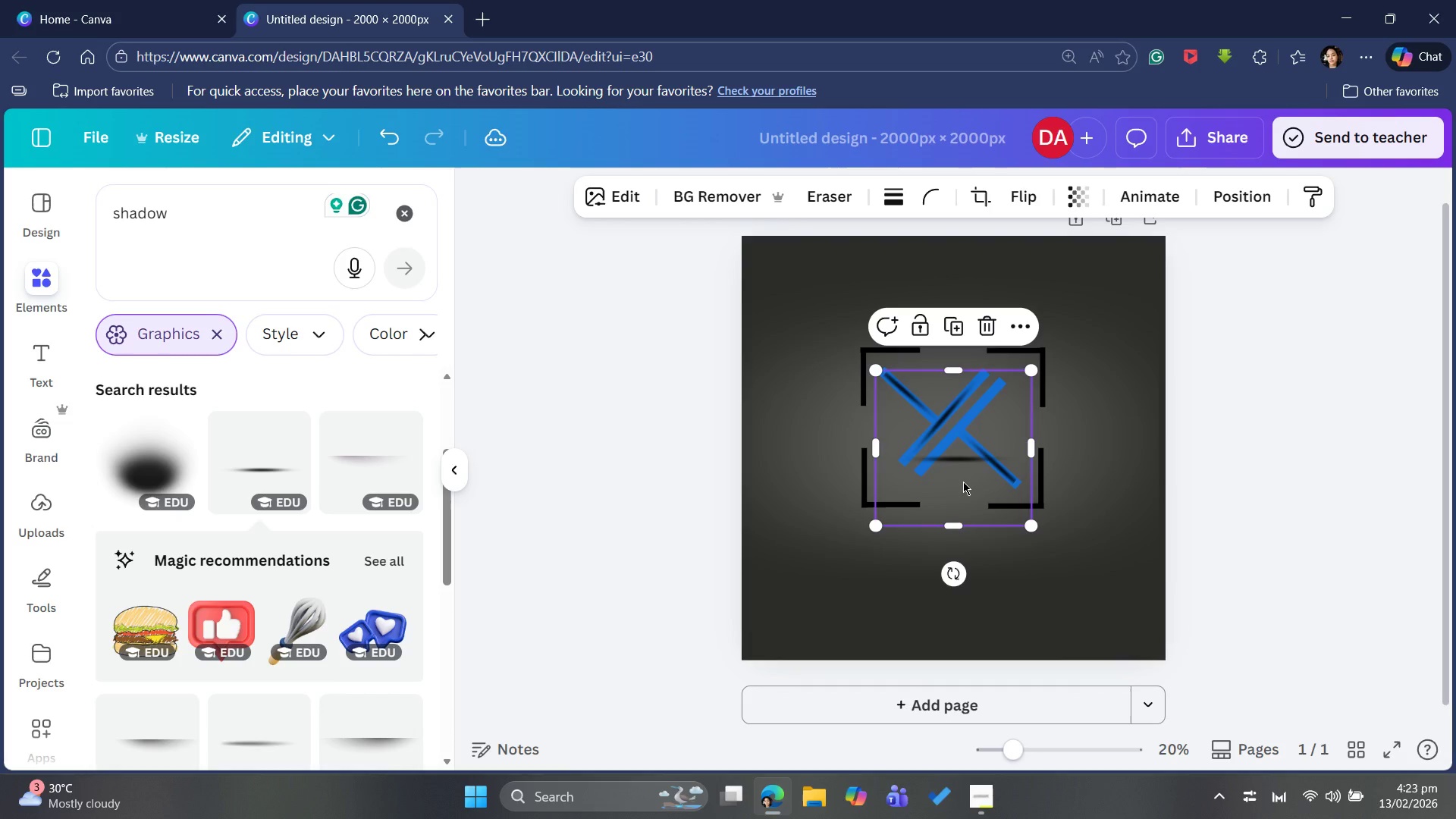 
left_click_drag(start_coordinate=[964, 479], to_coordinate=[970, 471])
 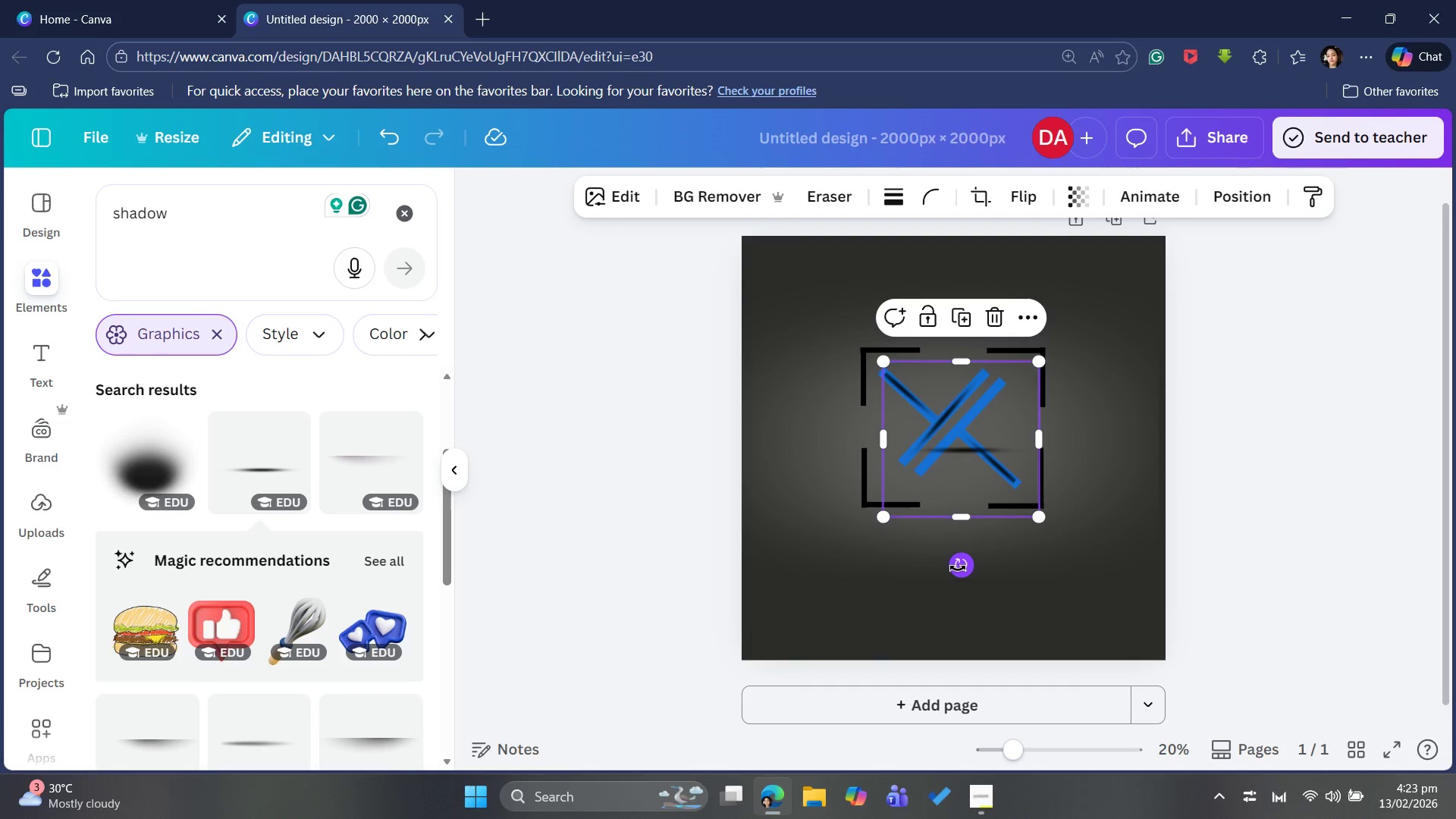 
left_click_drag(start_coordinate=[958, 568], to_coordinate=[1037, 507])
 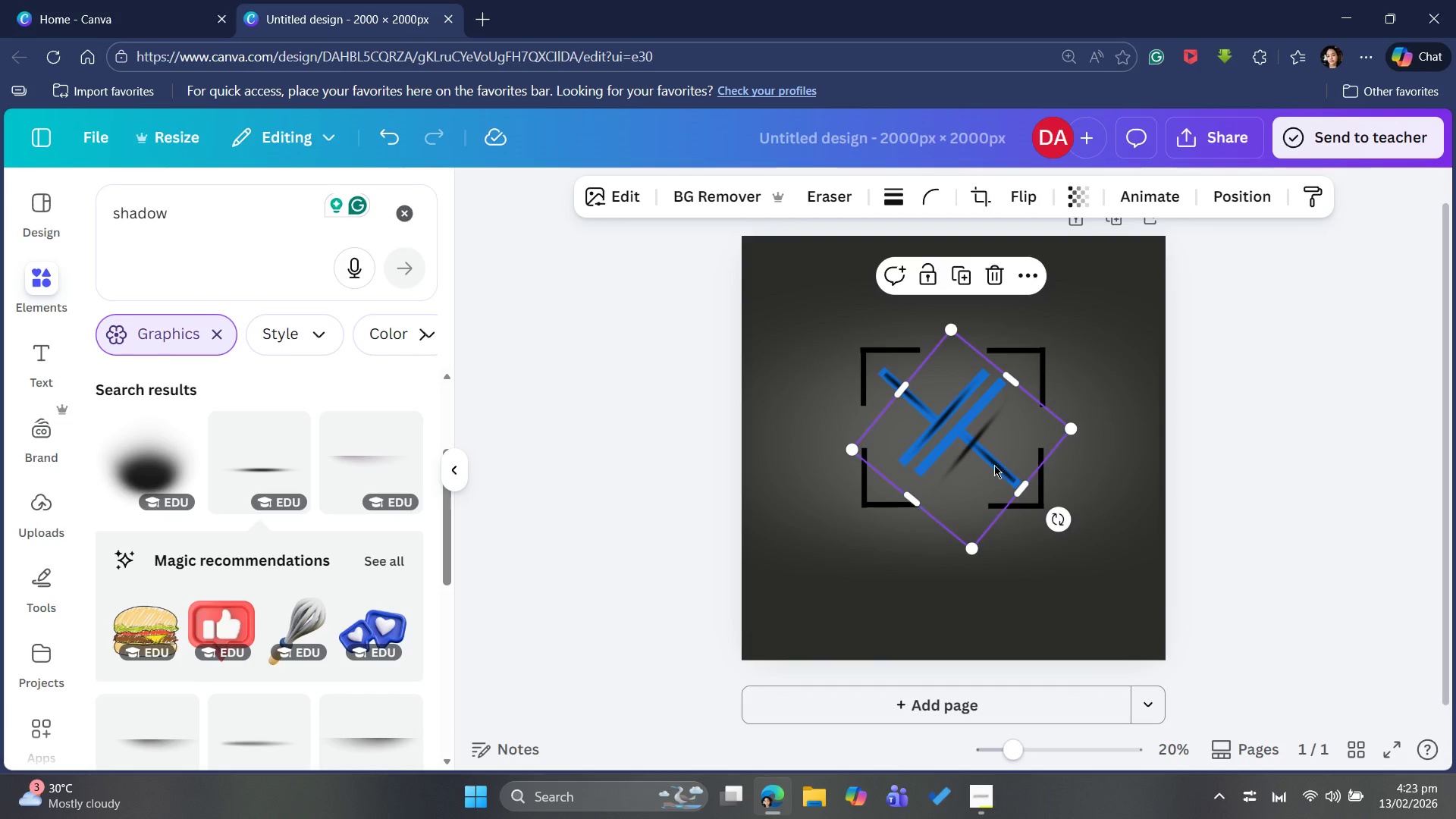 
left_click_drag(start_coordinate=[994, 465], to_coordinate=[983, 449])
 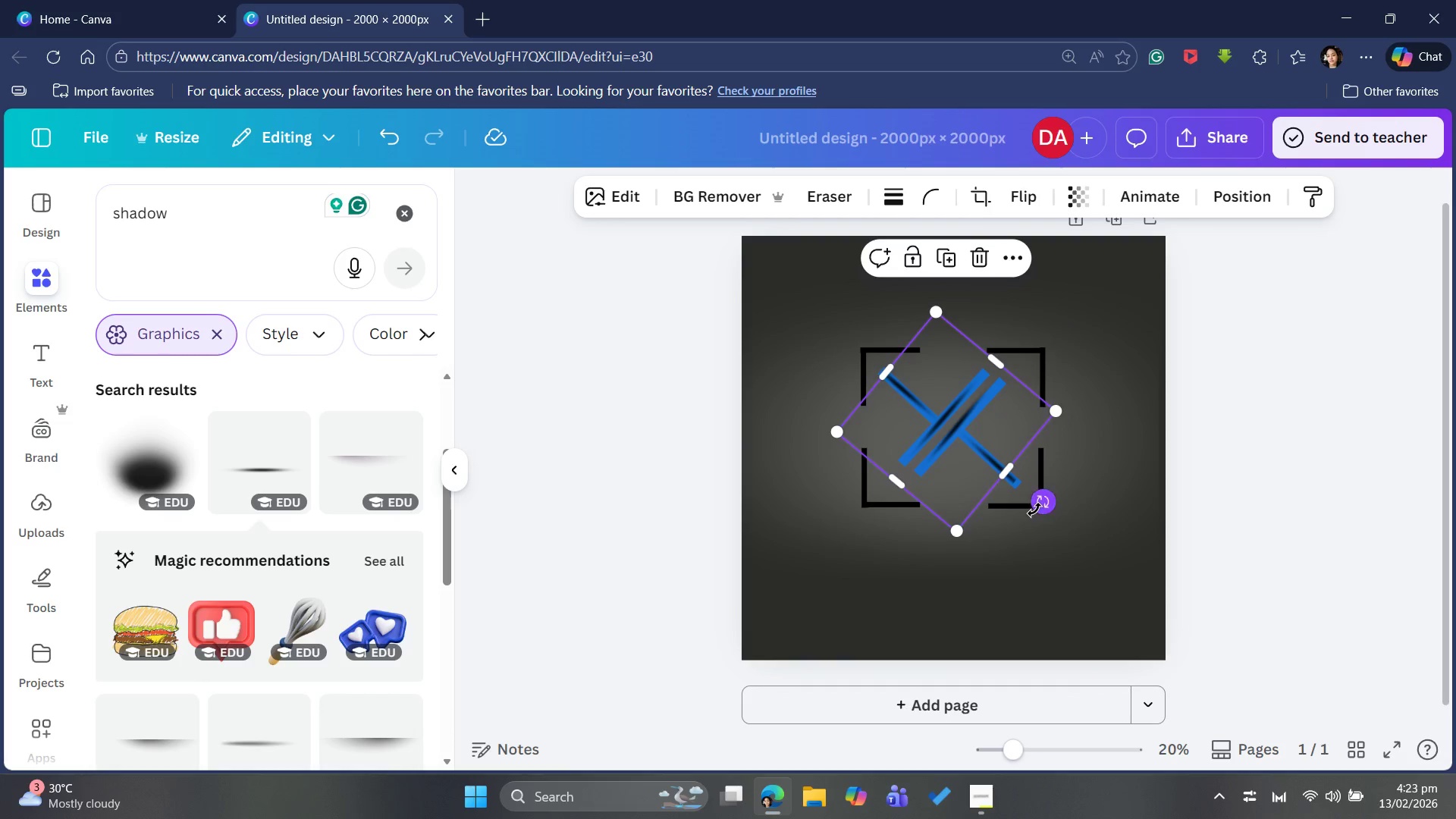 
left_click_drag(start_coordinate=[1034, 510], to_coordinate=[1028, 513])
 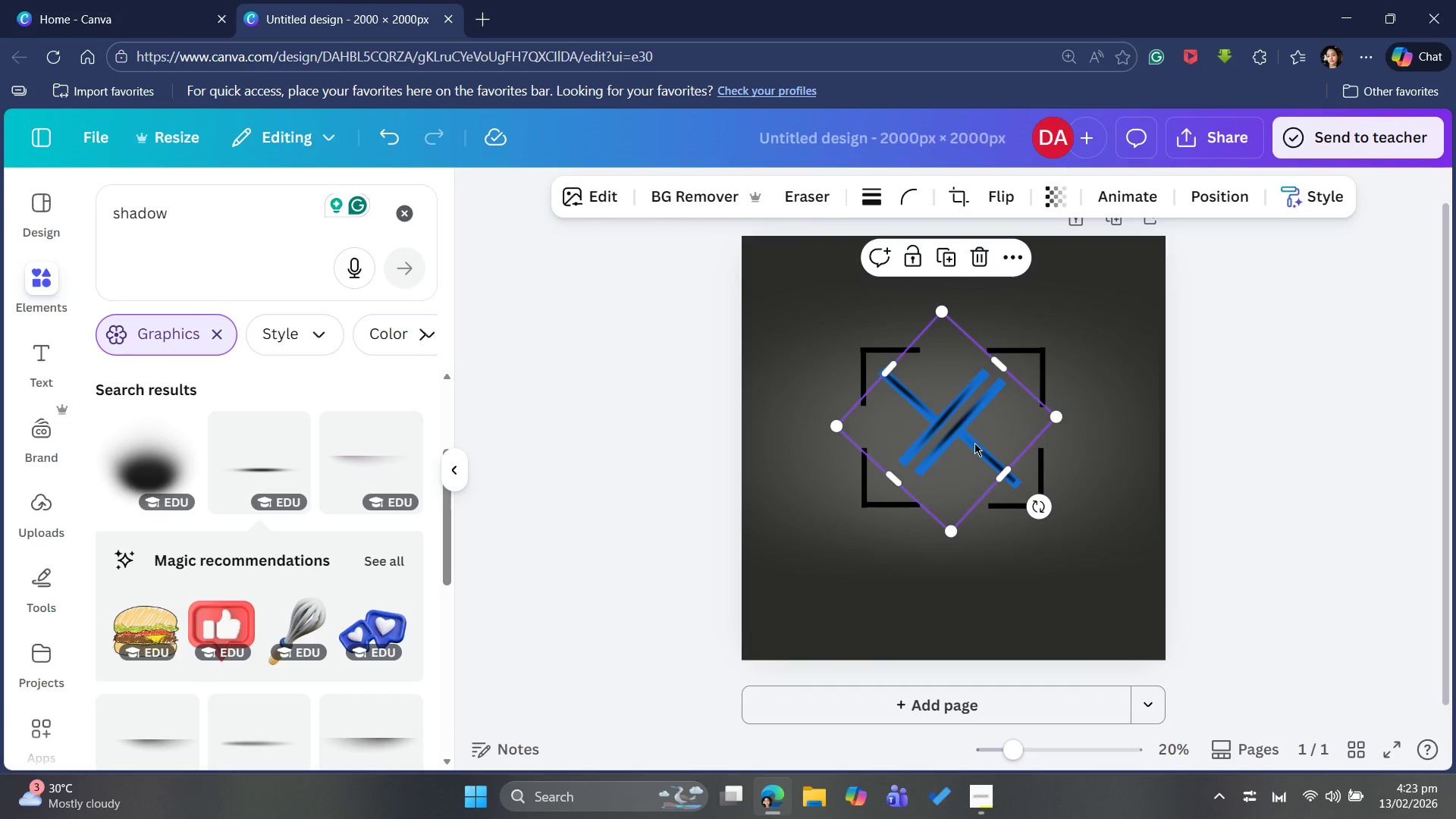 
left_click_drag(start_coordinate=[974, 443], to_coordinate=[982, 445])
 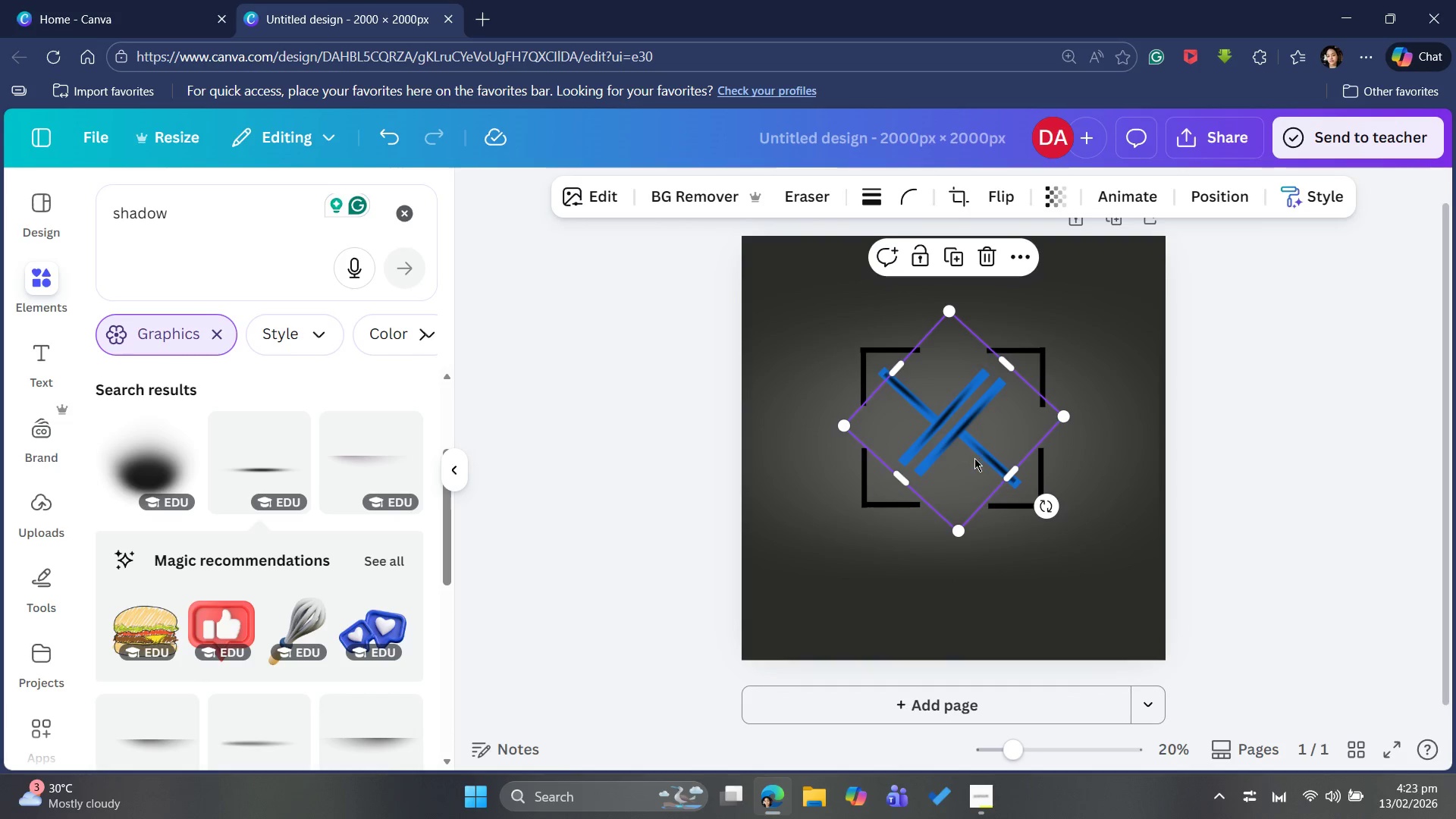 
key(ArrowUp)
 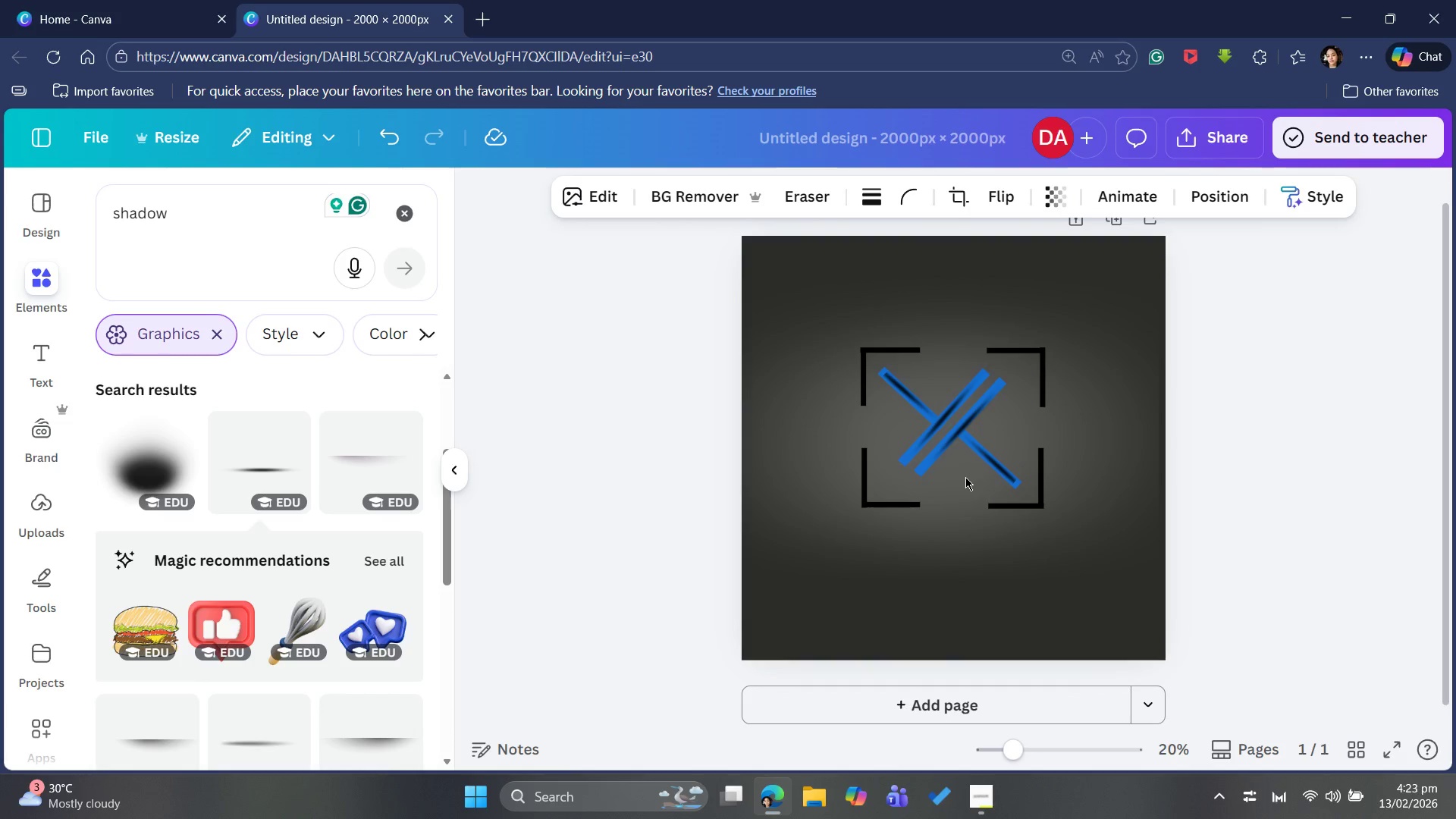 
key(ArrowUp)
 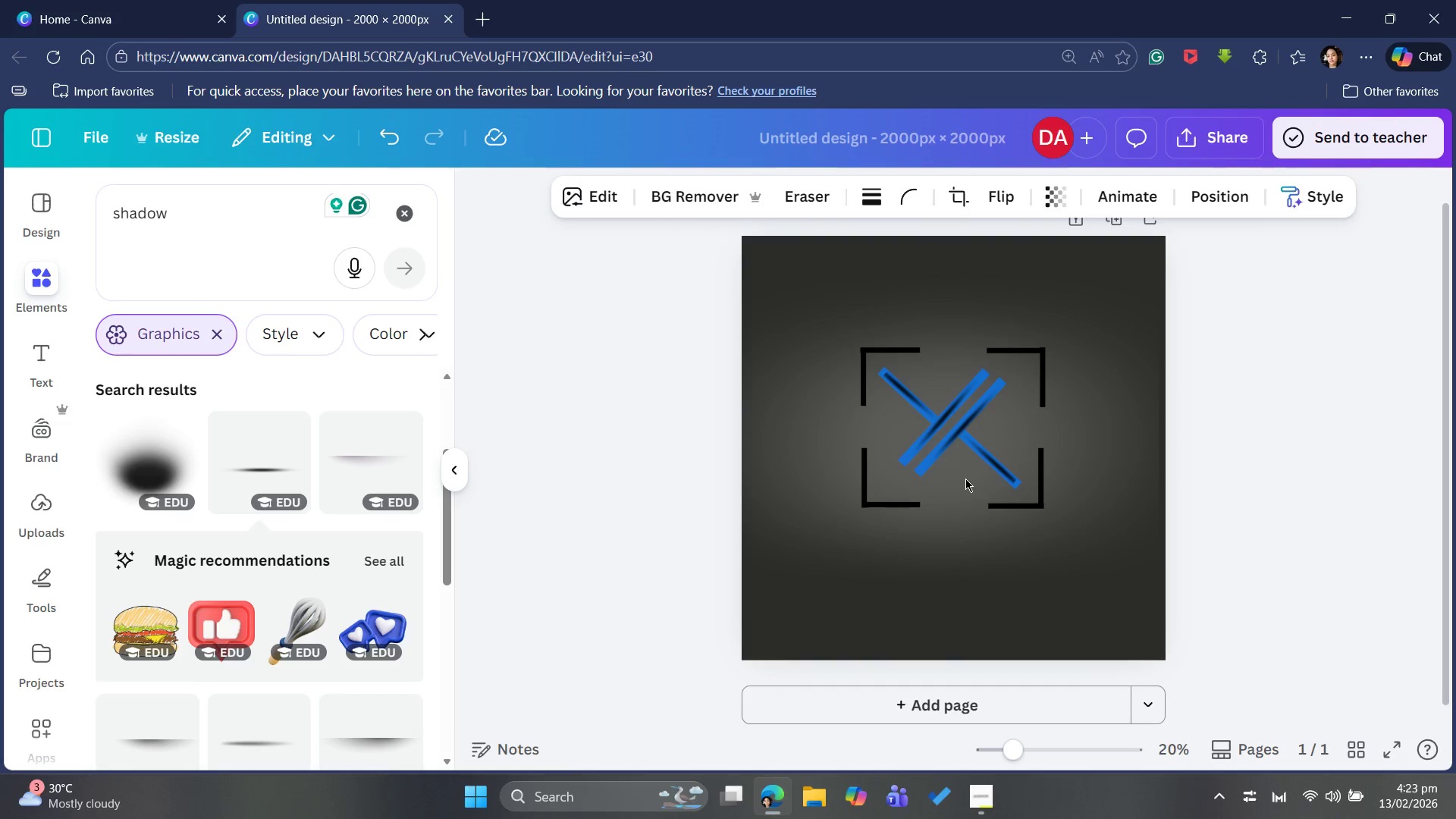 
key(ArrowUp)
 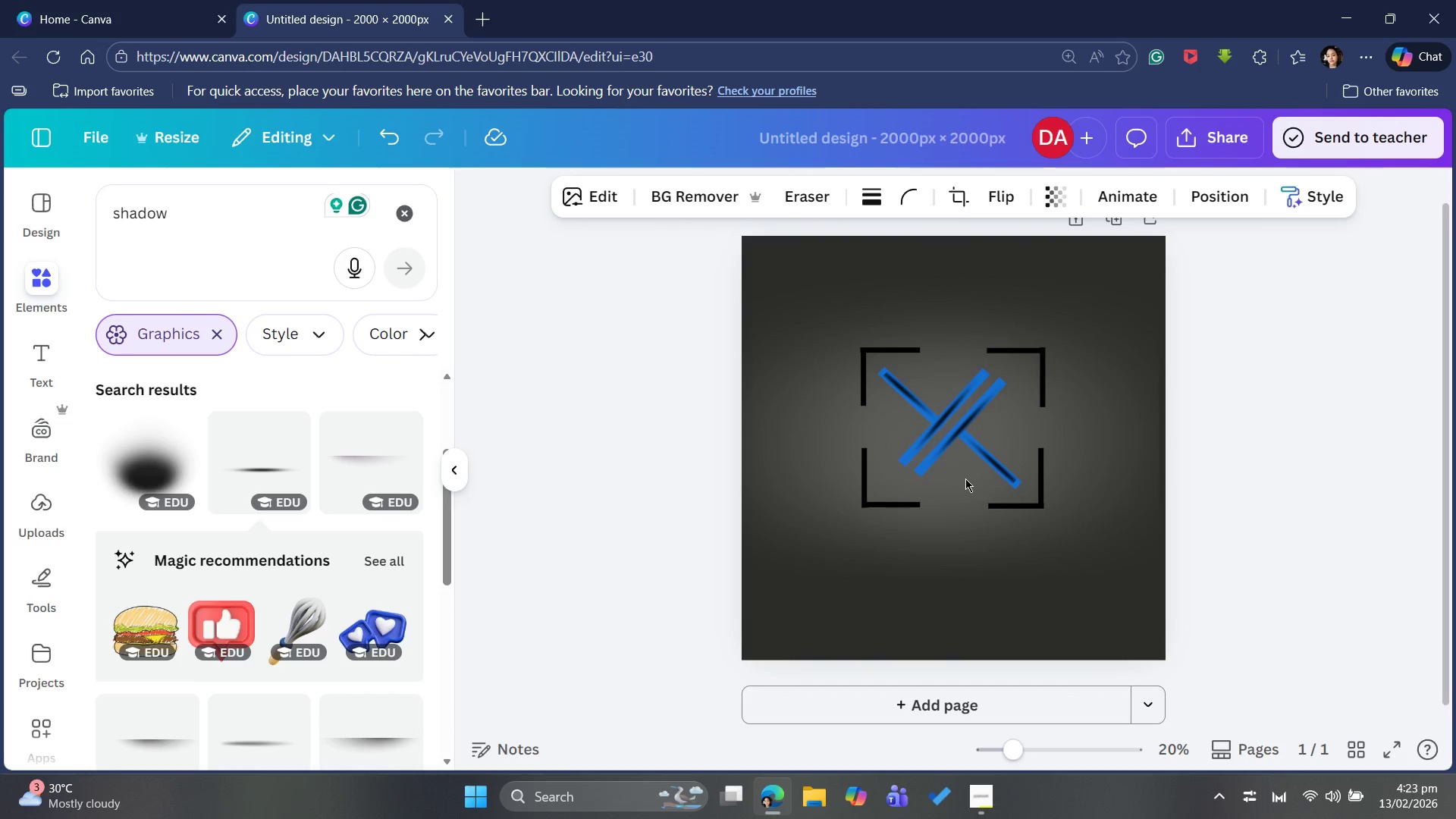 
key(ArrowUp)
 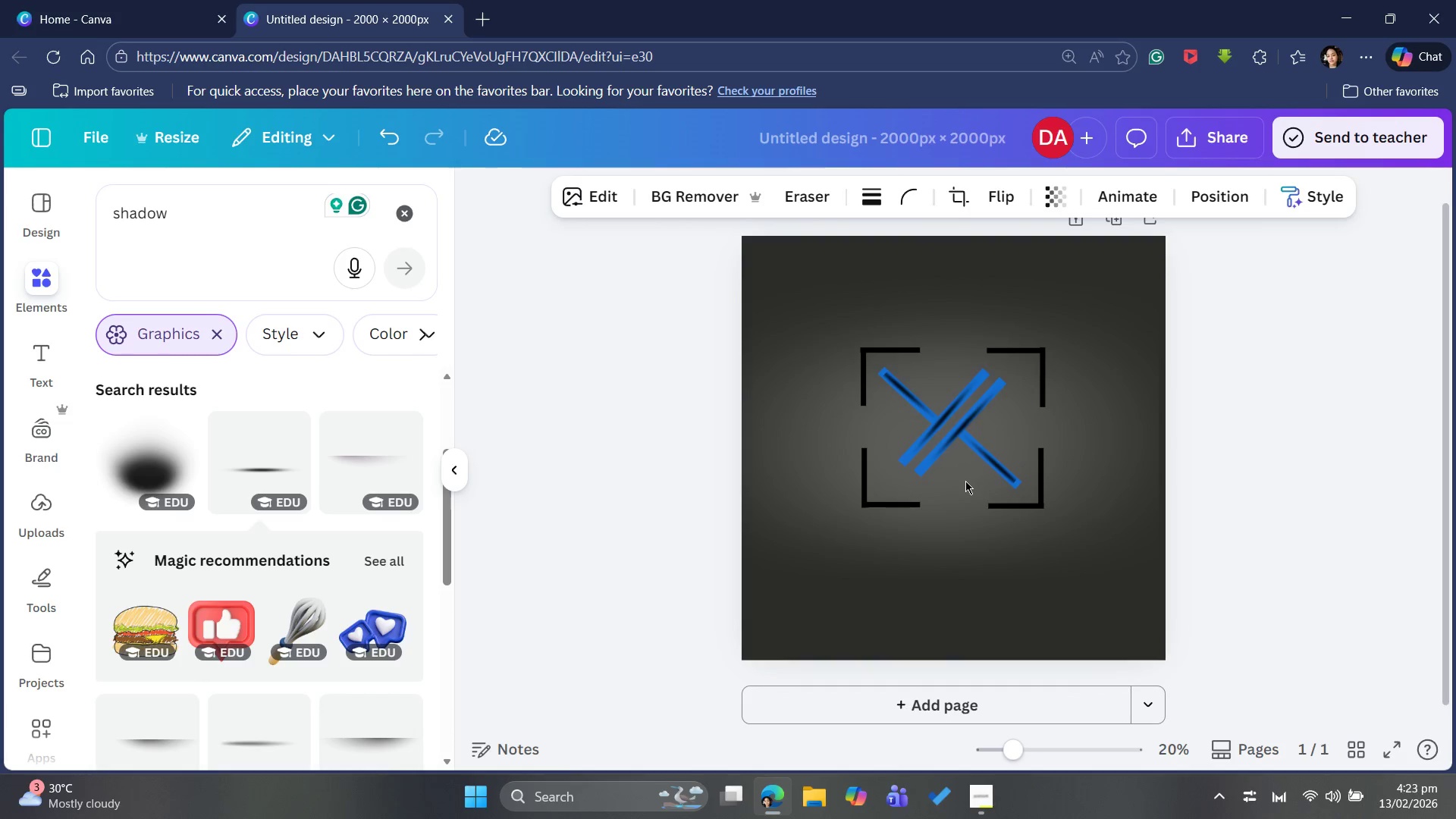 
key(ArrowUp)
 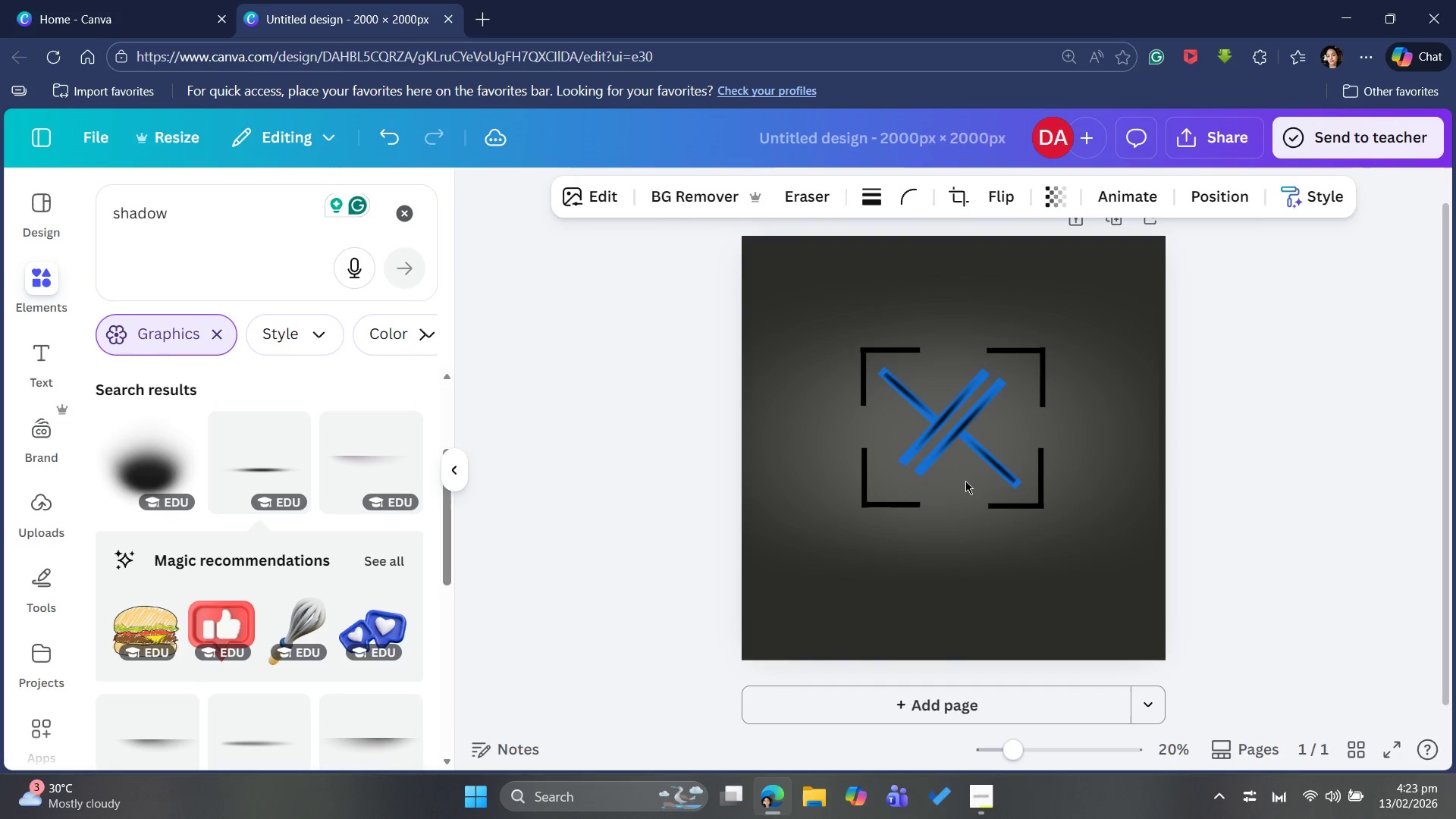 
key(ArrowUp)
 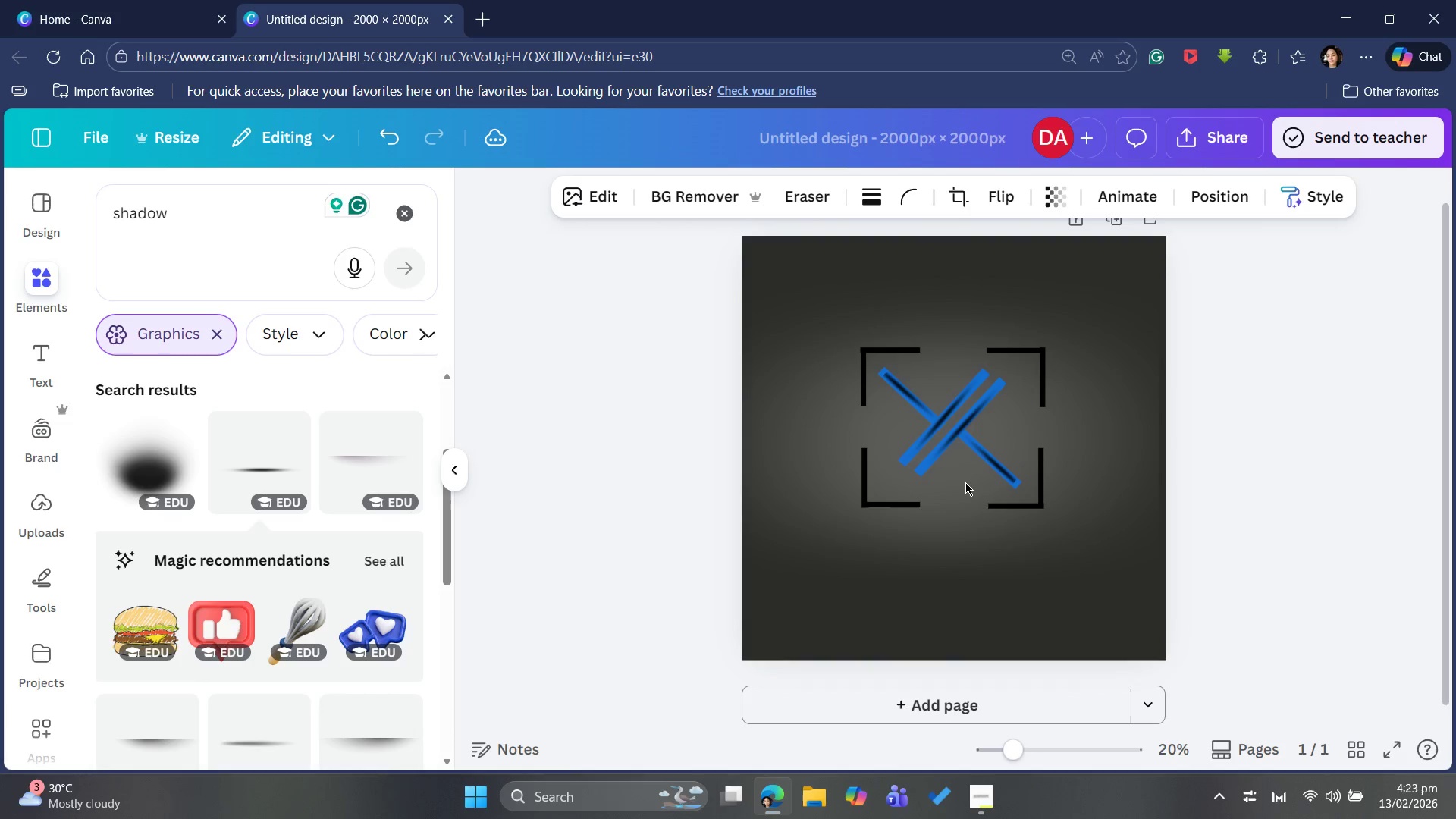 
key(ArrowUp)
 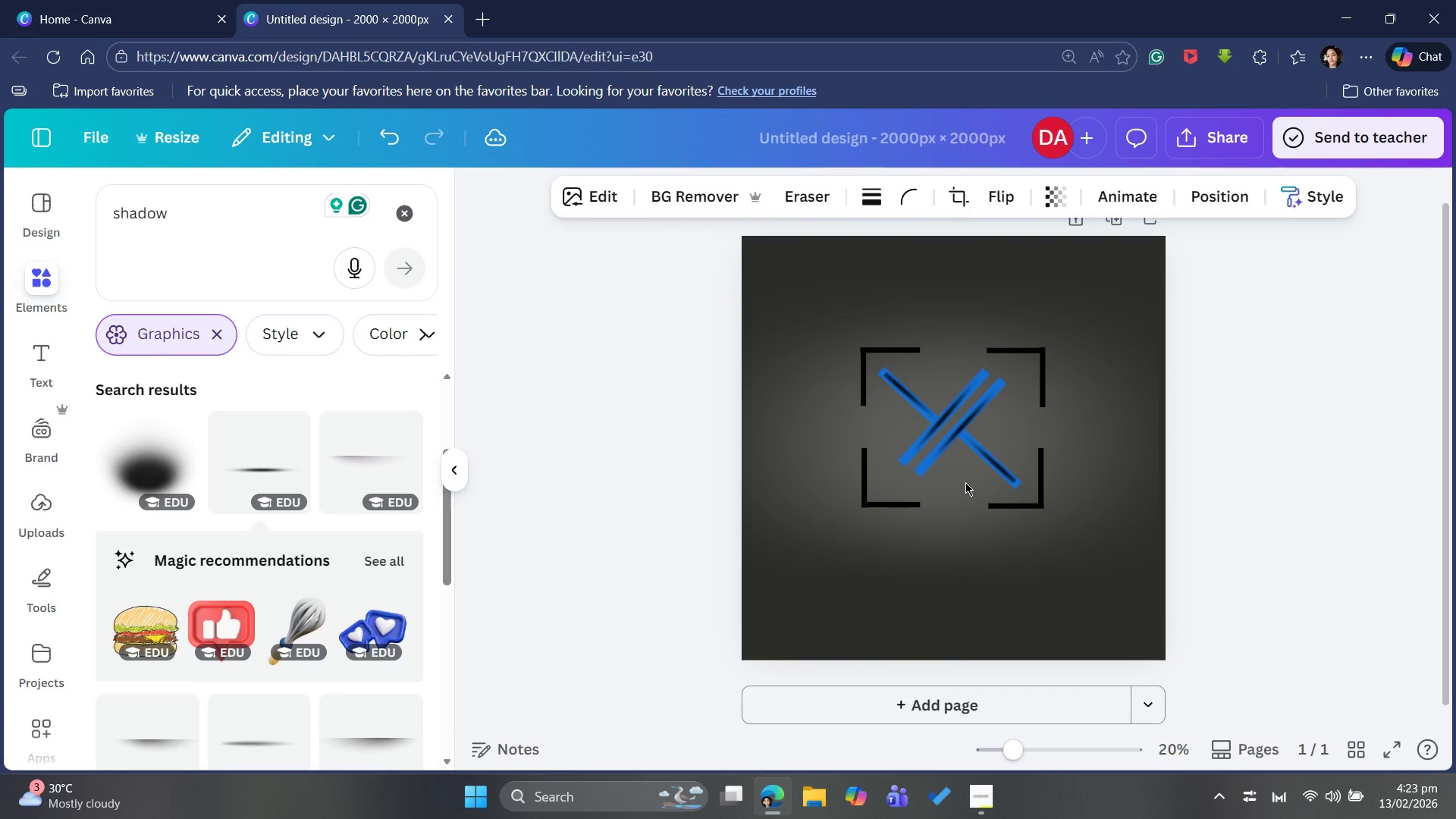 
key(ArrowUp)
 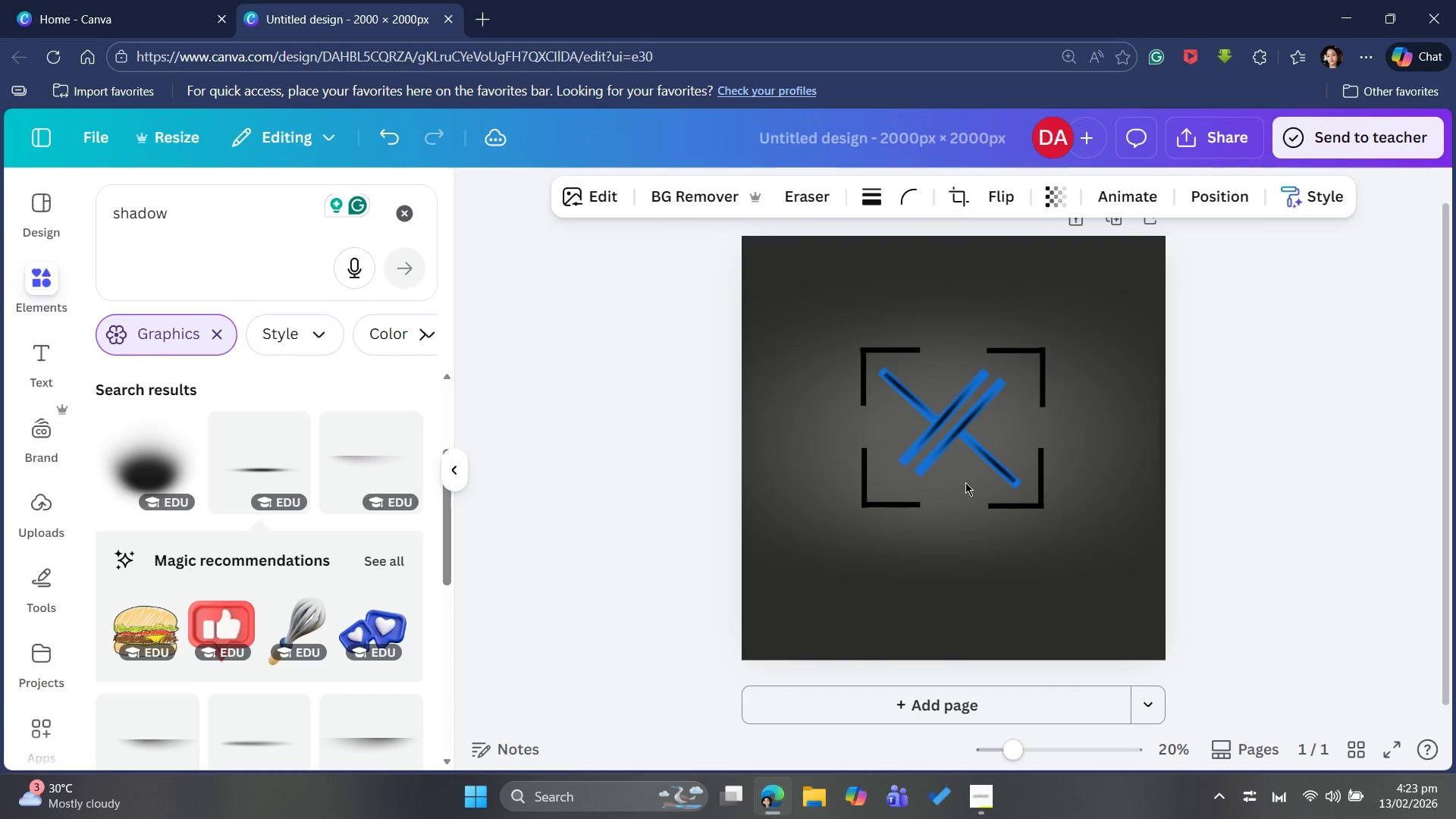 
key(ArrowUp)
 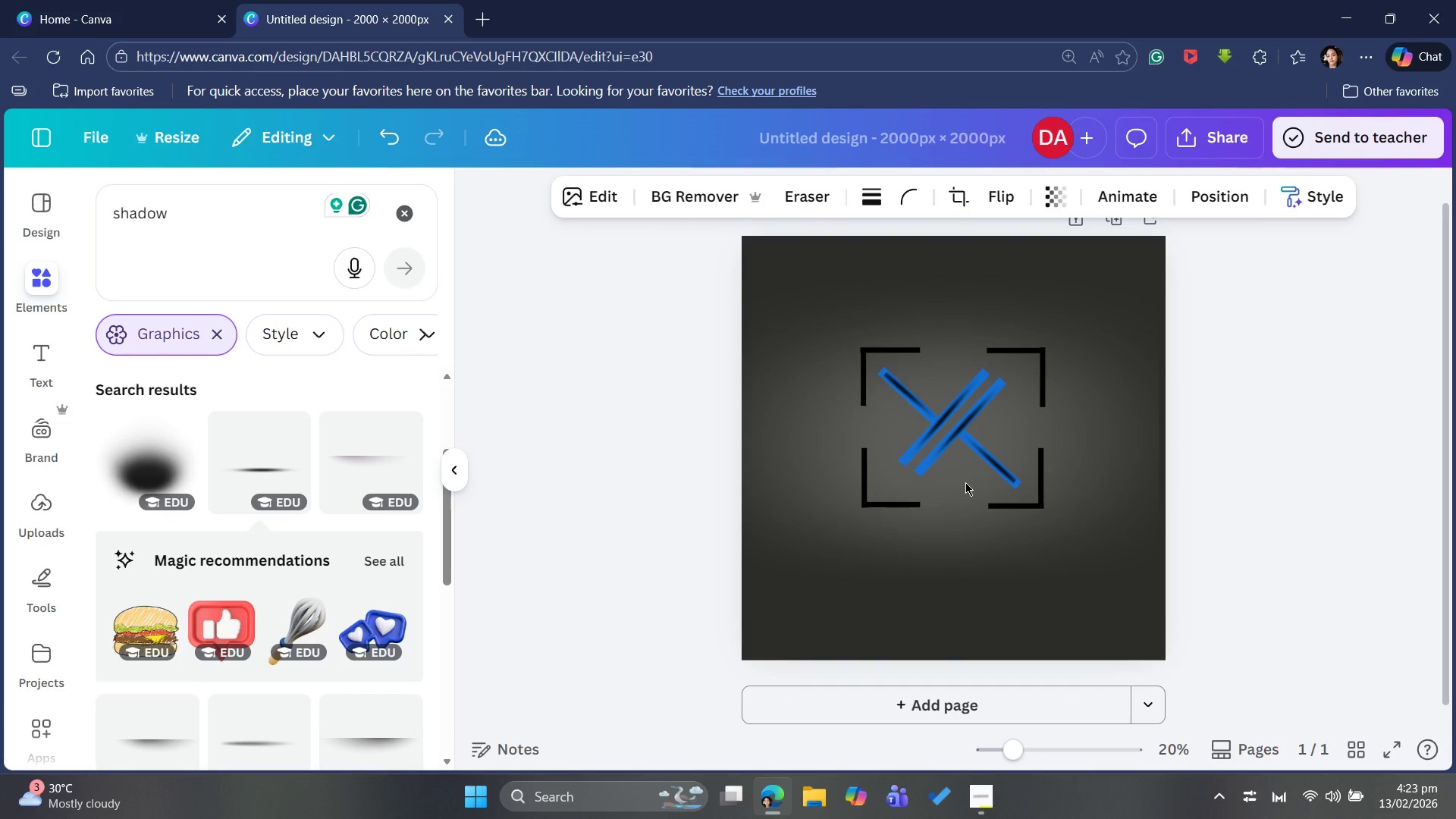 
key(ArrowUp)
 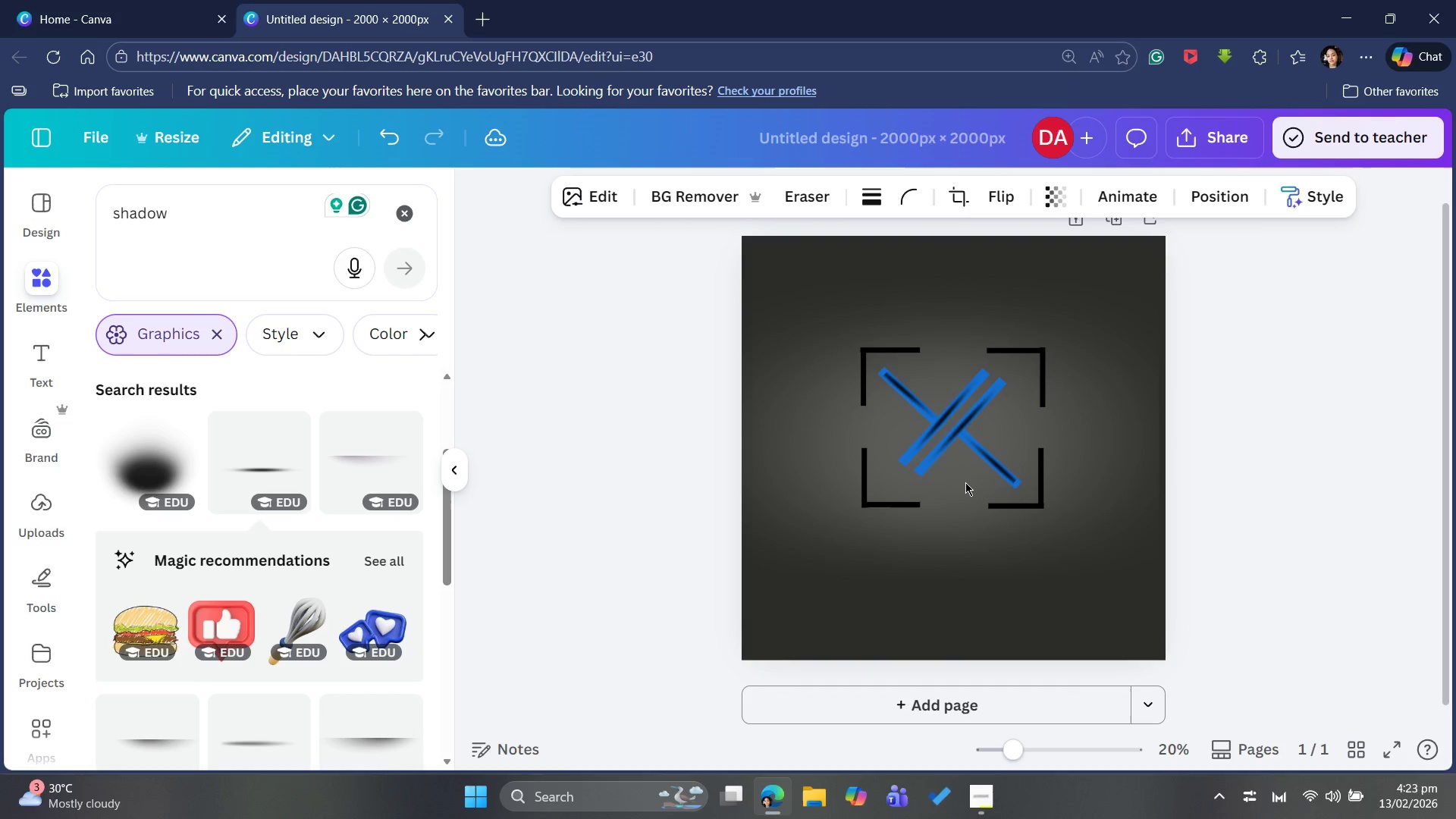 
key(ArrowUp)
 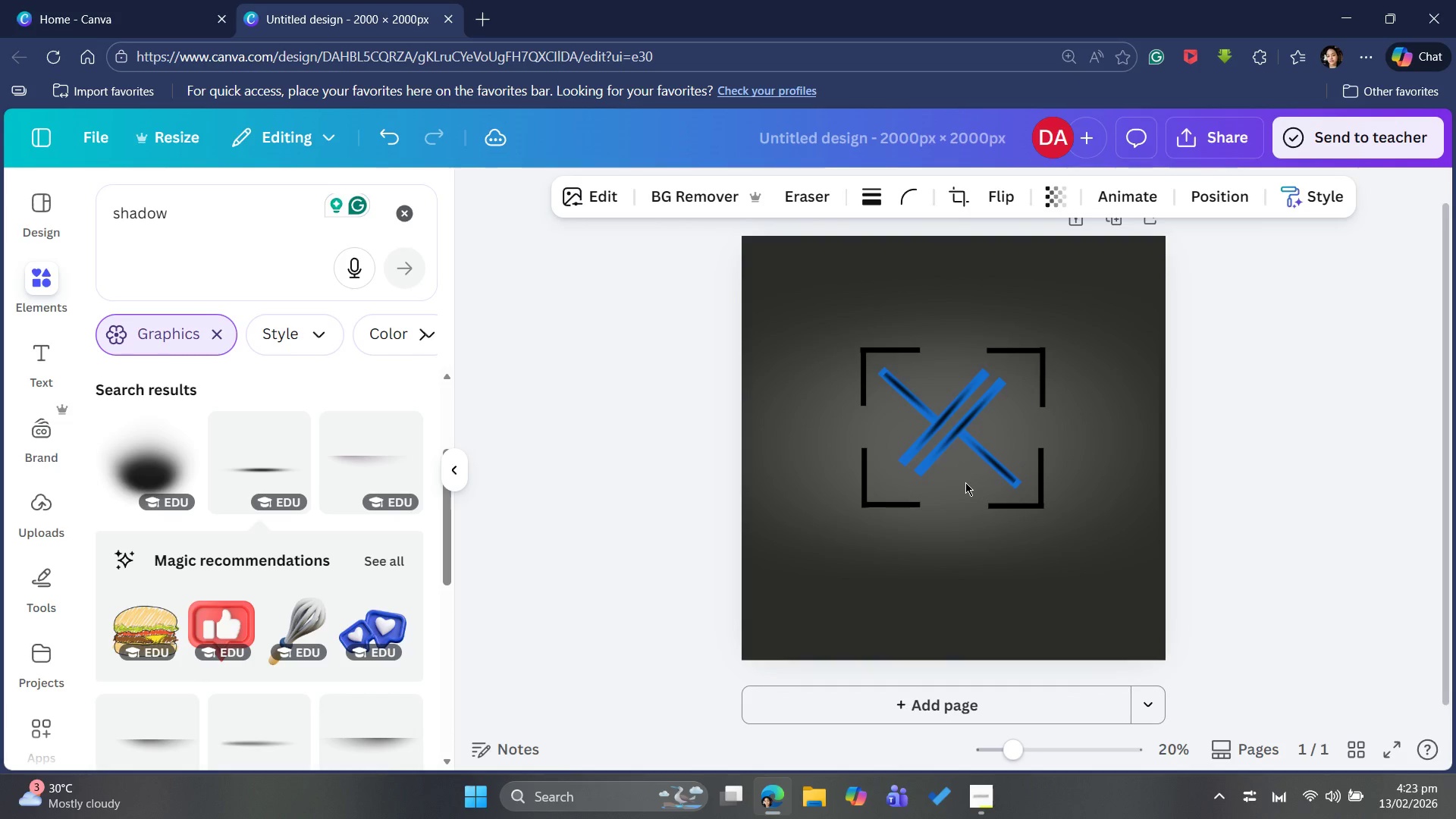 
key(ArrowUp)
 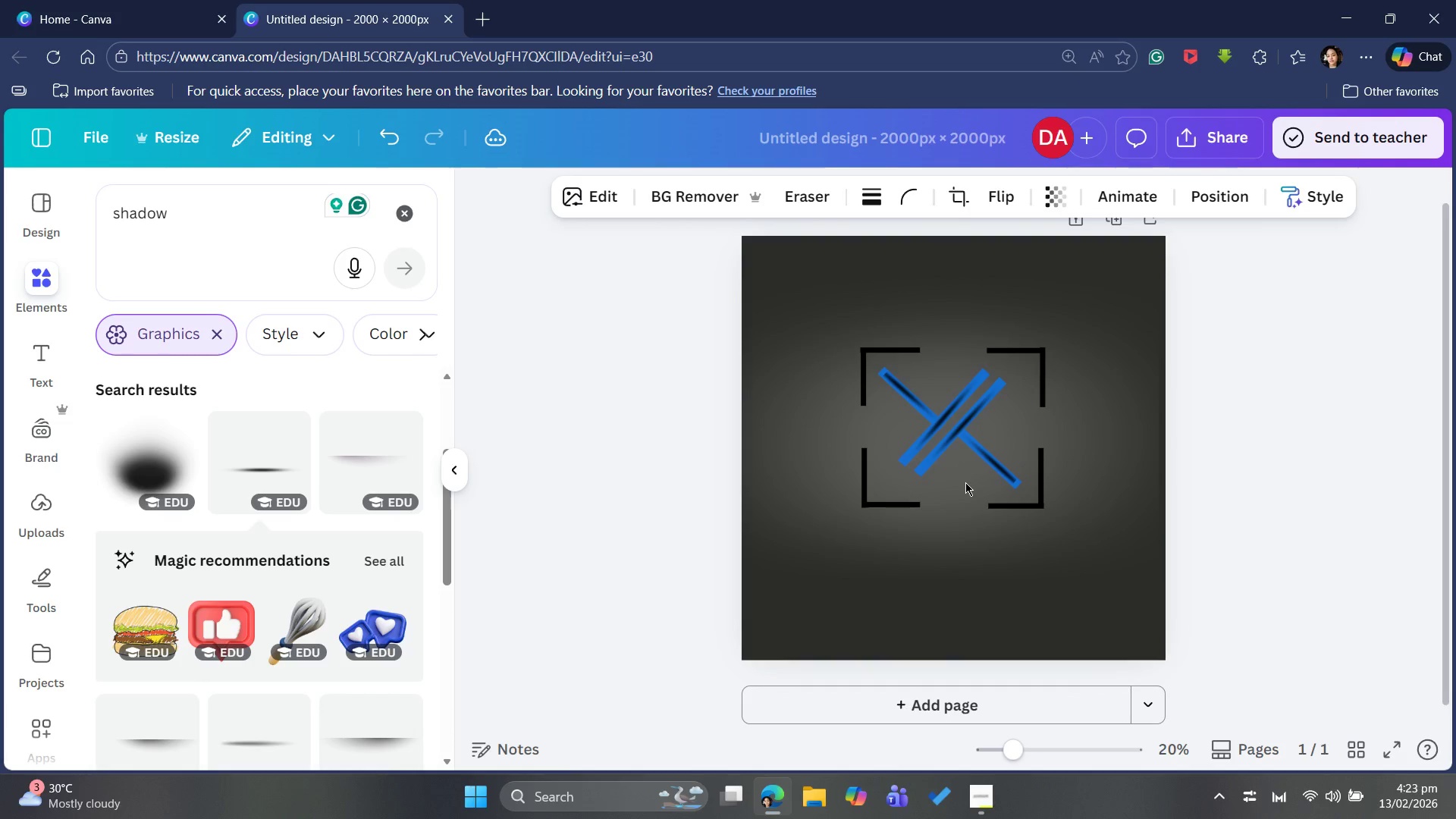 
key(ArrowUp)
 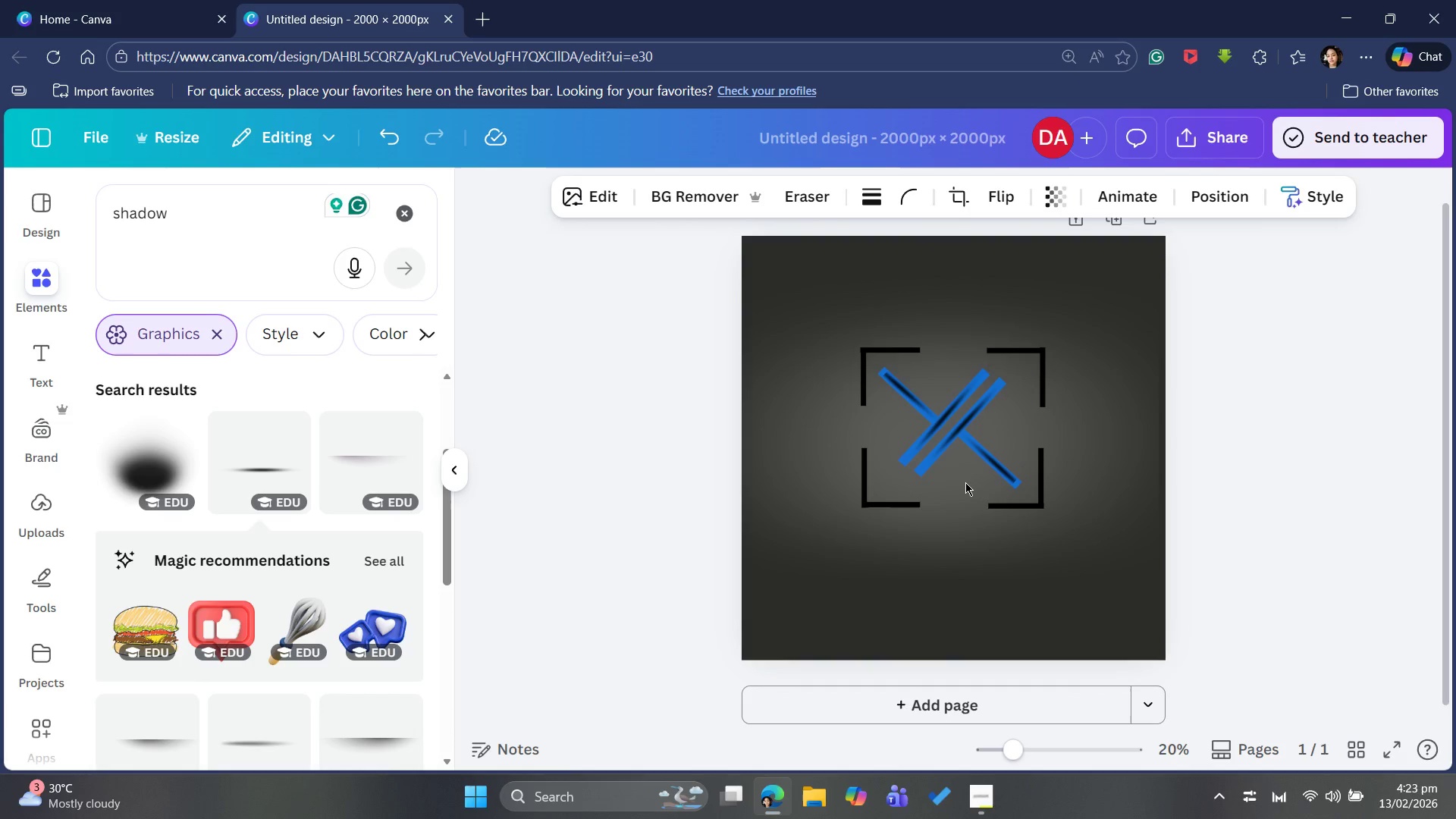 
key(ArrowUp)
 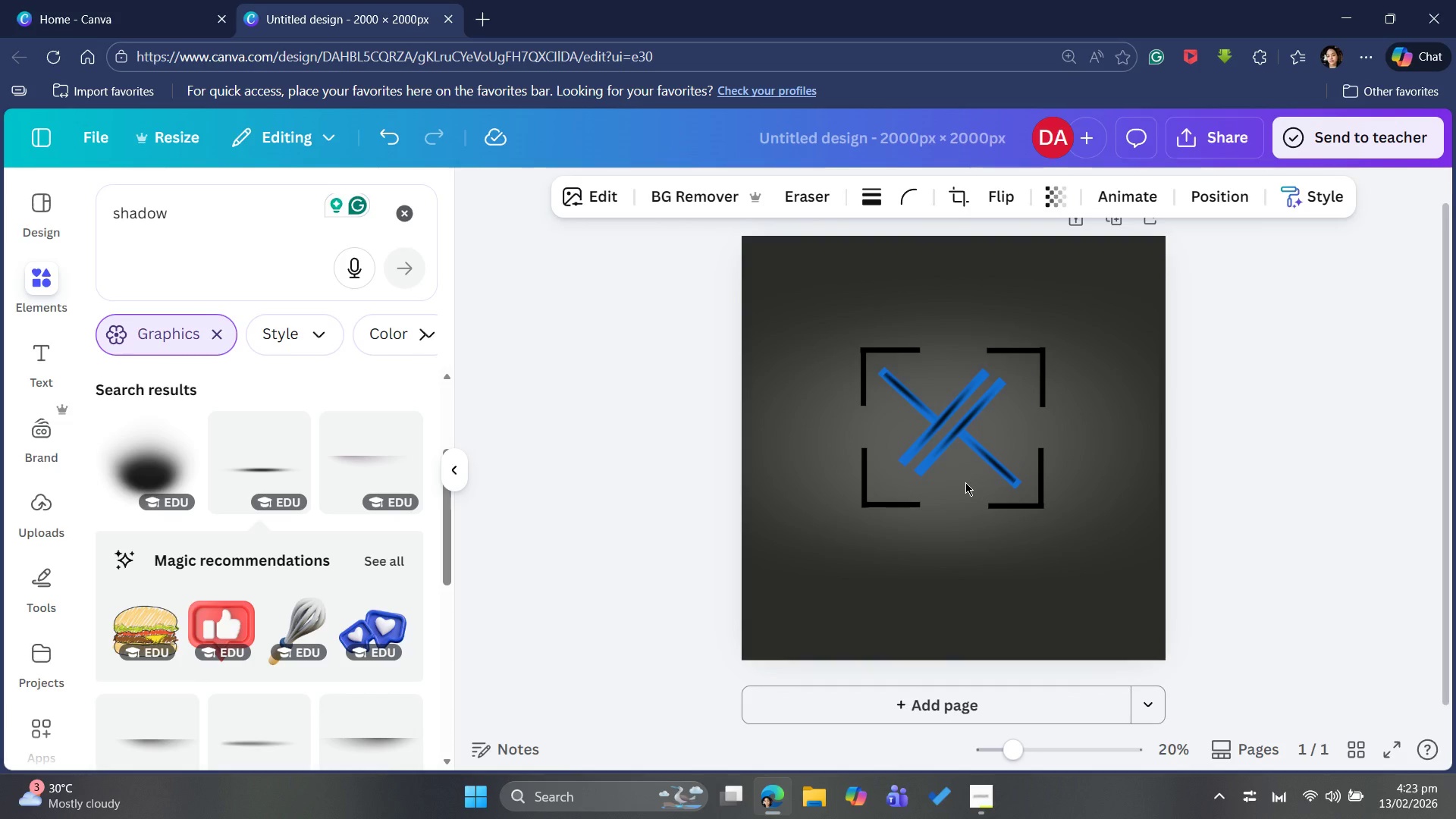 
key(ArrowUp)
 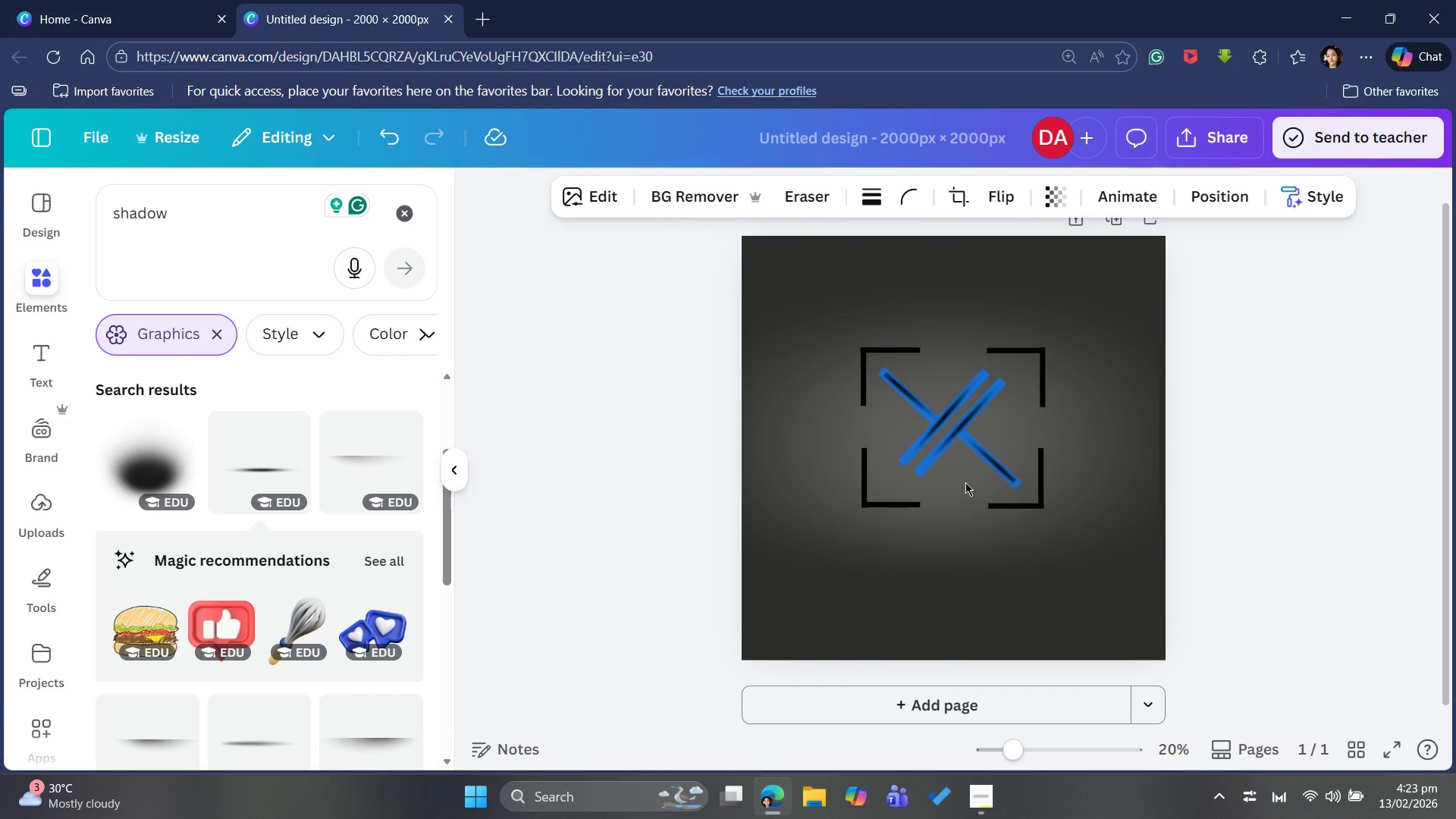 
key(ArrowUp)
 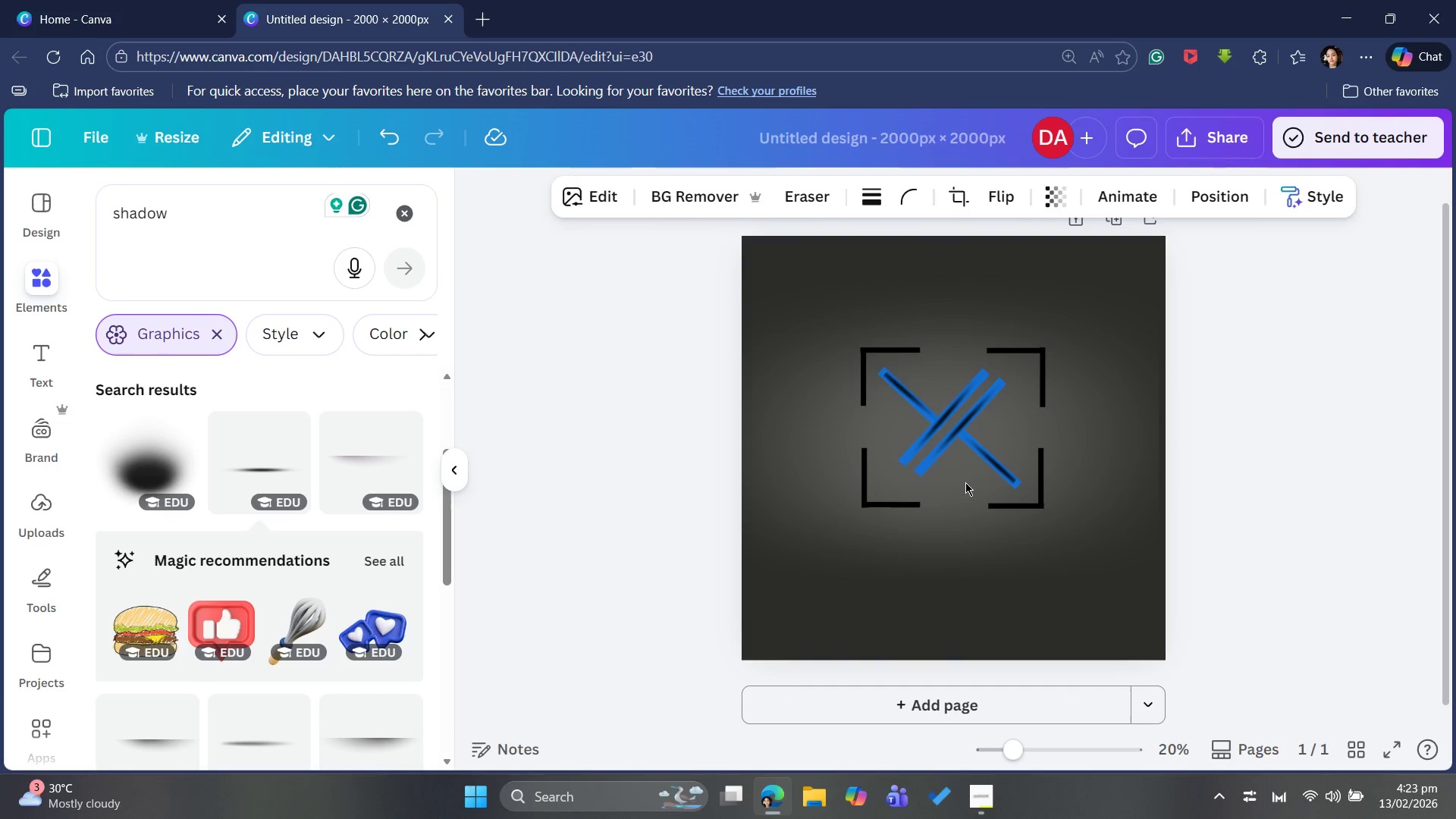 
key(ArrowUp)
 